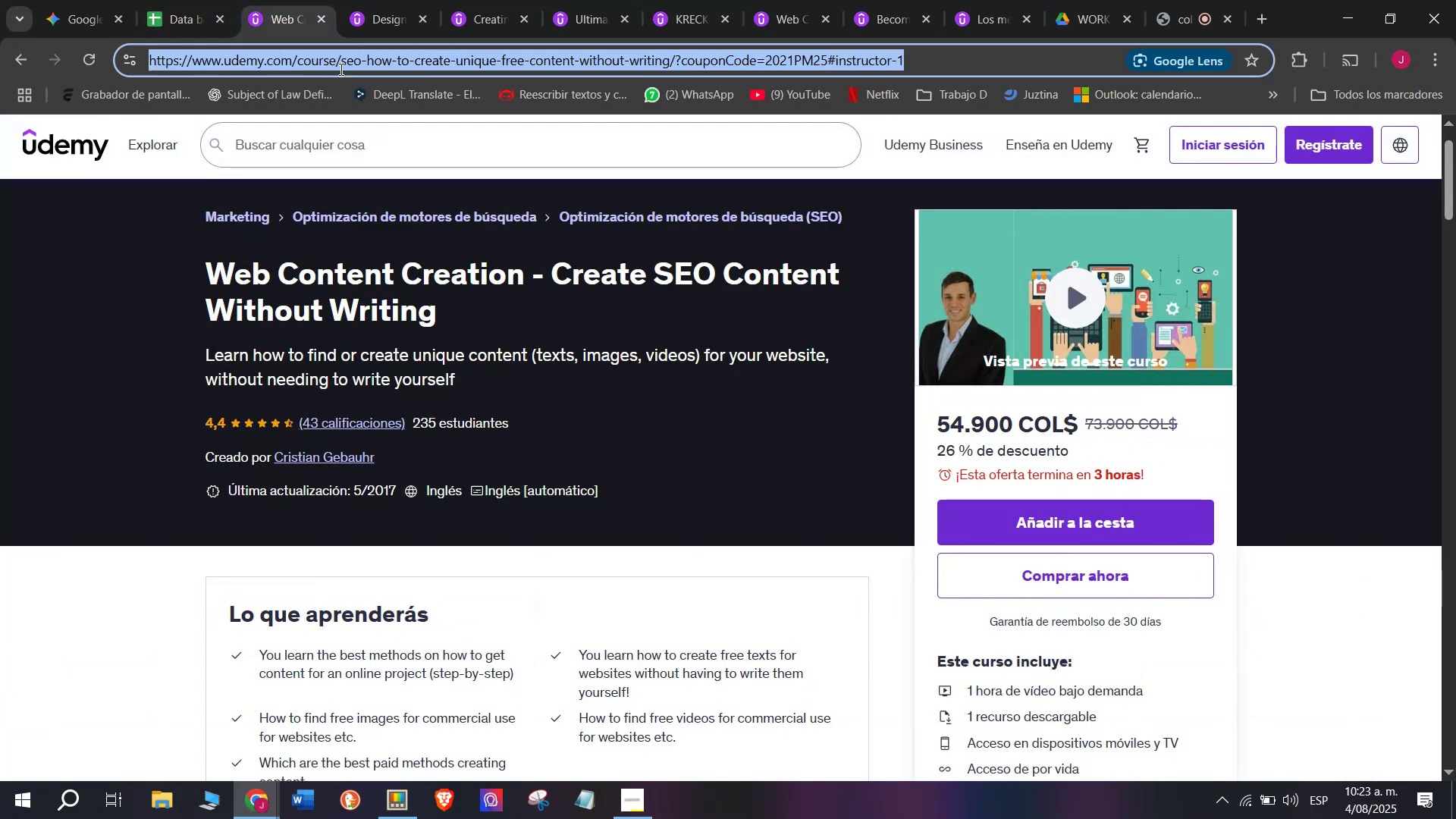 
triple_click([340, 69])
 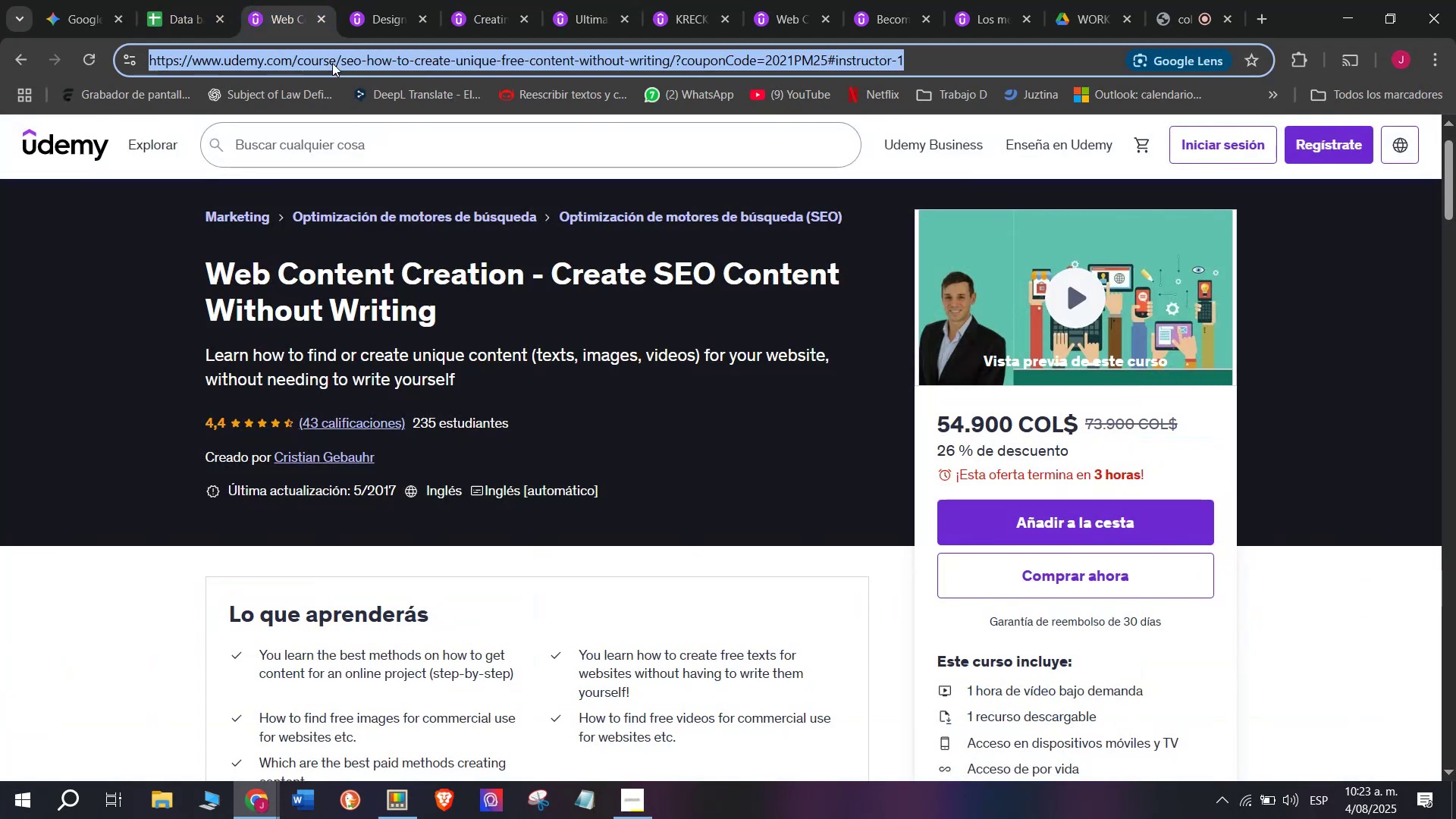 
key(Break)
 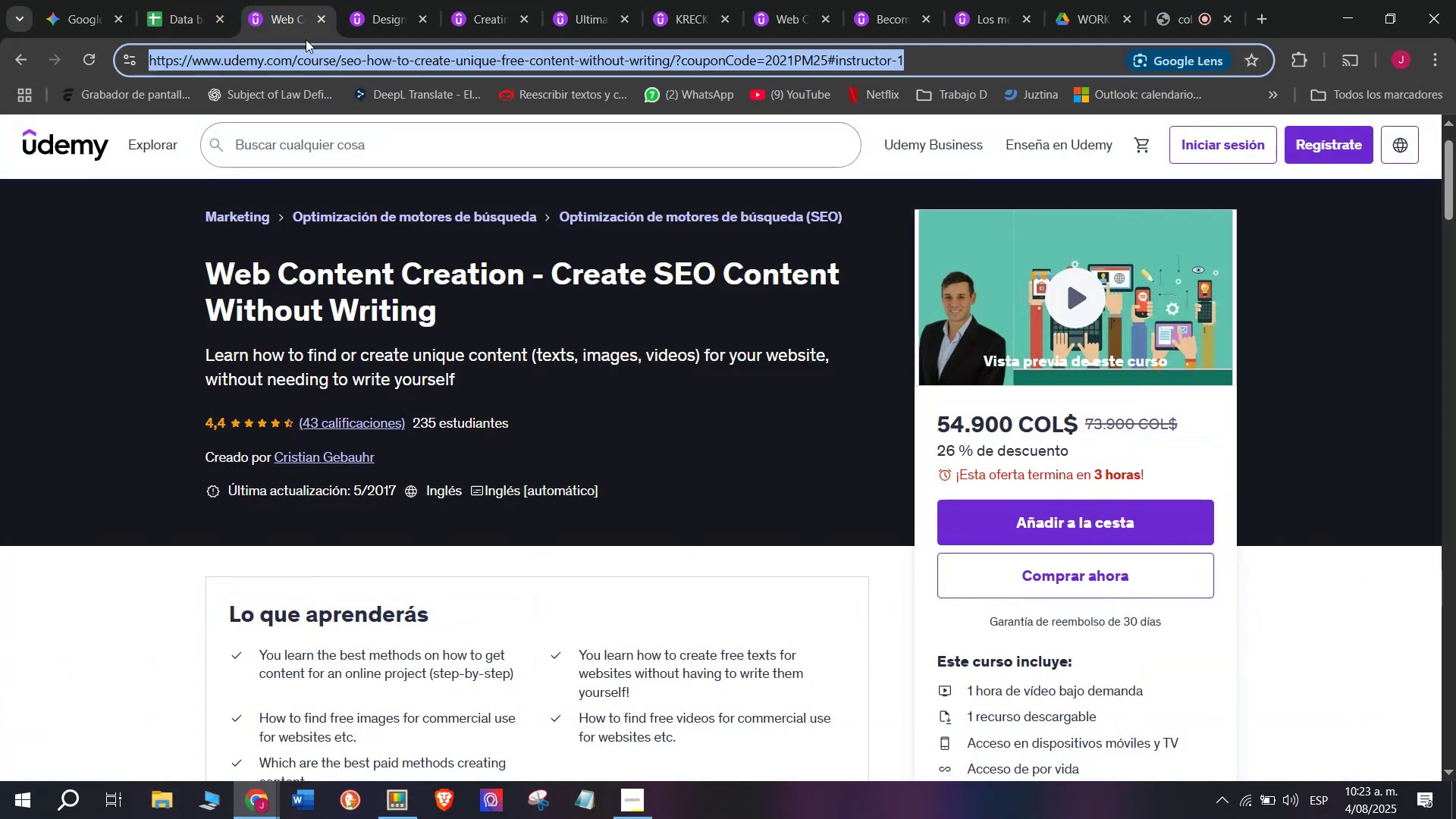 
key(Control+ControlLeft)
 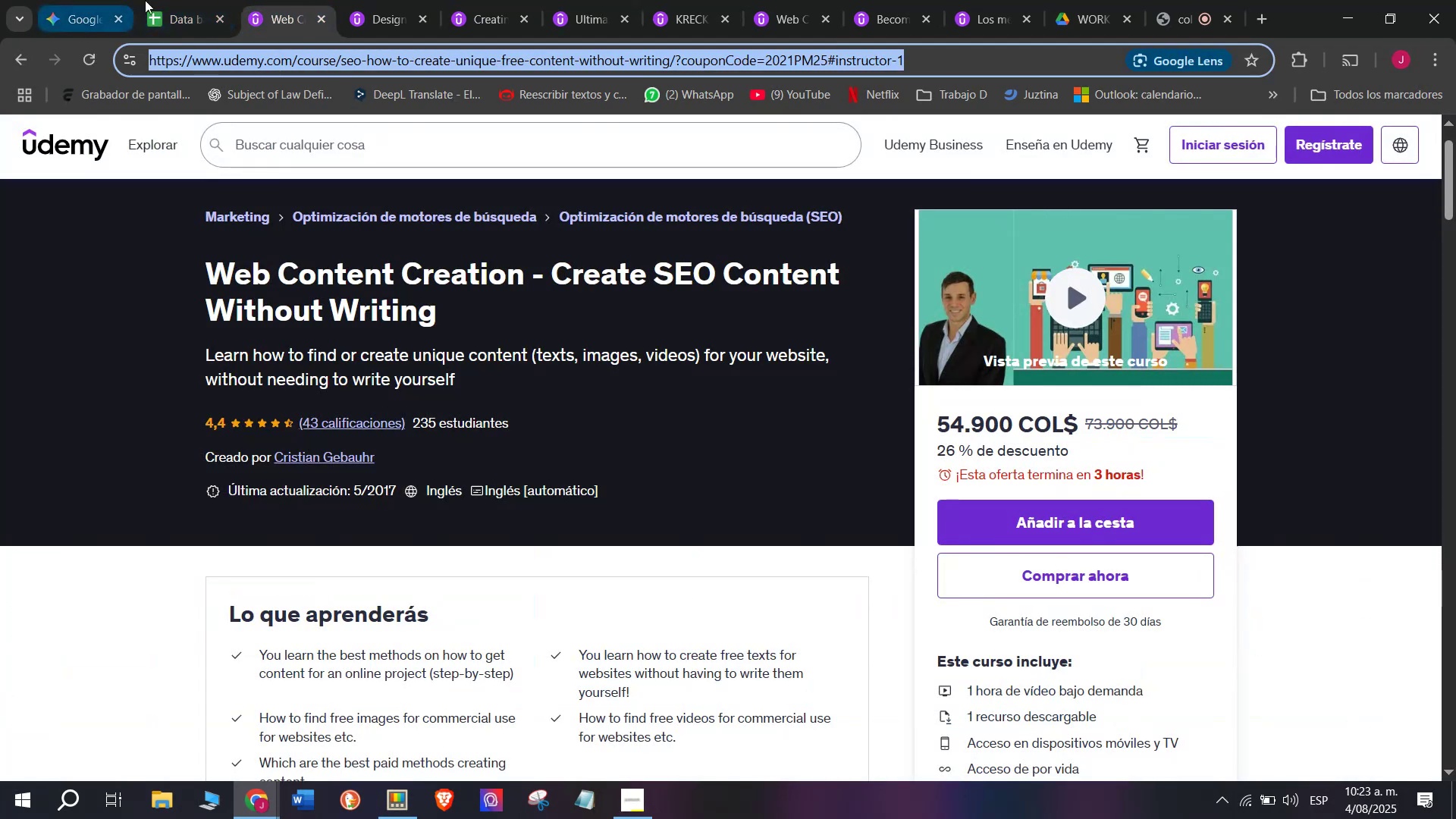 
key(Control+C)
 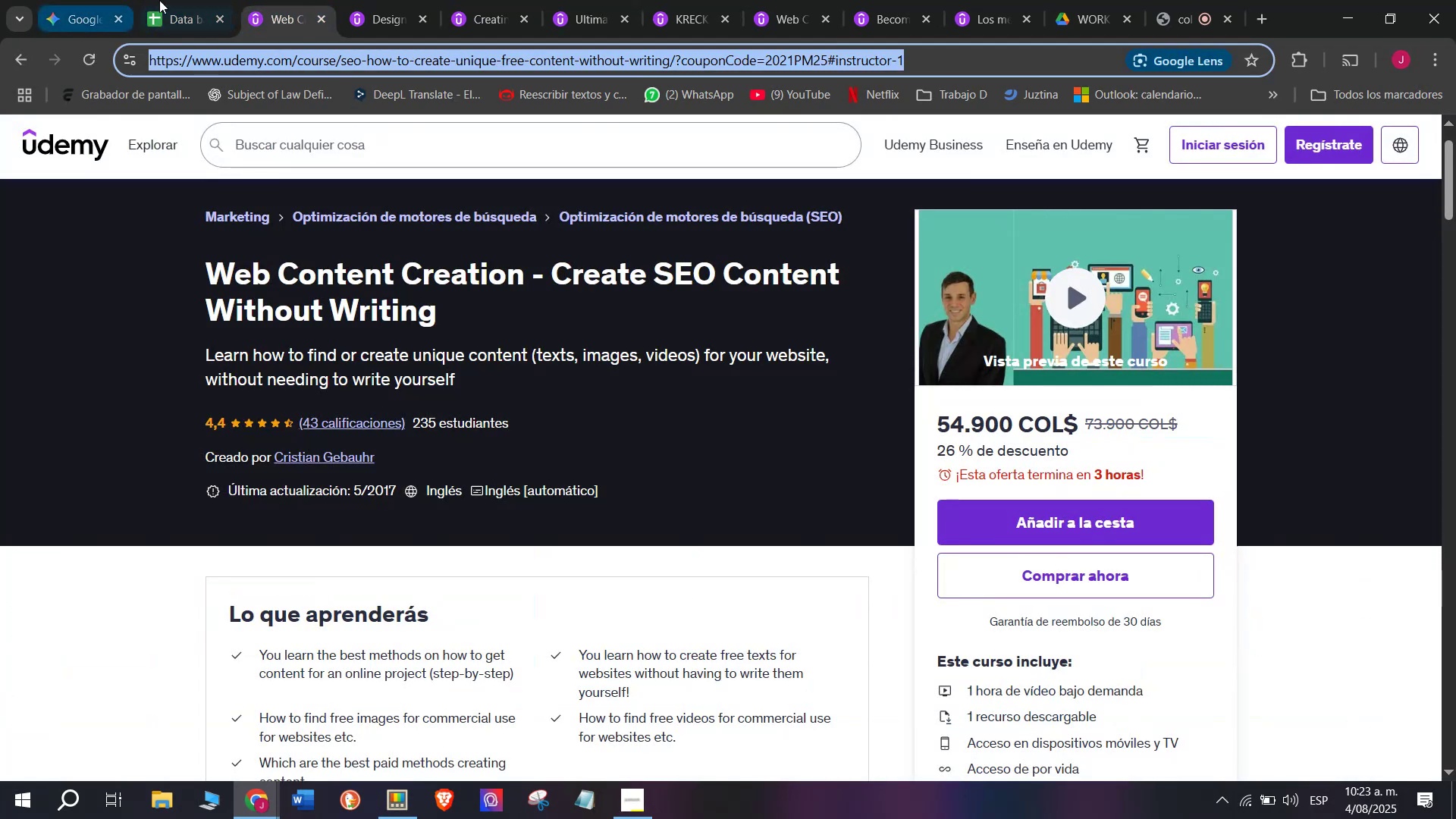 
left_click([168, 0])
 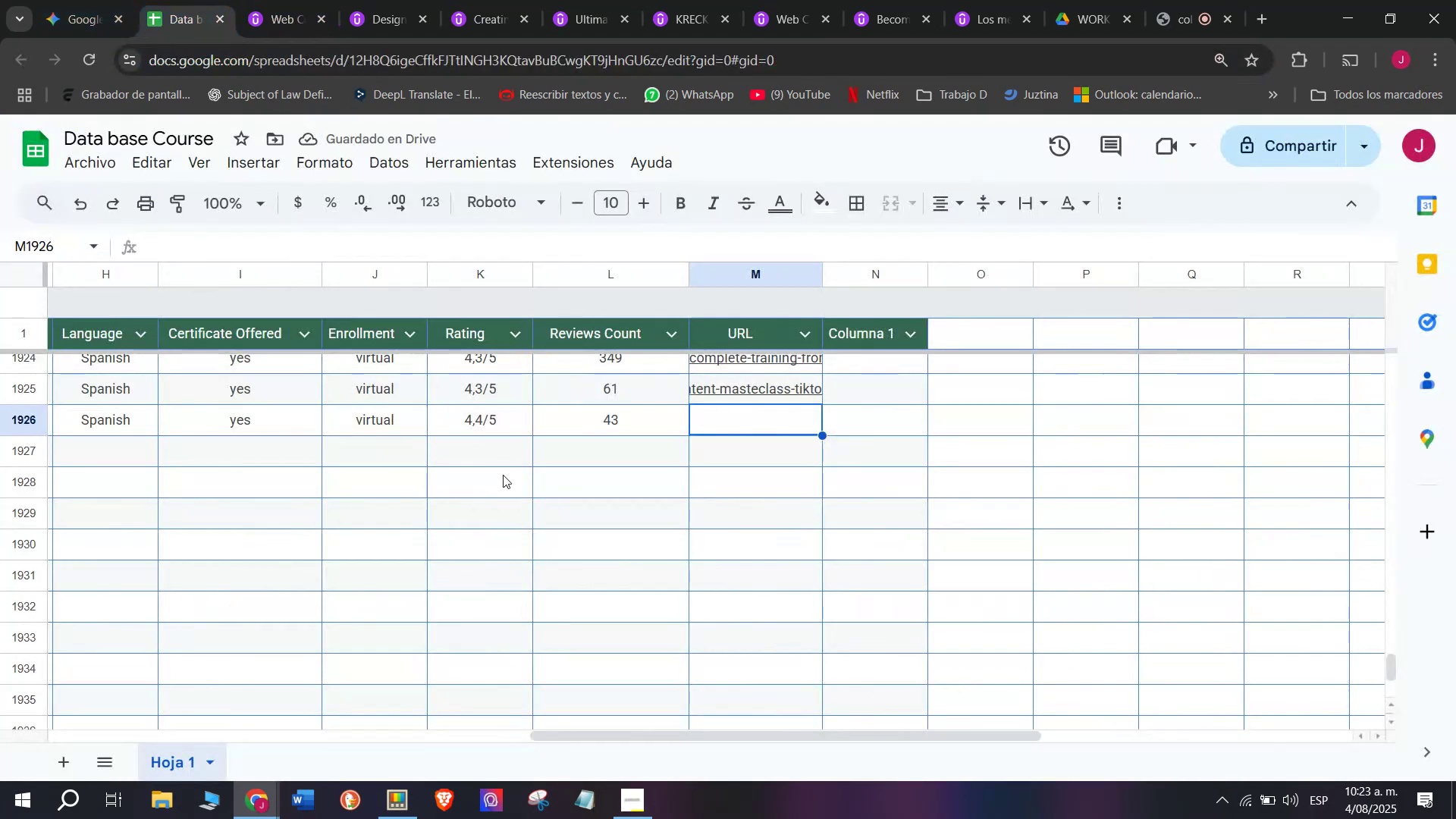 
key(Control+ControlLeft)
 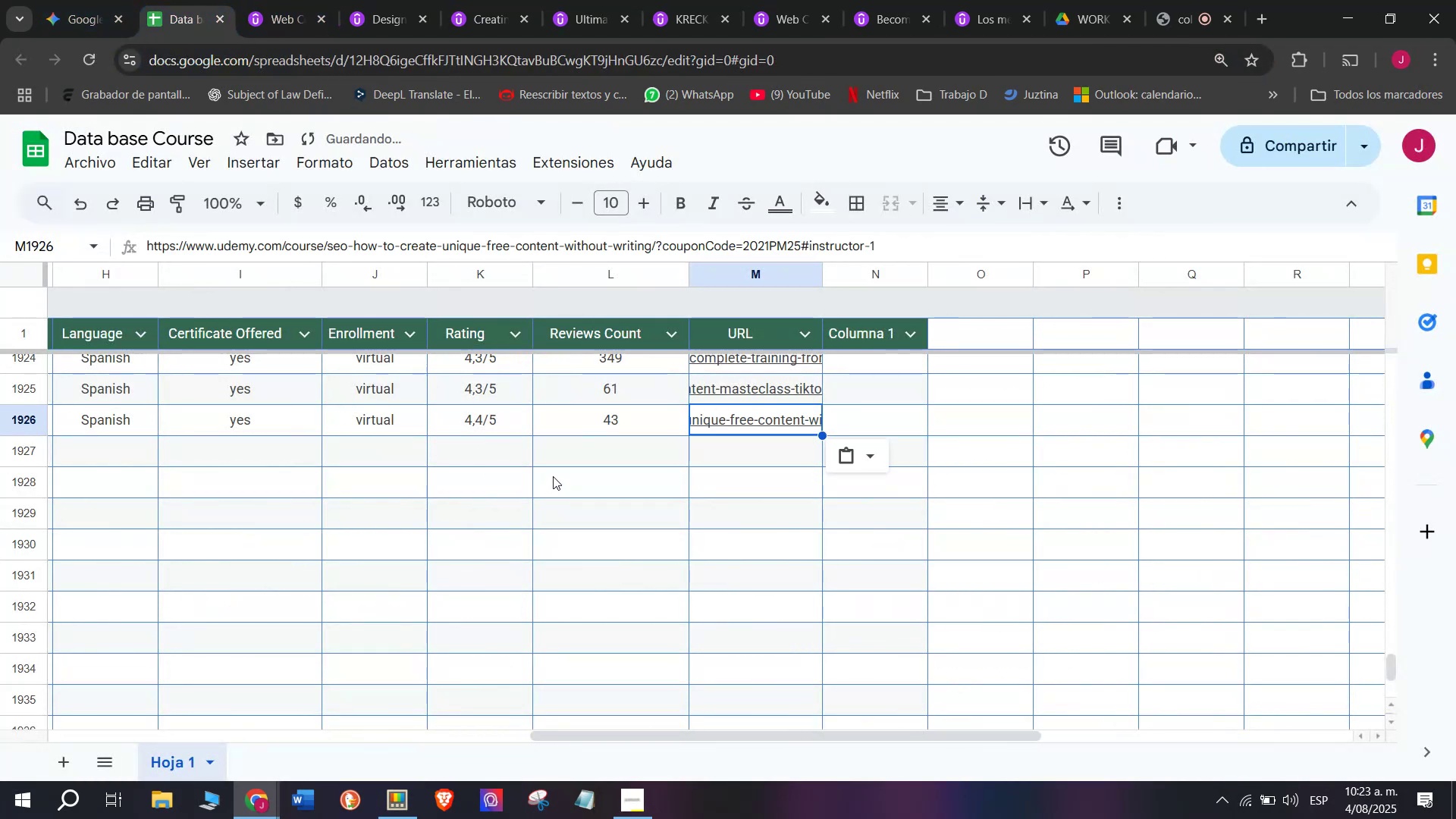 
key(Z)
 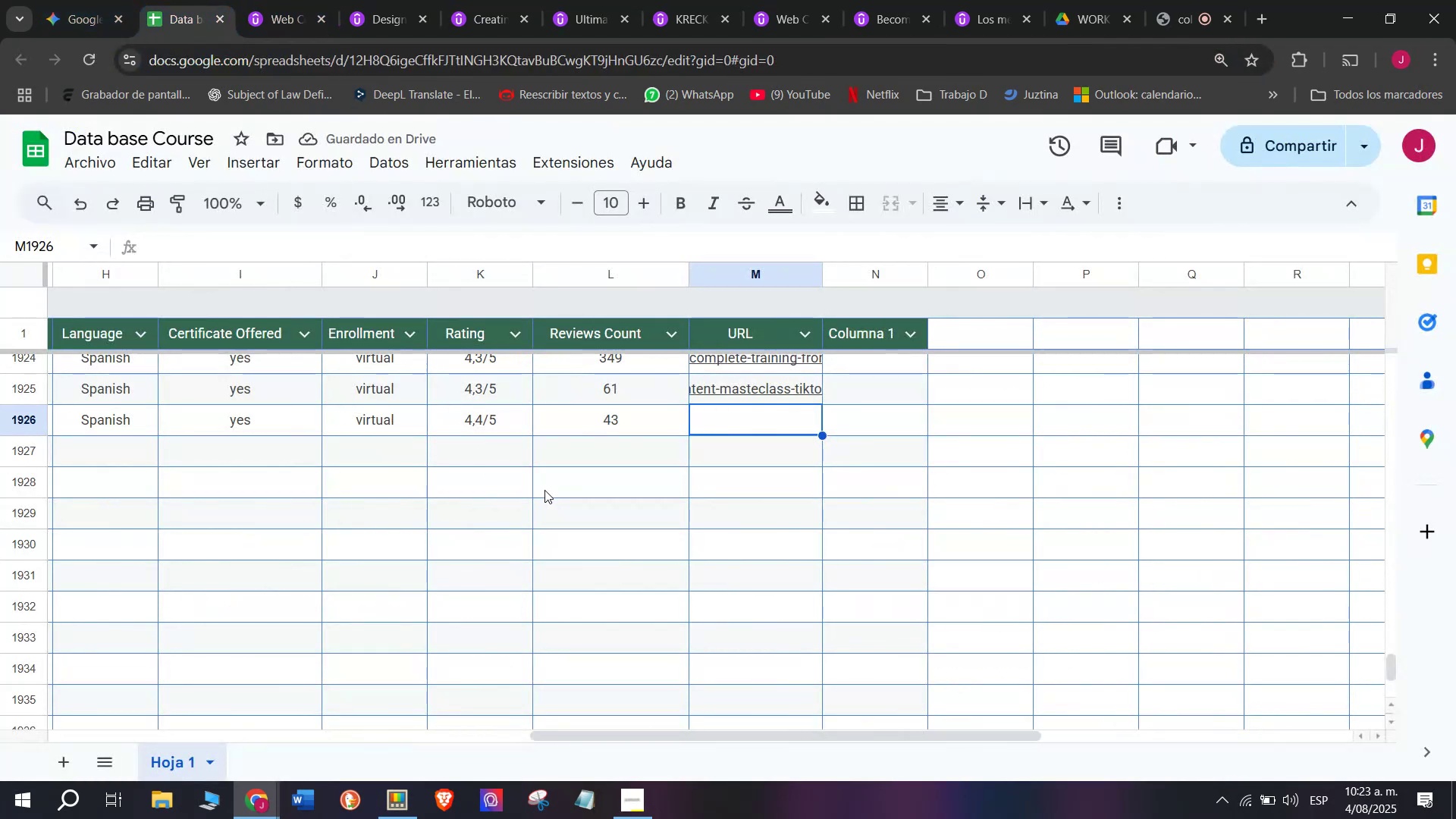 
key(Control+V)
 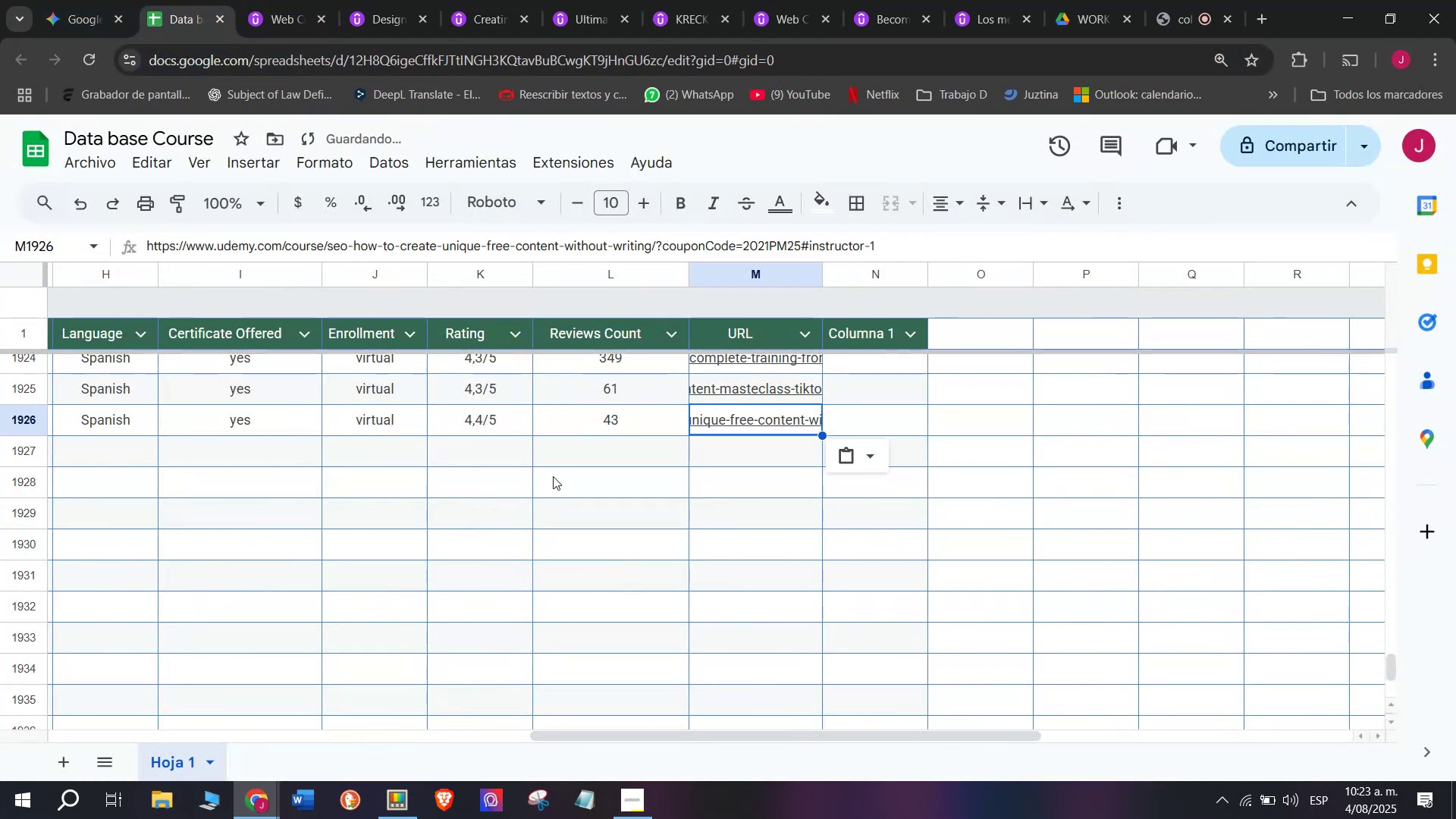 
scroll: coordinate [331, 371], scroll_direction: up, amount: 11.0
 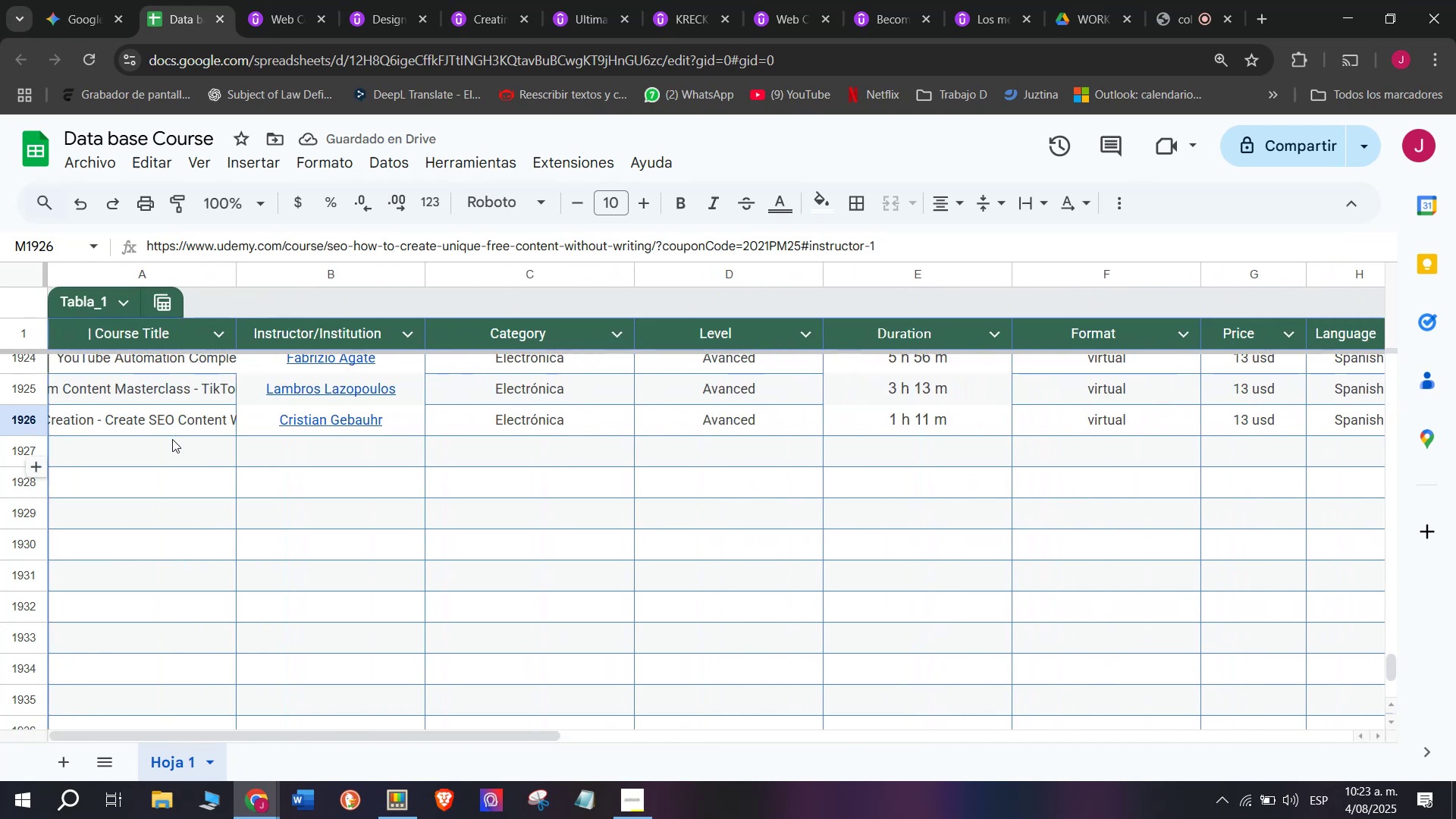 
left_click([174, 441])
 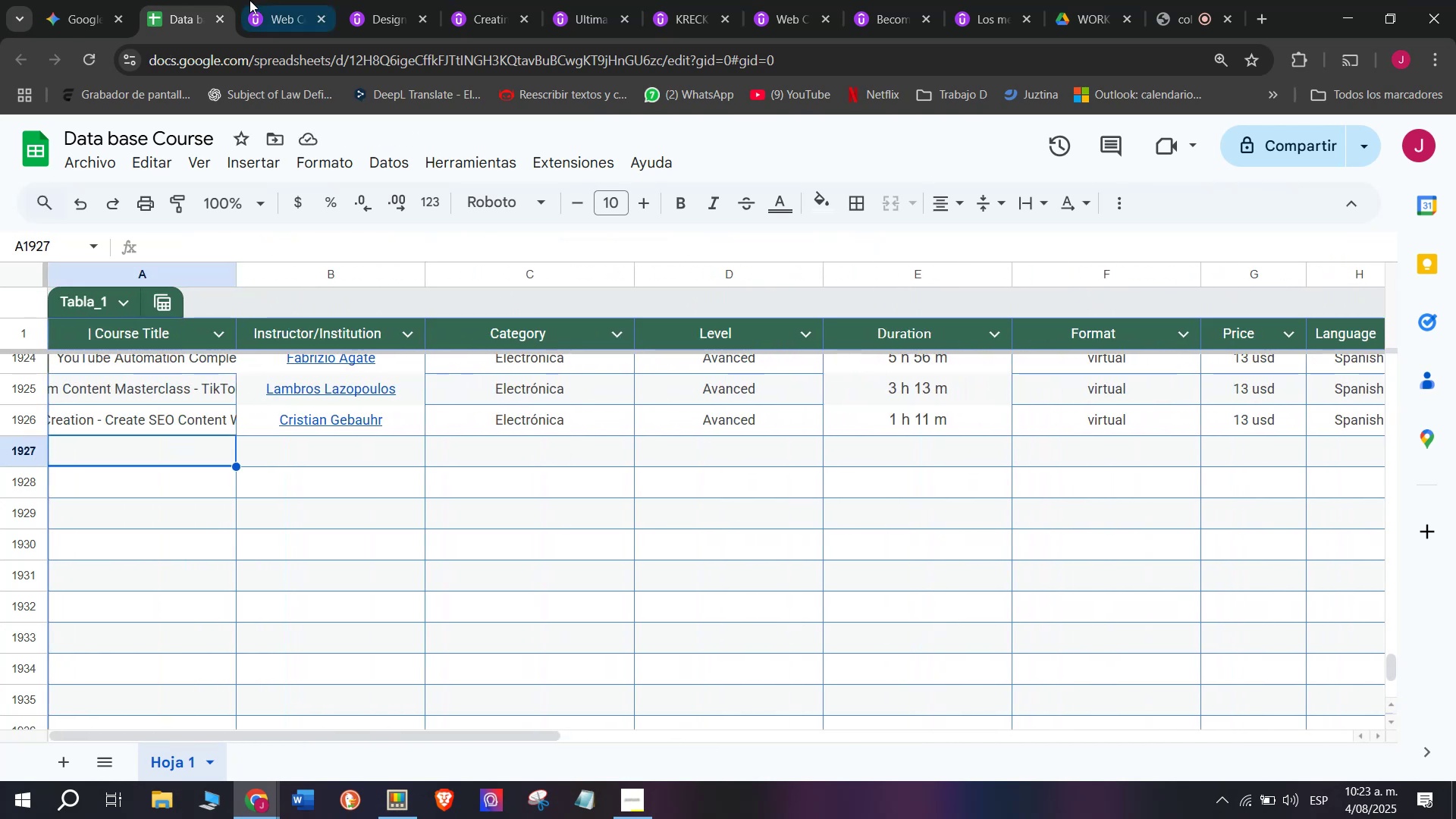 
left_click([250, 0])
 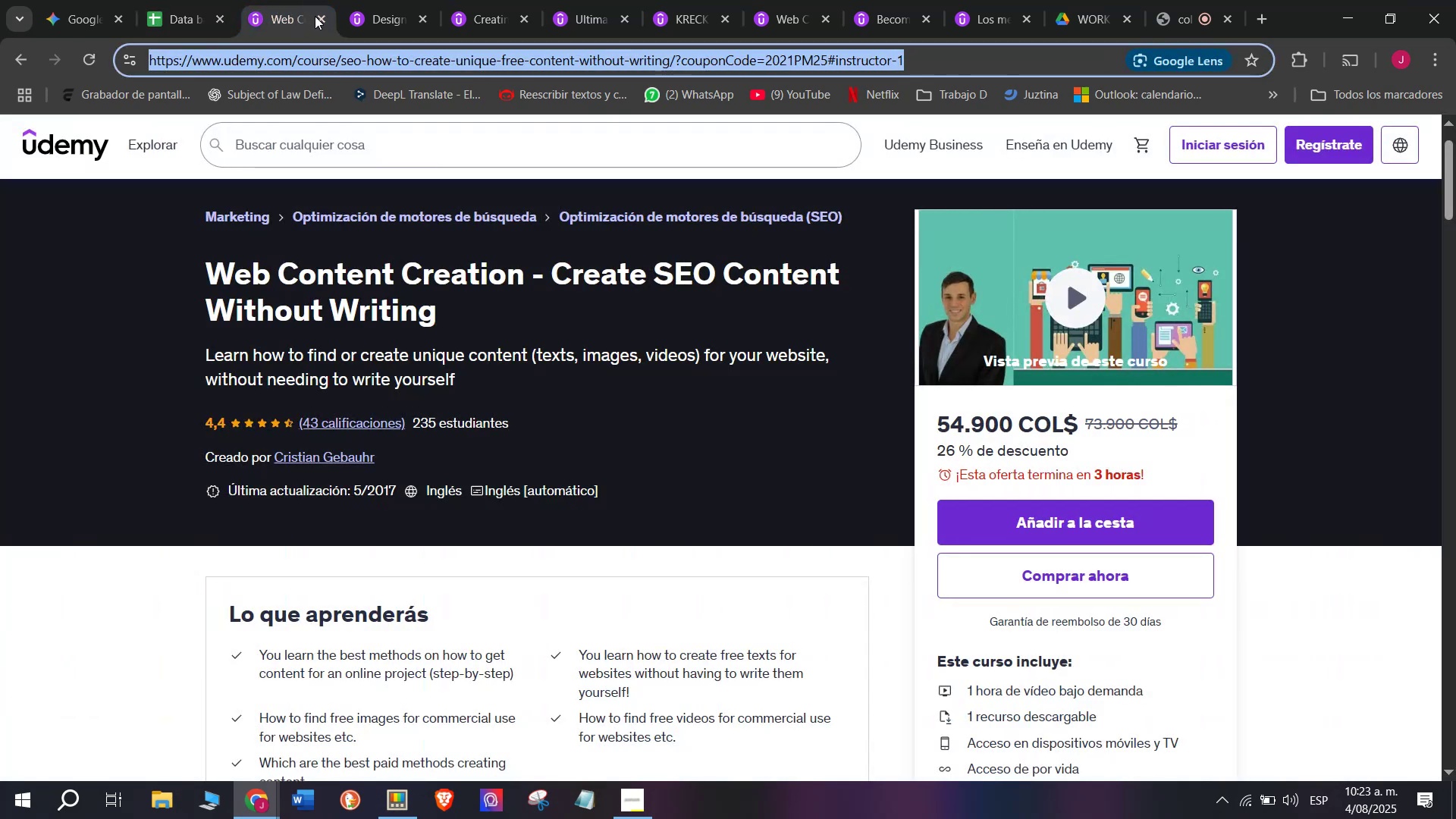 
left_click([318, 17])
 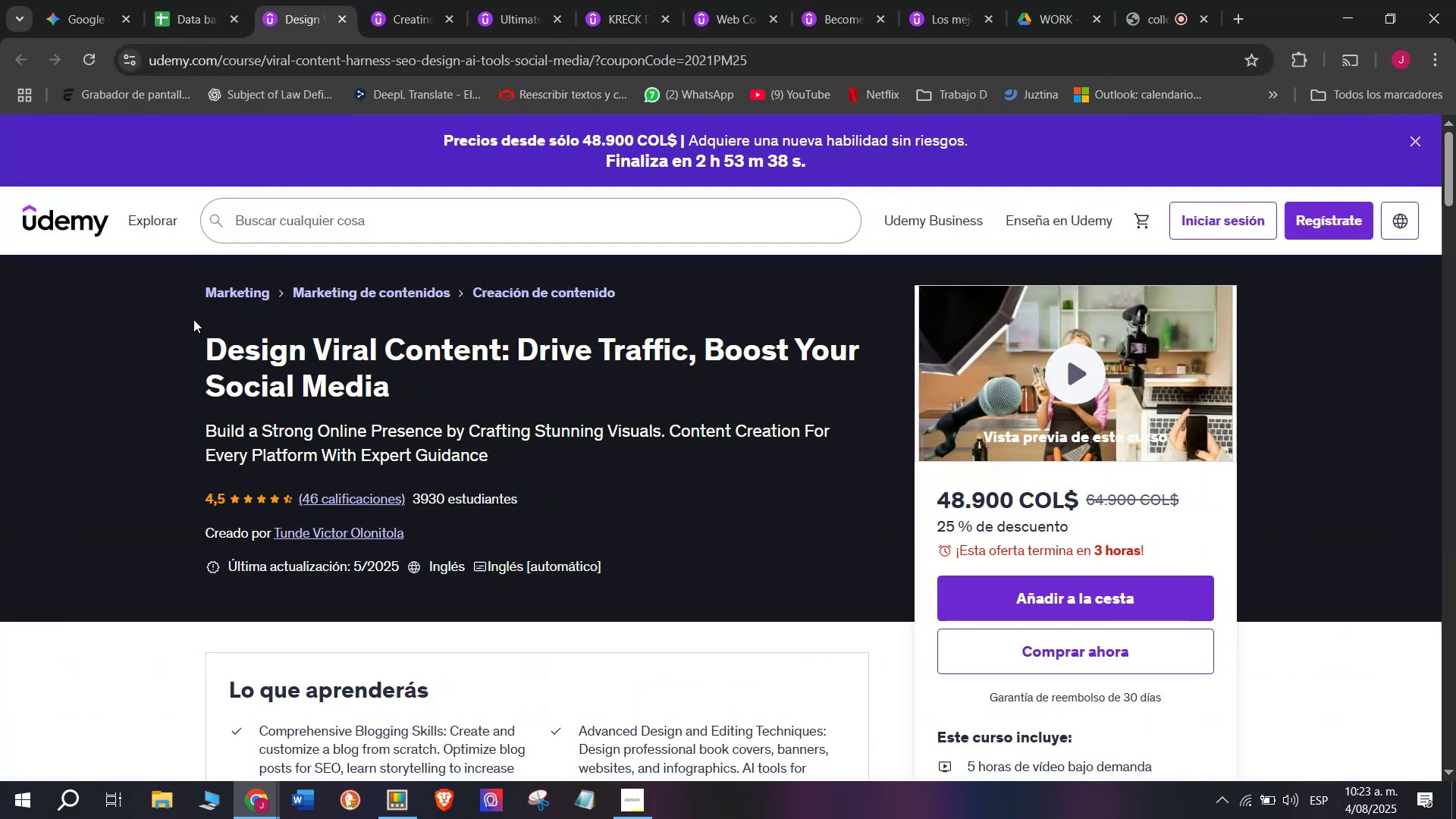 
left_click_drag(start_coordinate=[202, 334], to_coordinate=[431, 376])
 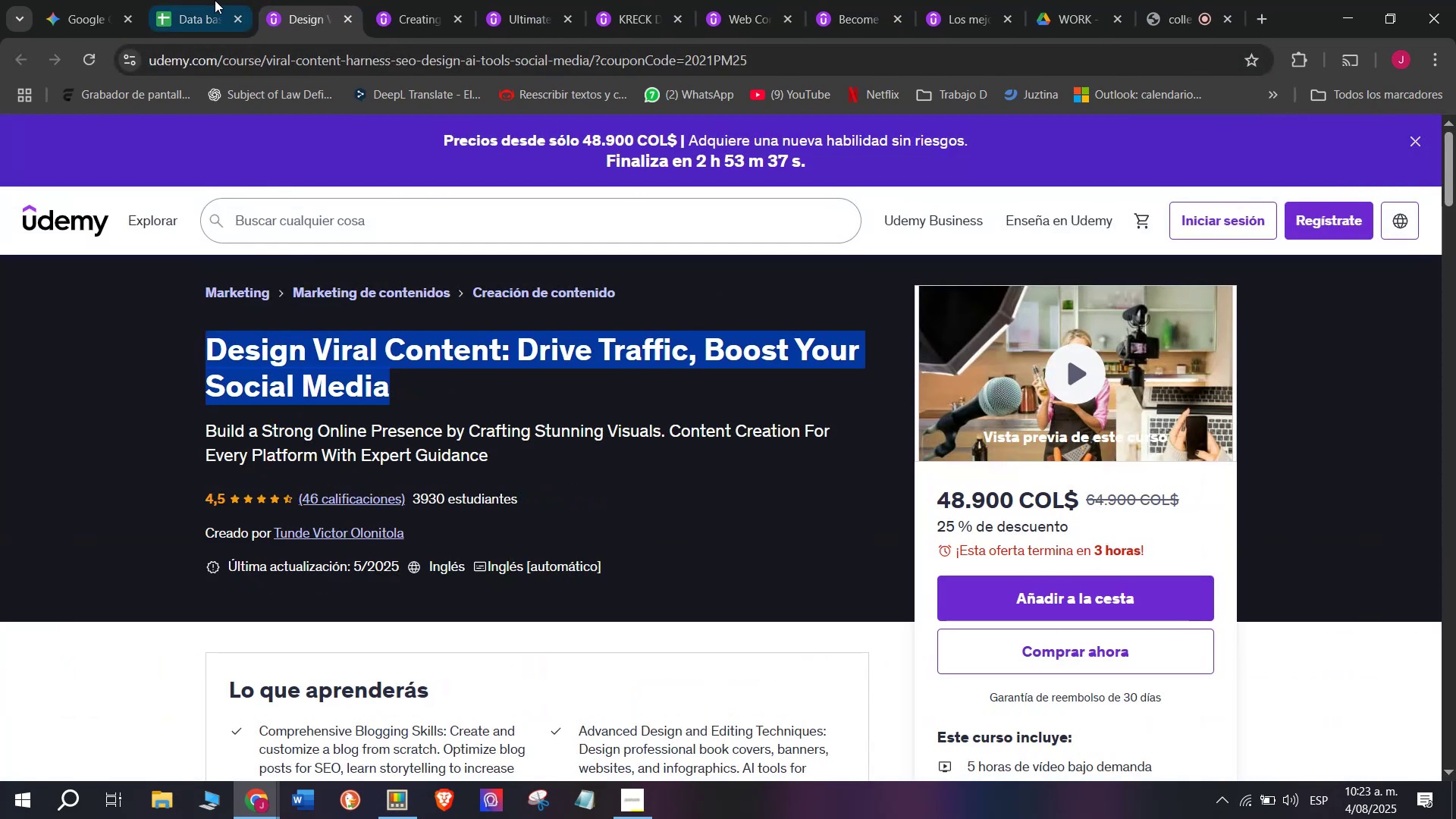 
key(Control+ControlLeft)
 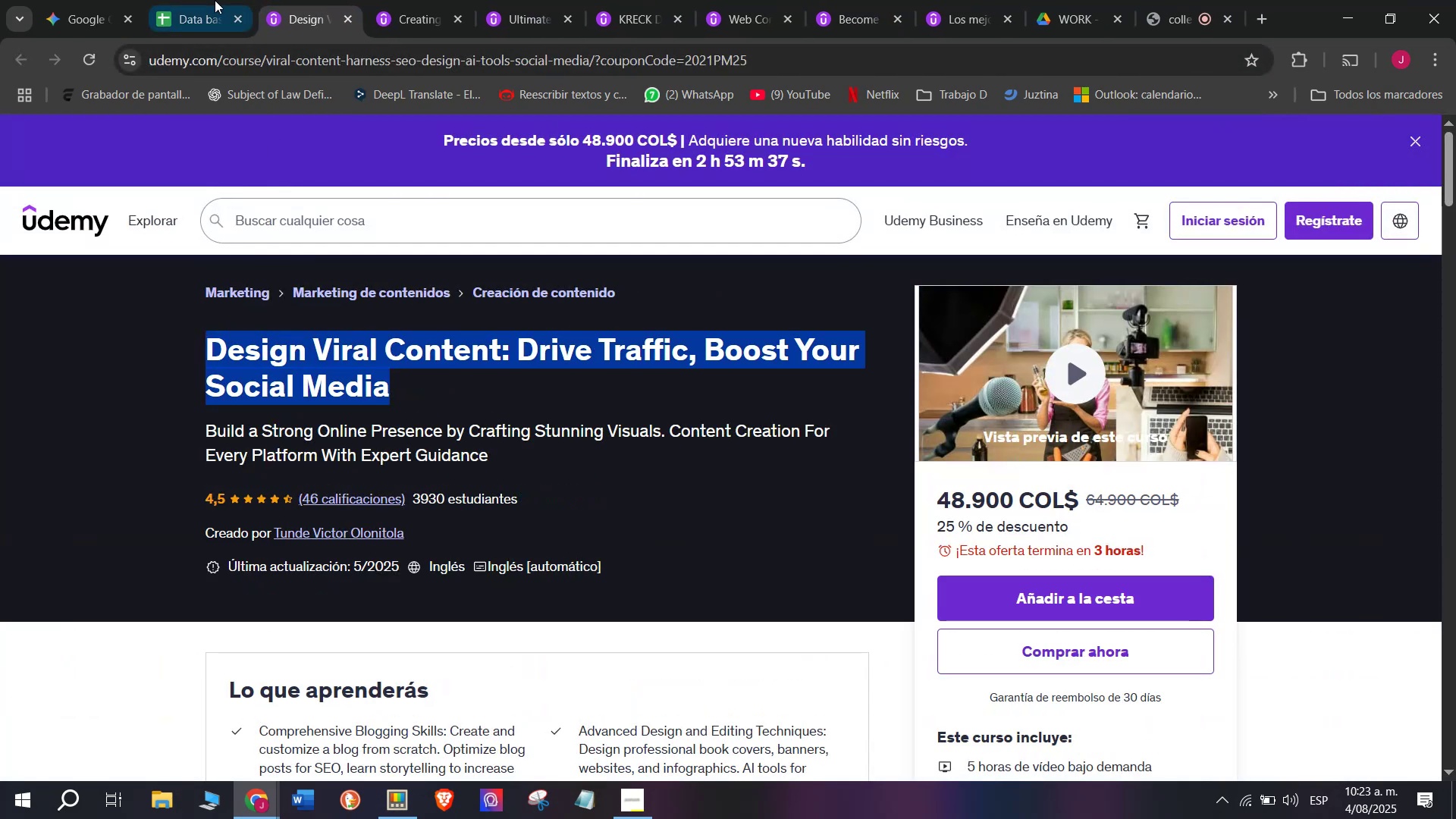 
key(Break)
 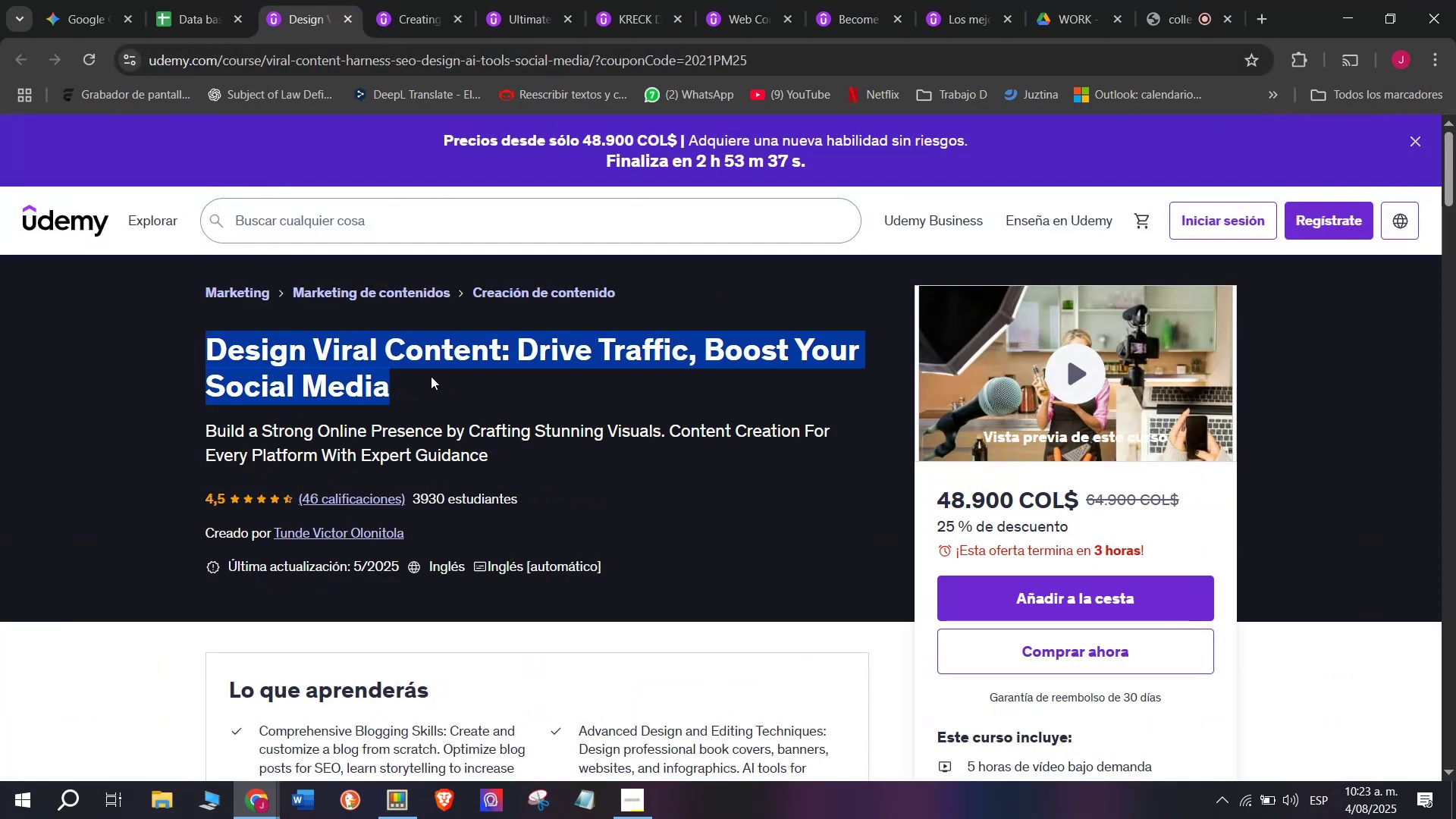 
key(Control+C)
 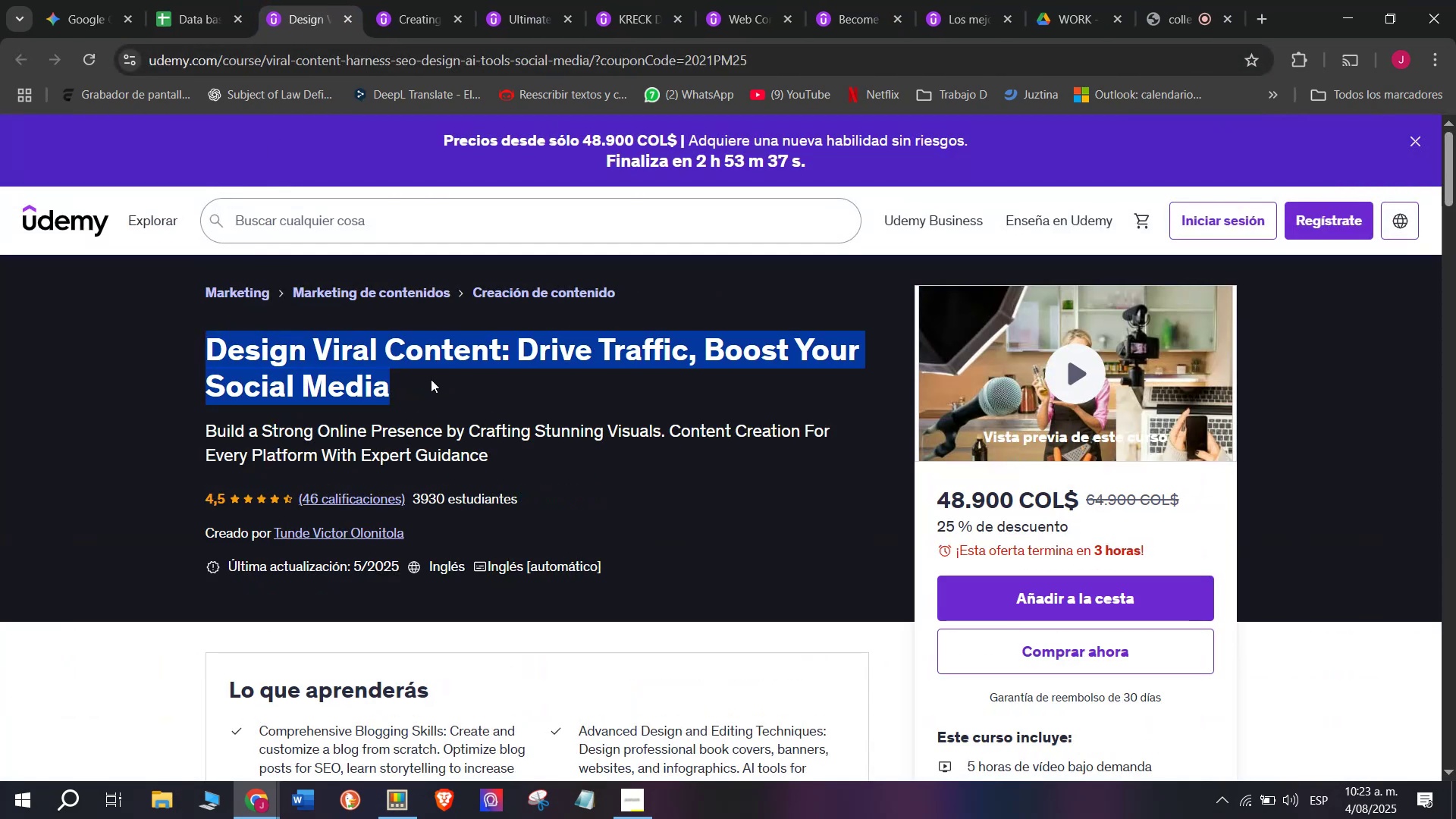 
key(Control+ControlLeft)
 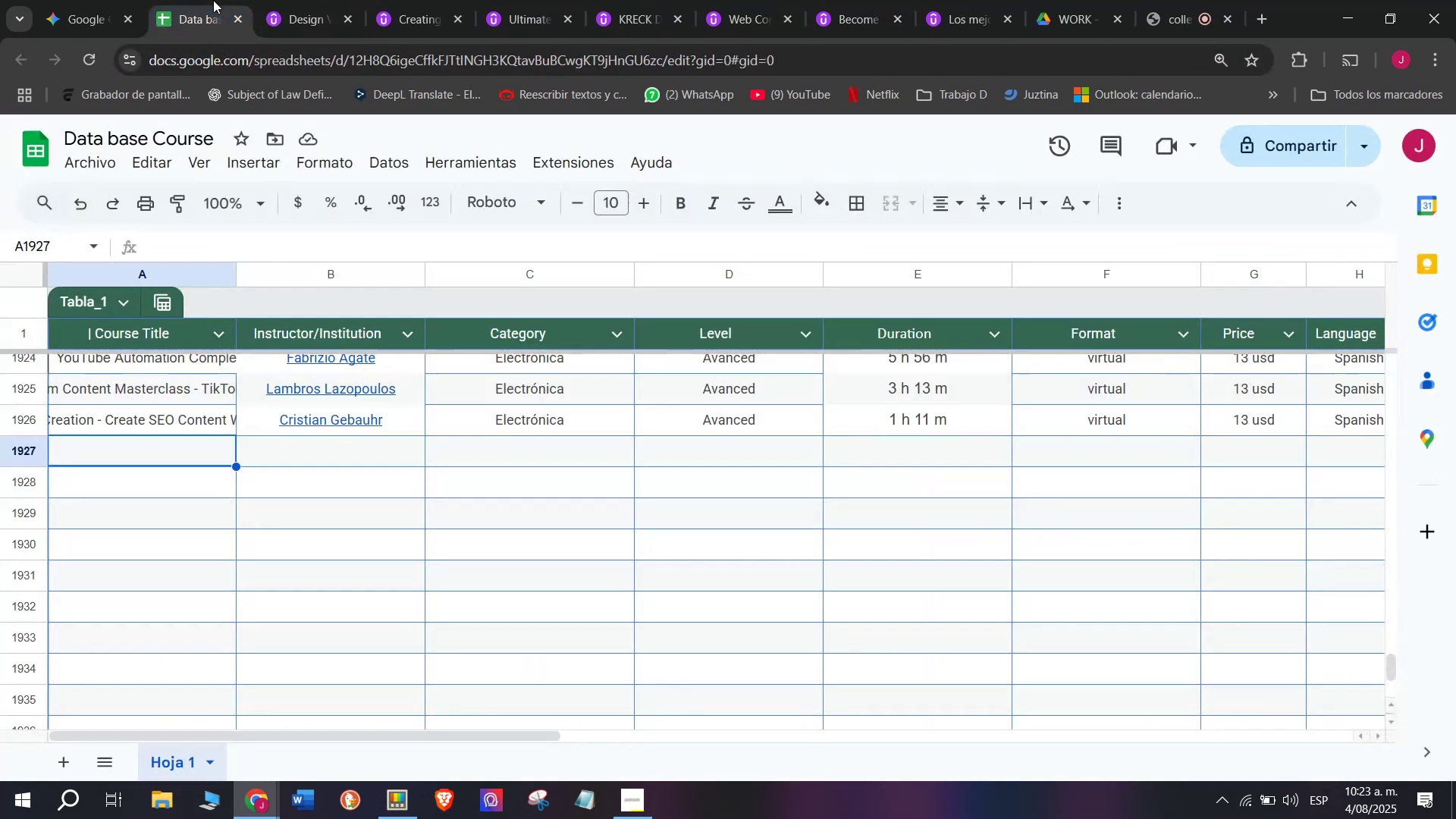 
key(Break)
 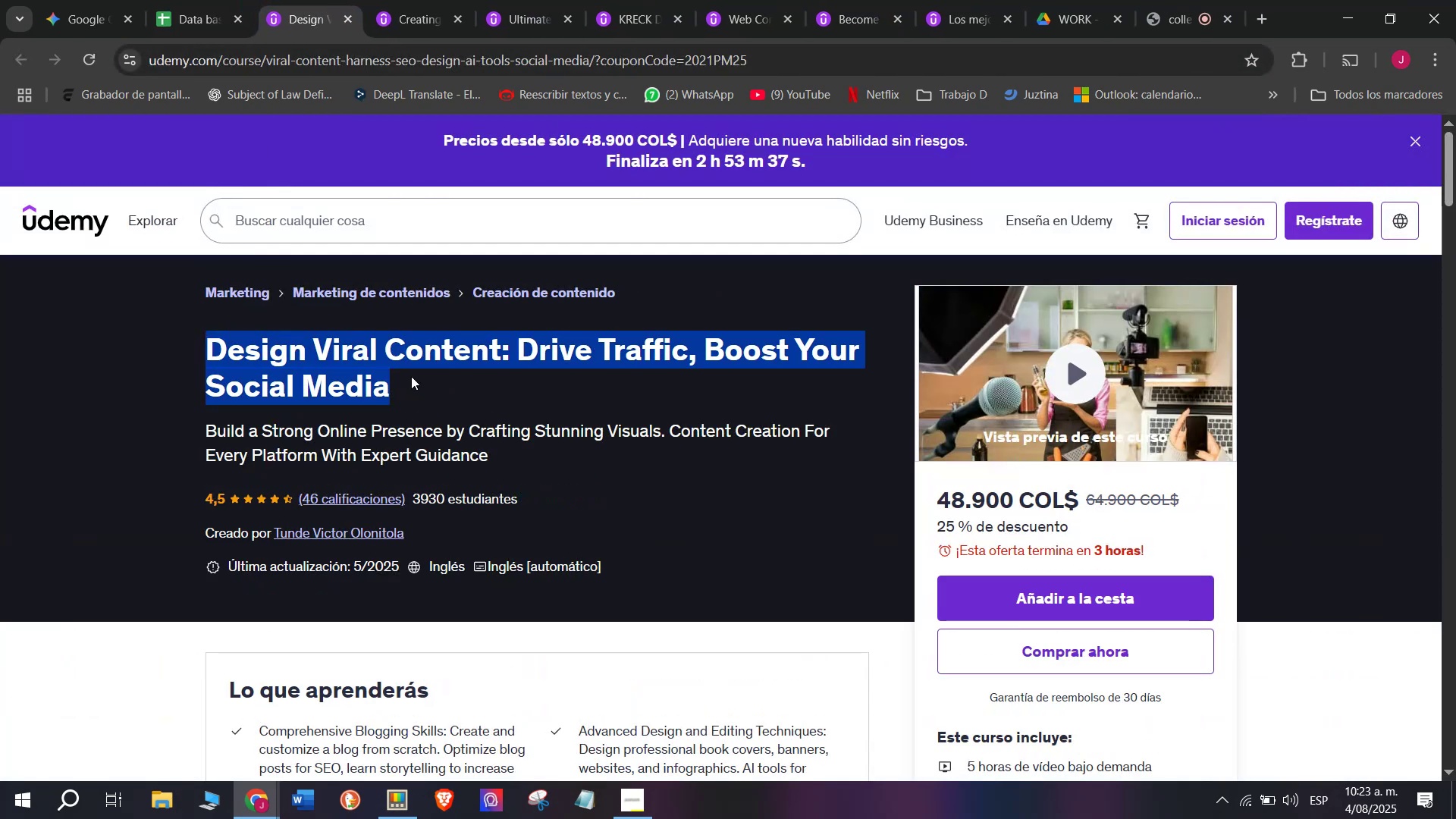 
key(Control+C)
 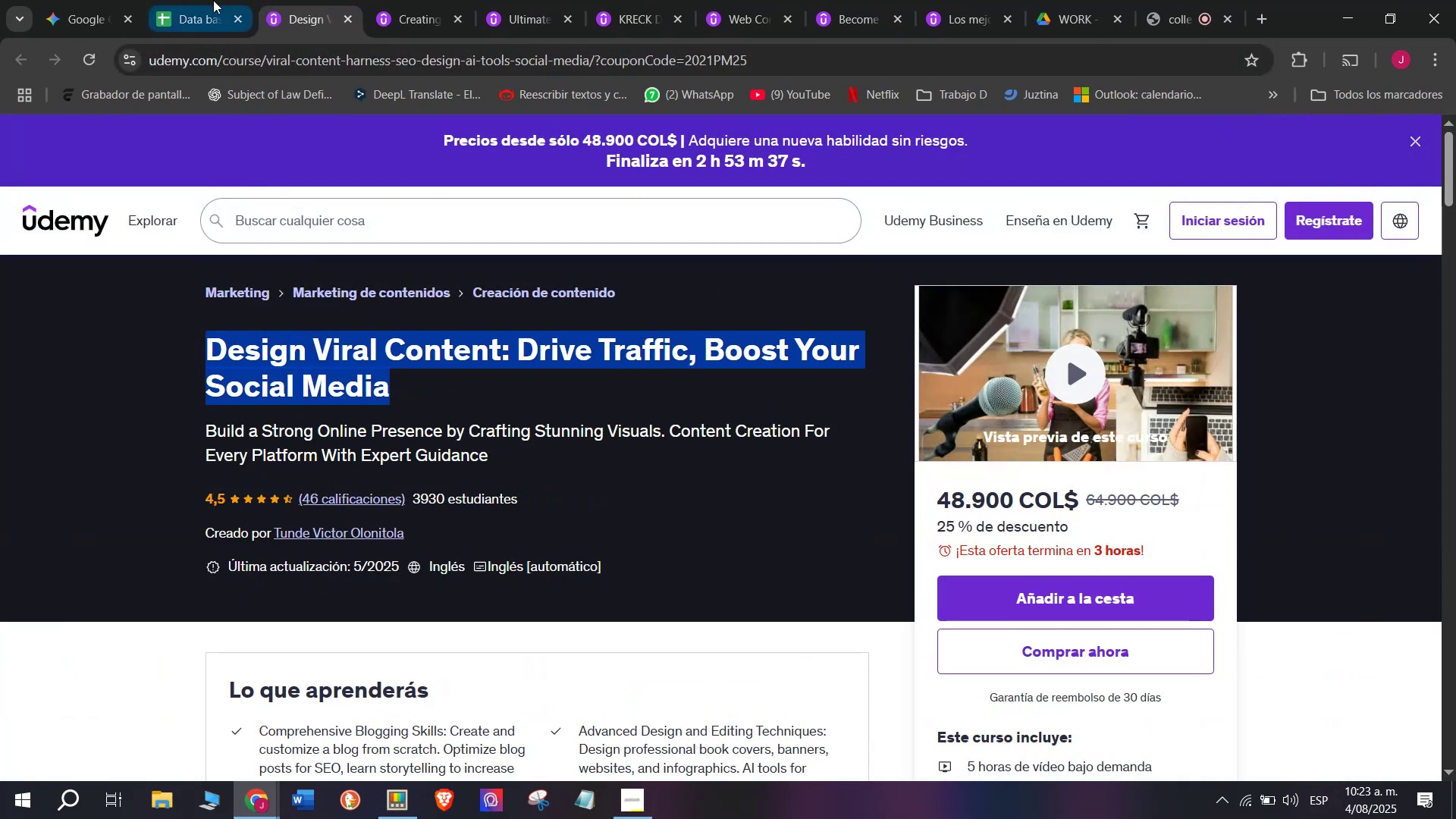 
left_click([213, 0])
 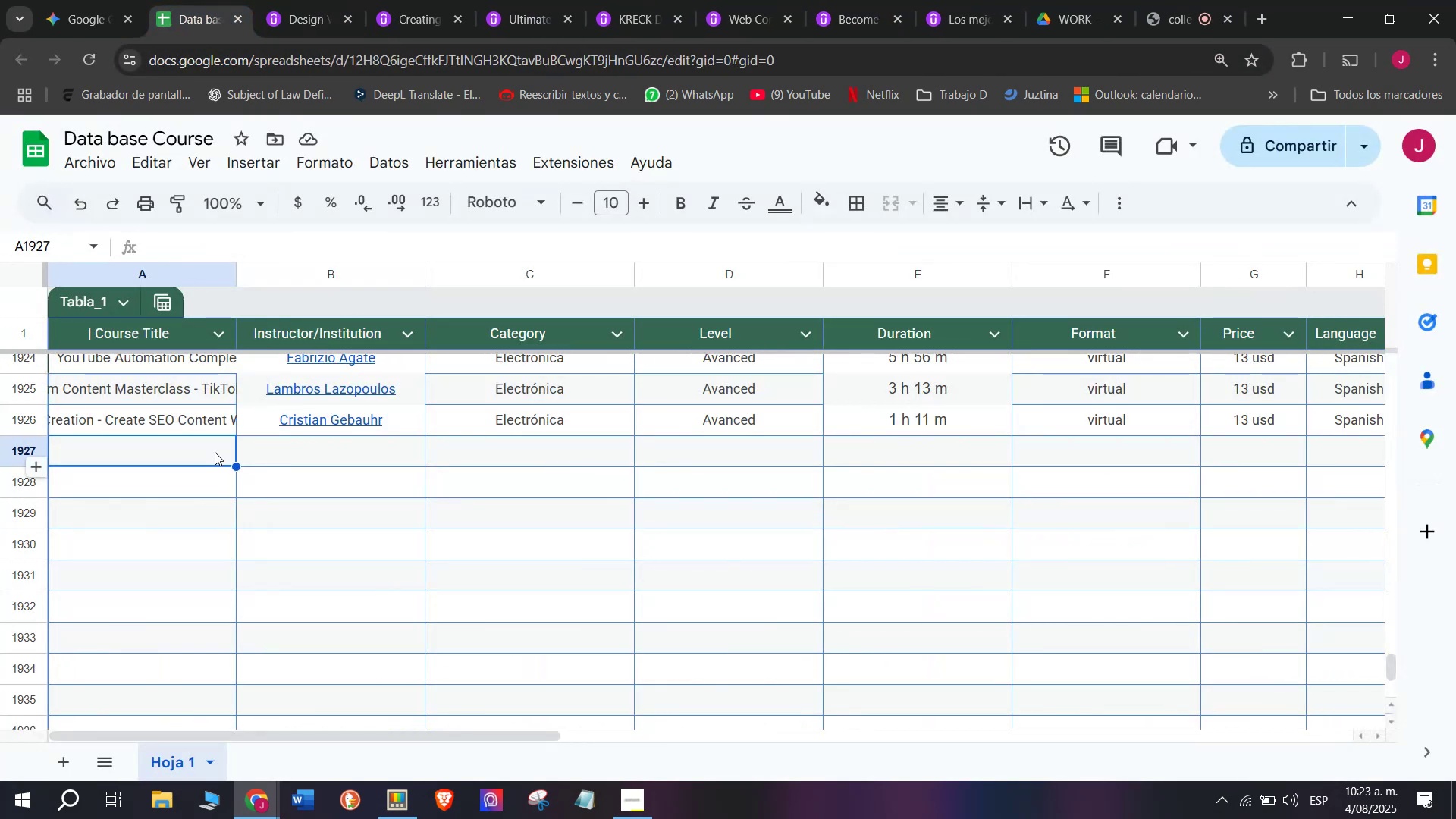 
double_click([215, 450])
 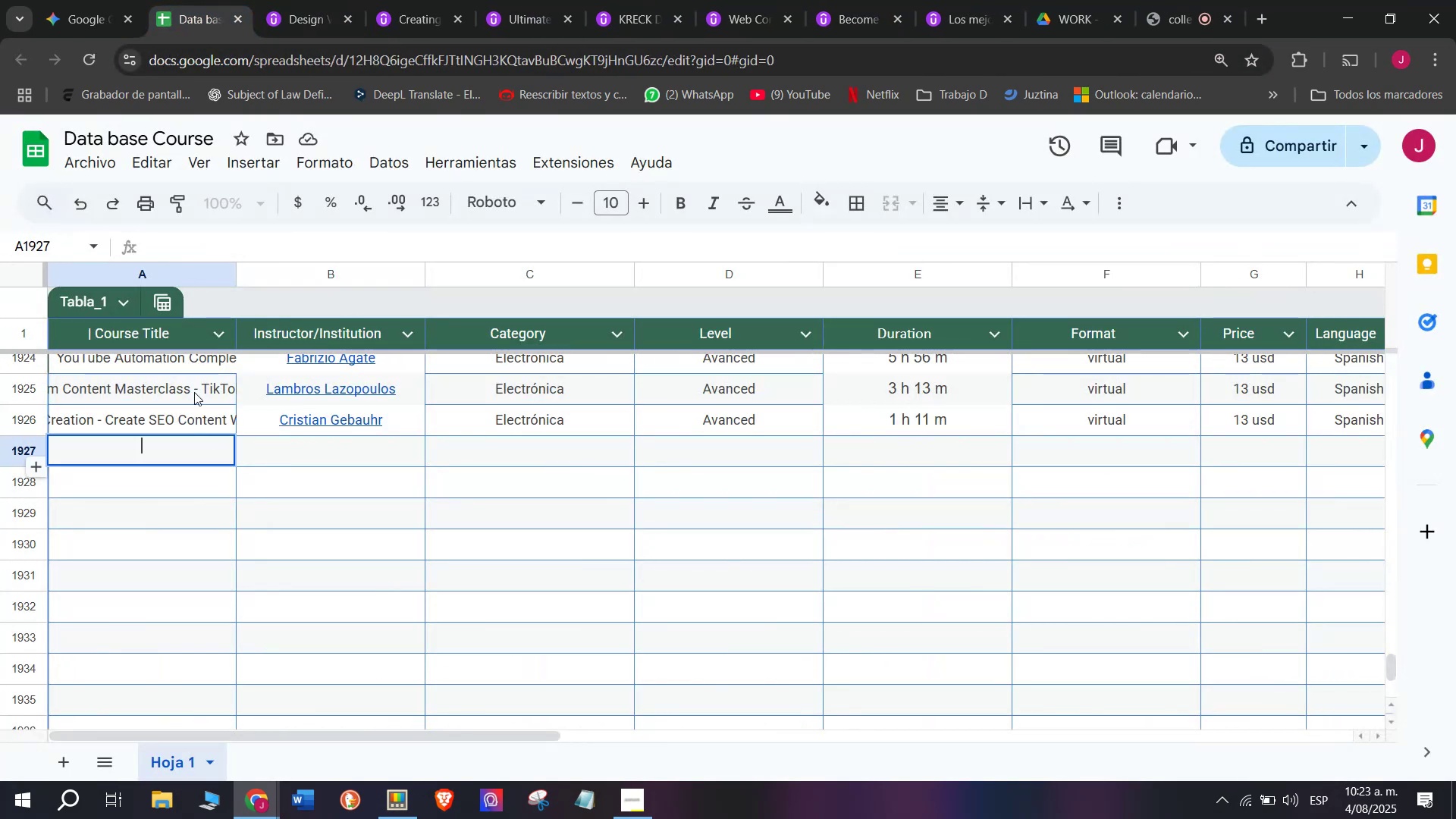 
key(Z)
 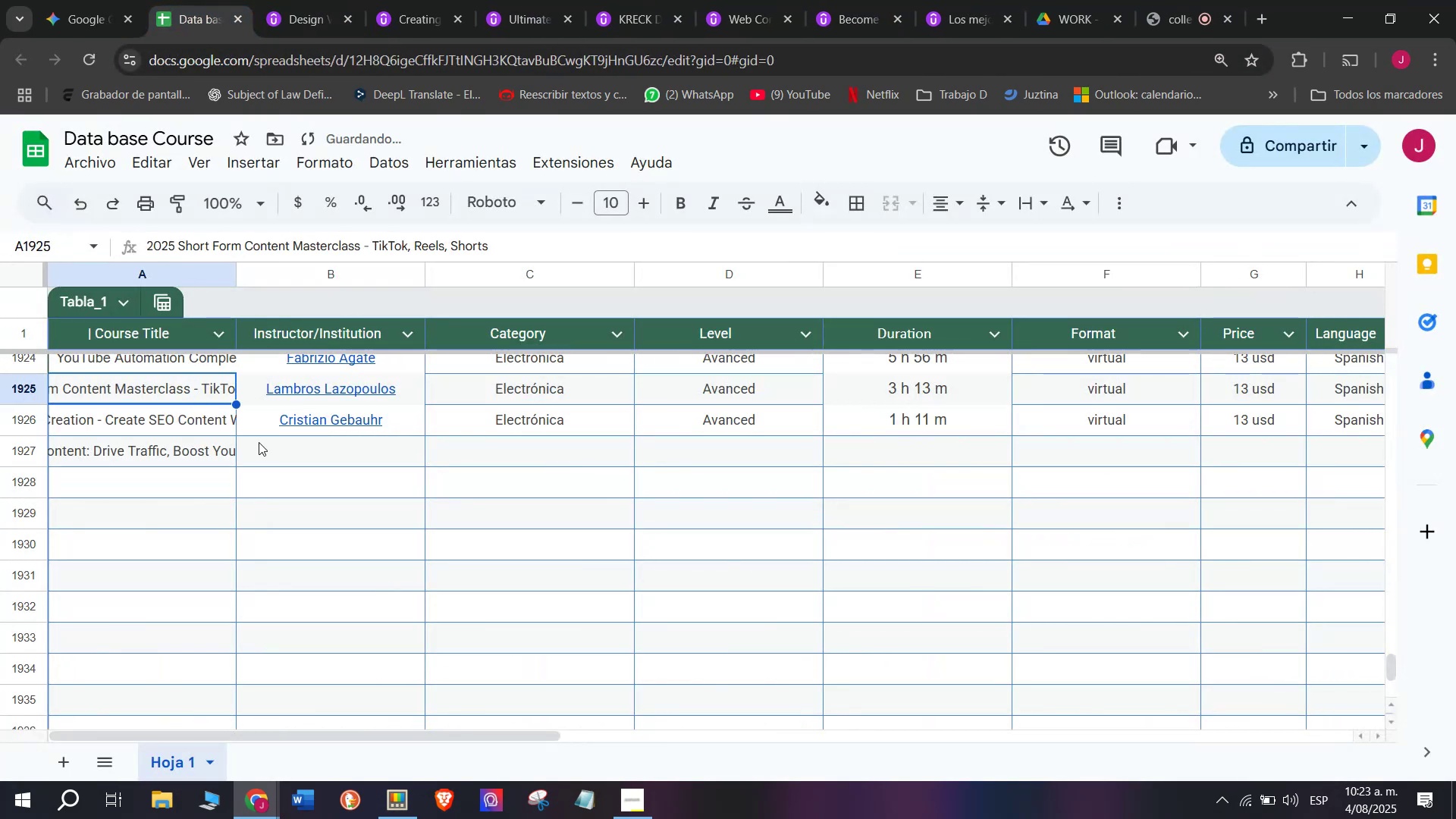 
key(Control+ControlLeft)
 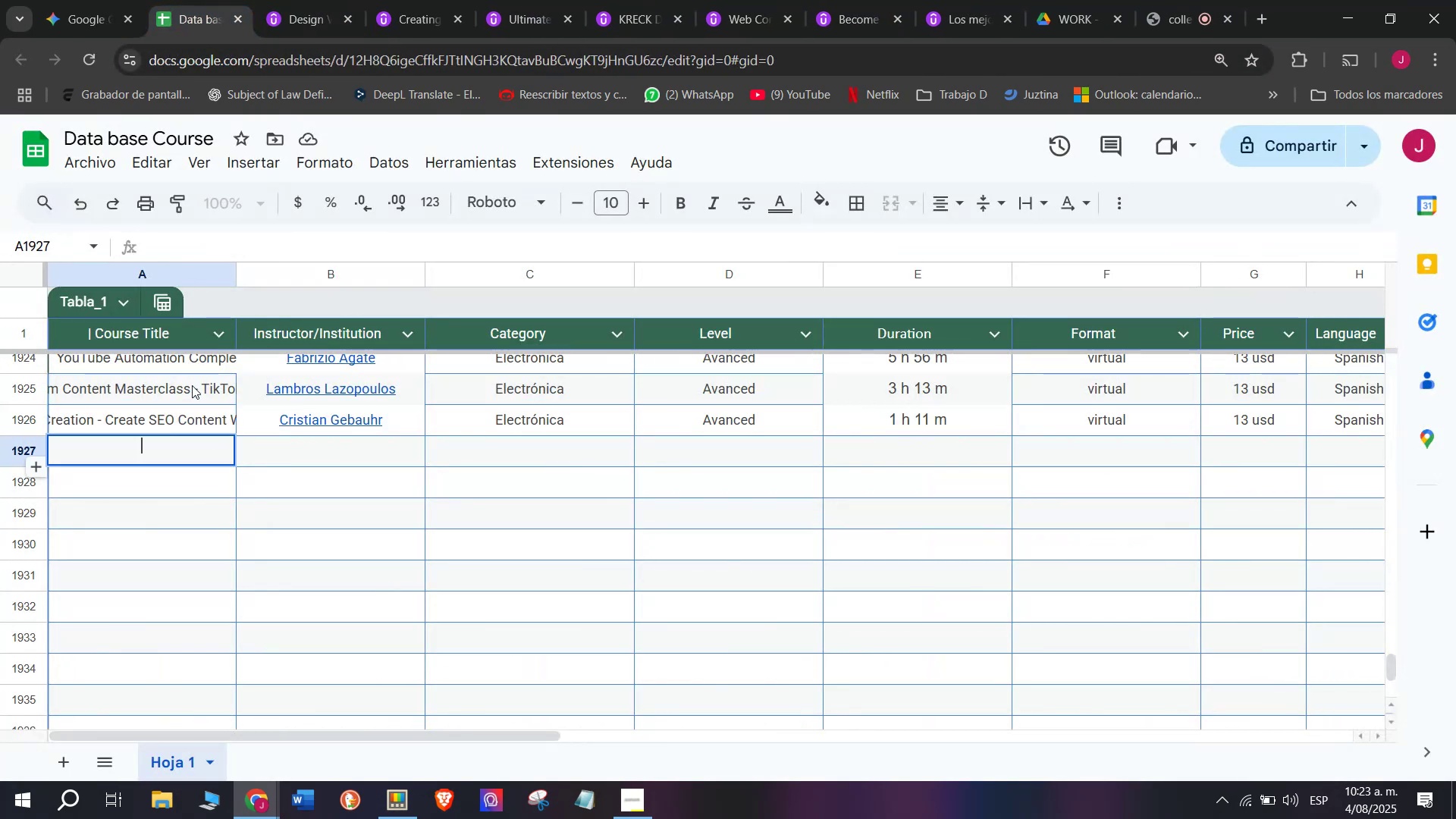 
key(Control+V)
 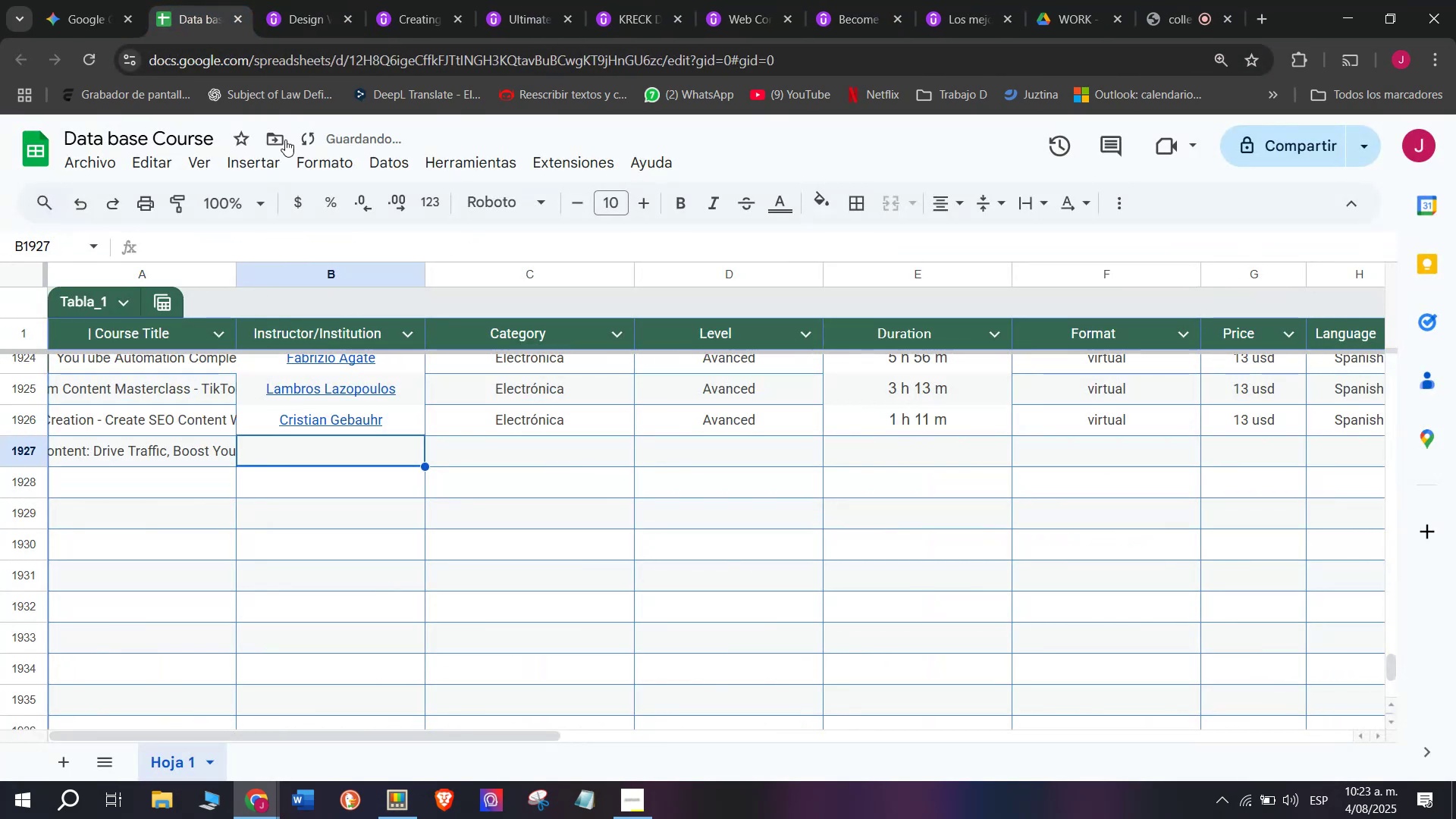 
left_click([315, 0])
 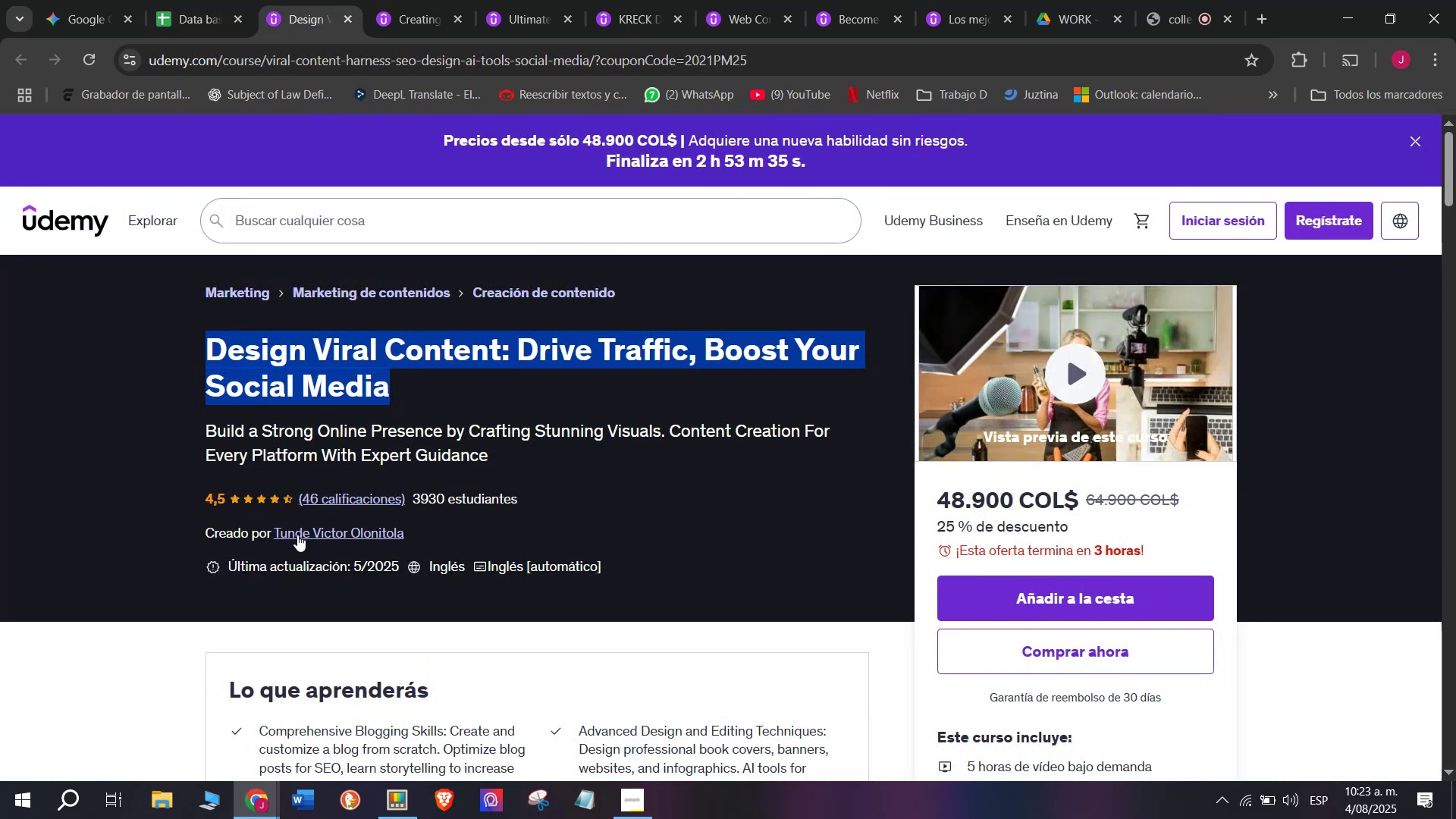 
left_click([297, 533])
 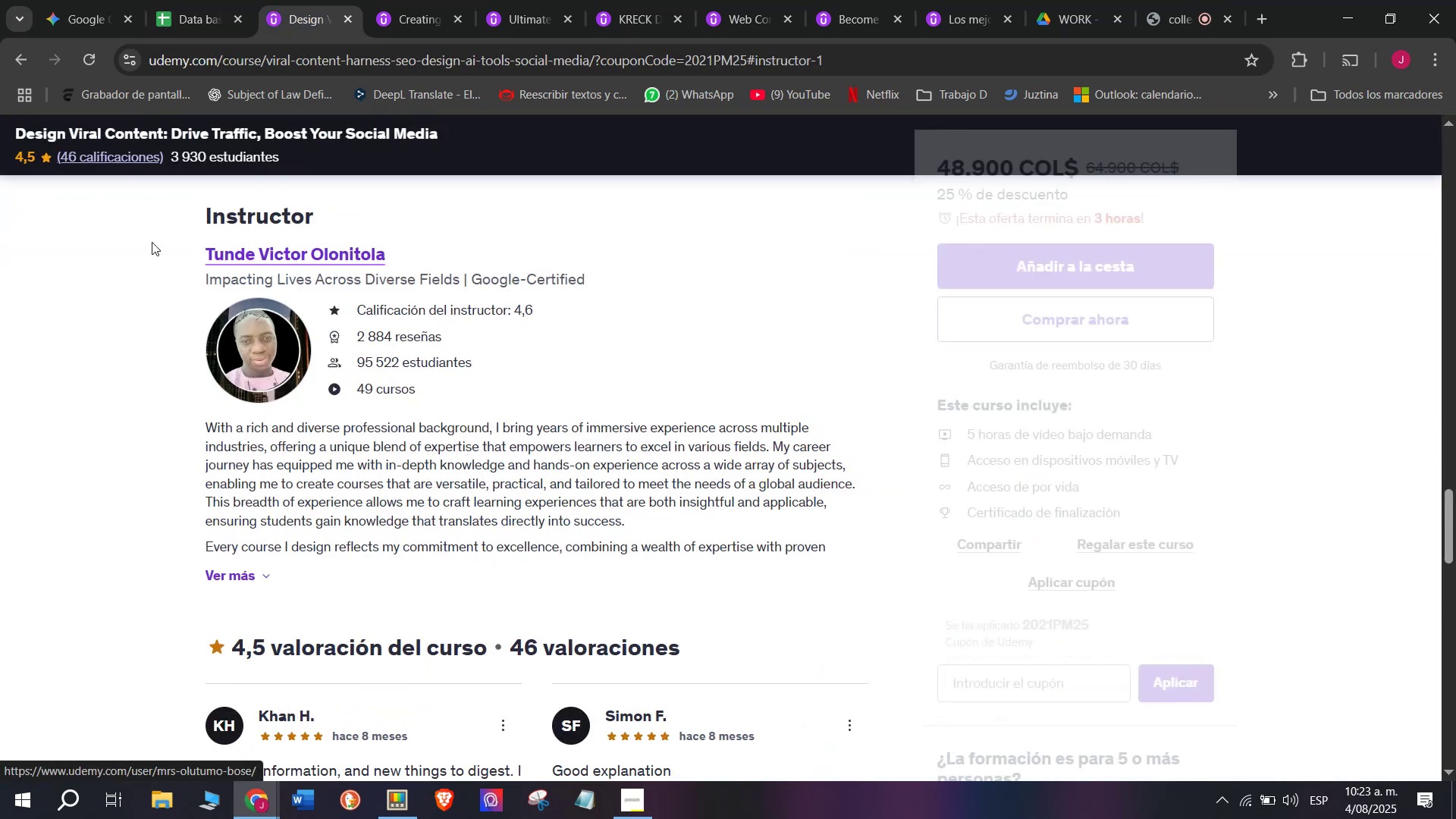 
left_click_drag(start_coordinate=[182, 249], to_coordinate=[410, 253])
 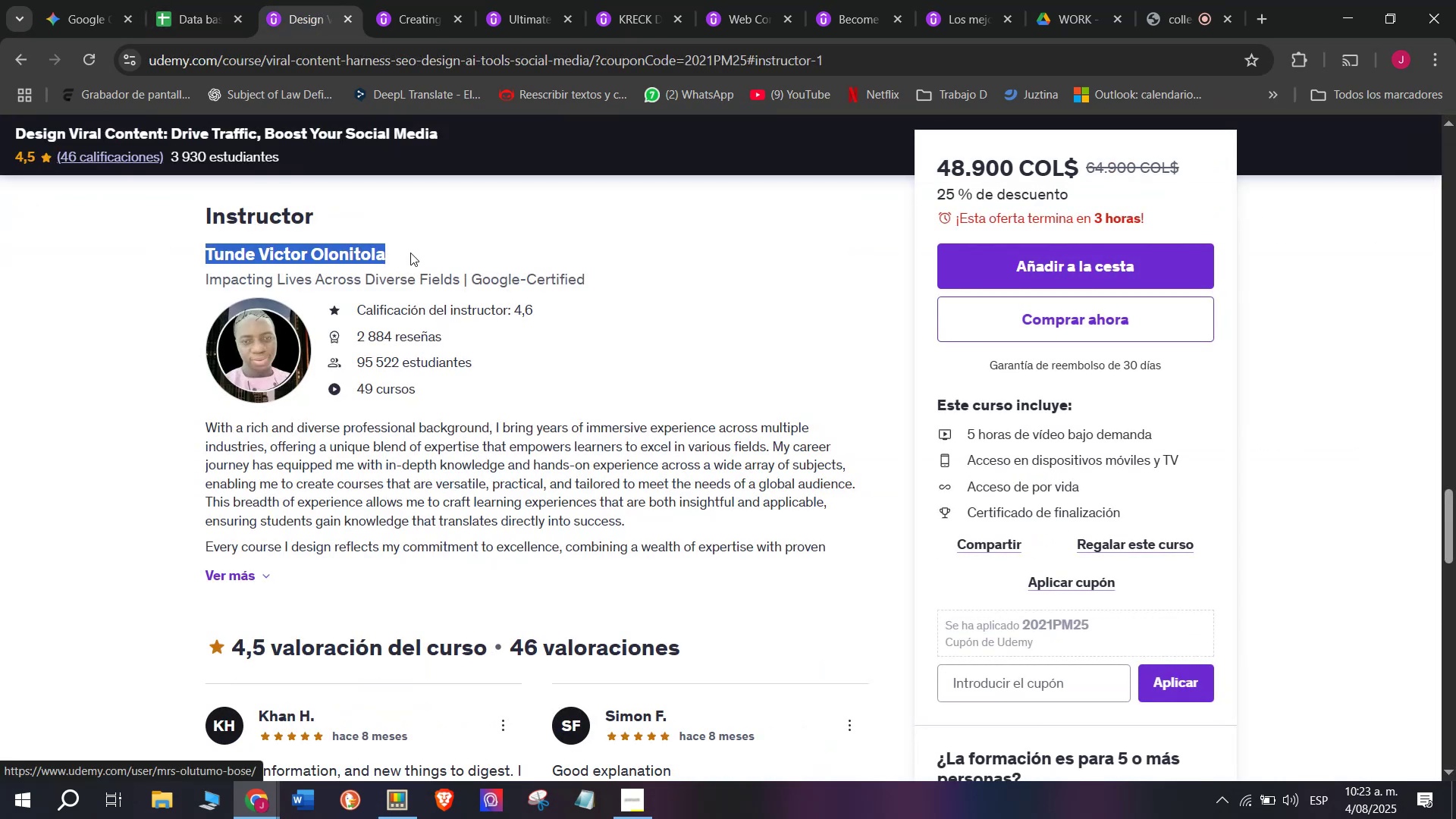 
key(Control+ControlLeft)
 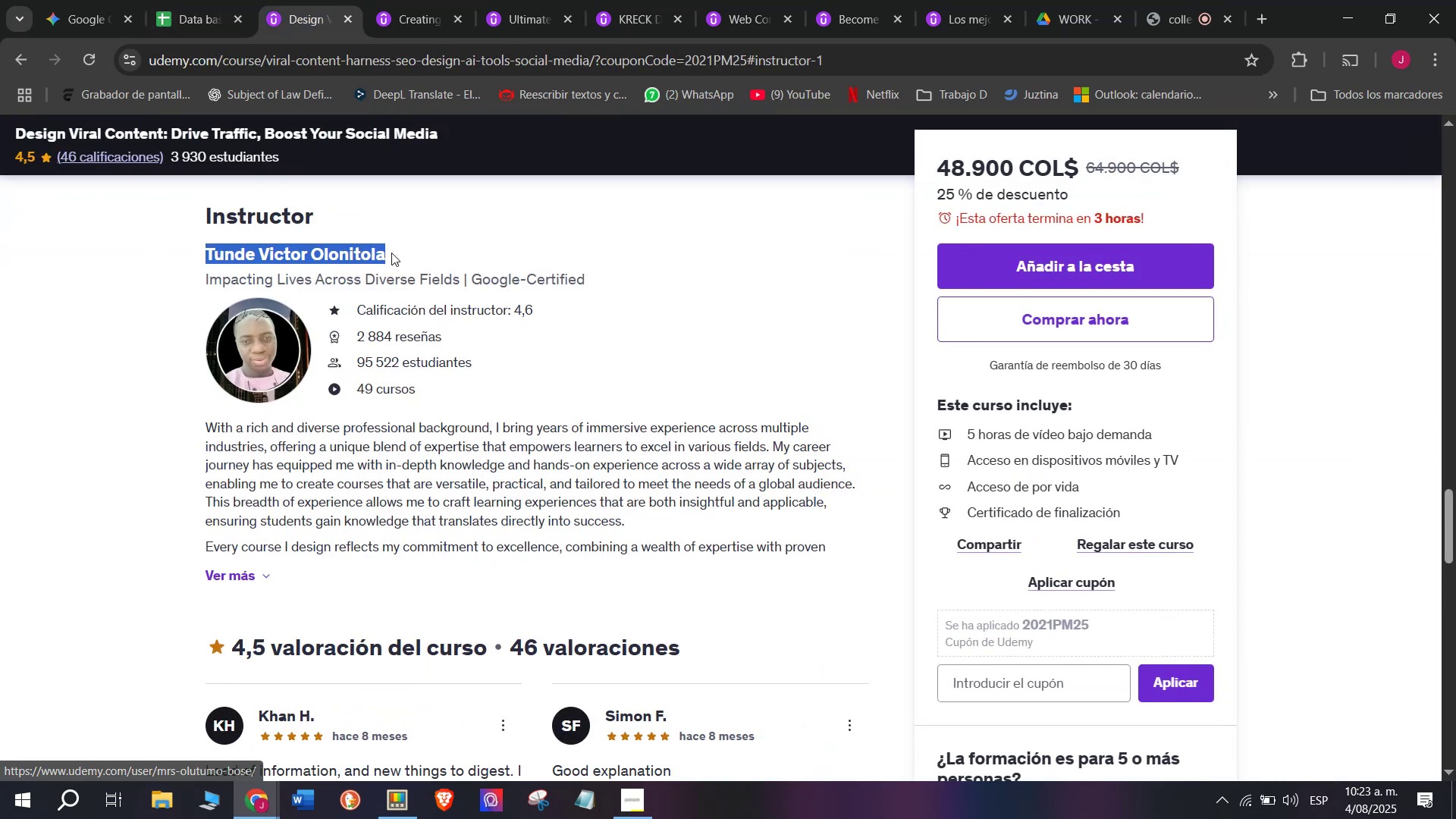 
key(Break)
 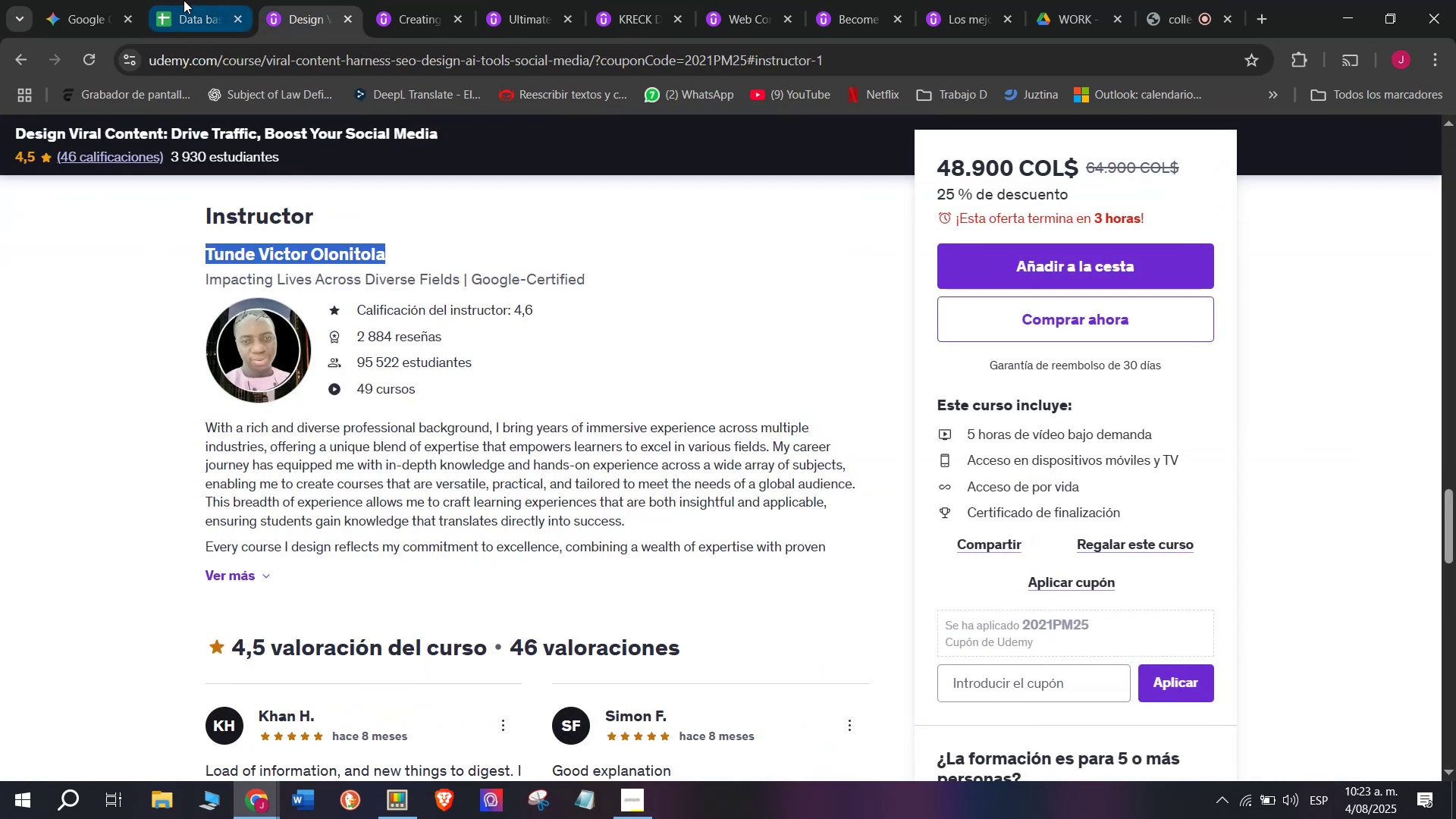 
key(Control+C)
 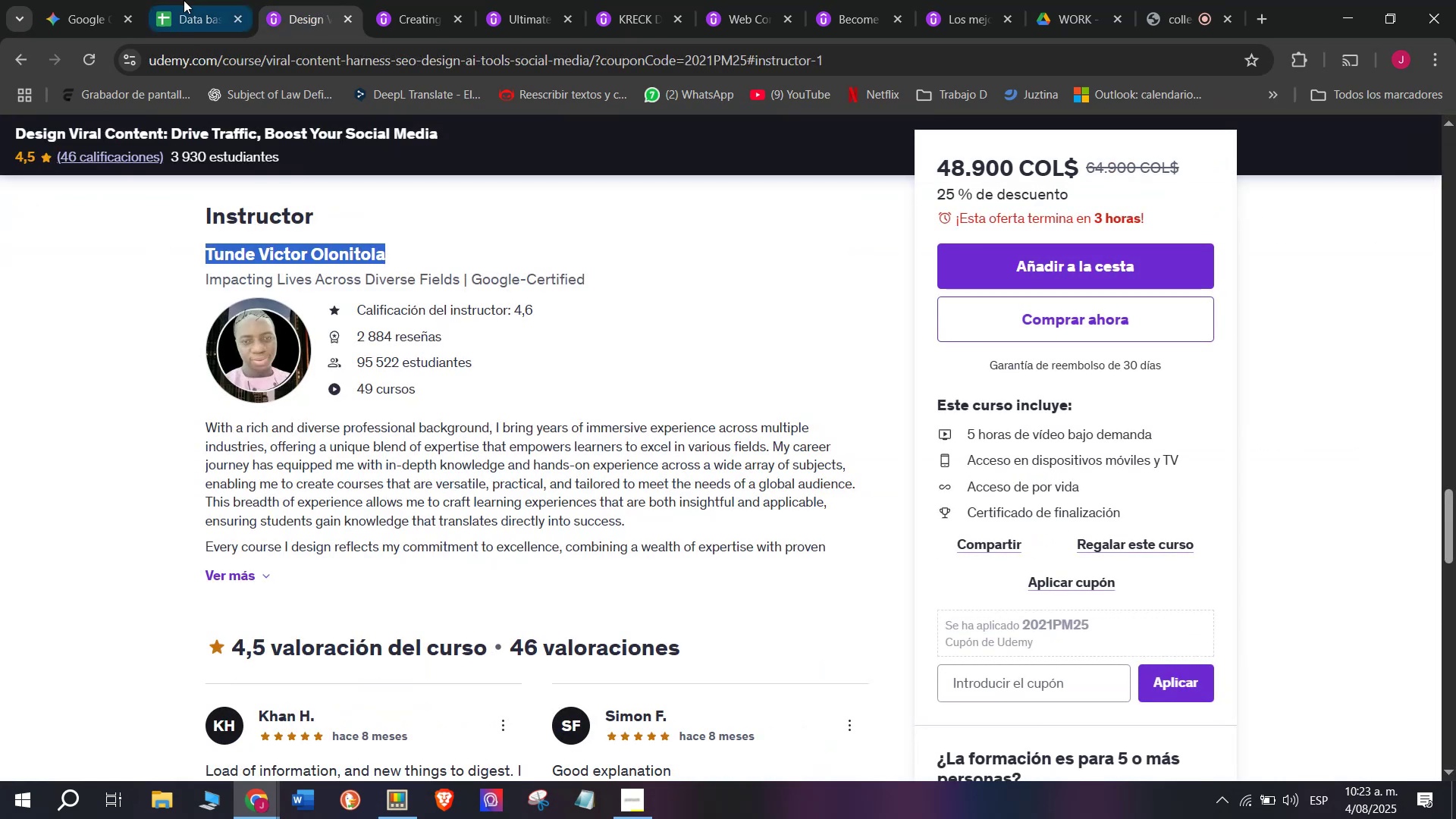 
left_click([184, 0])
 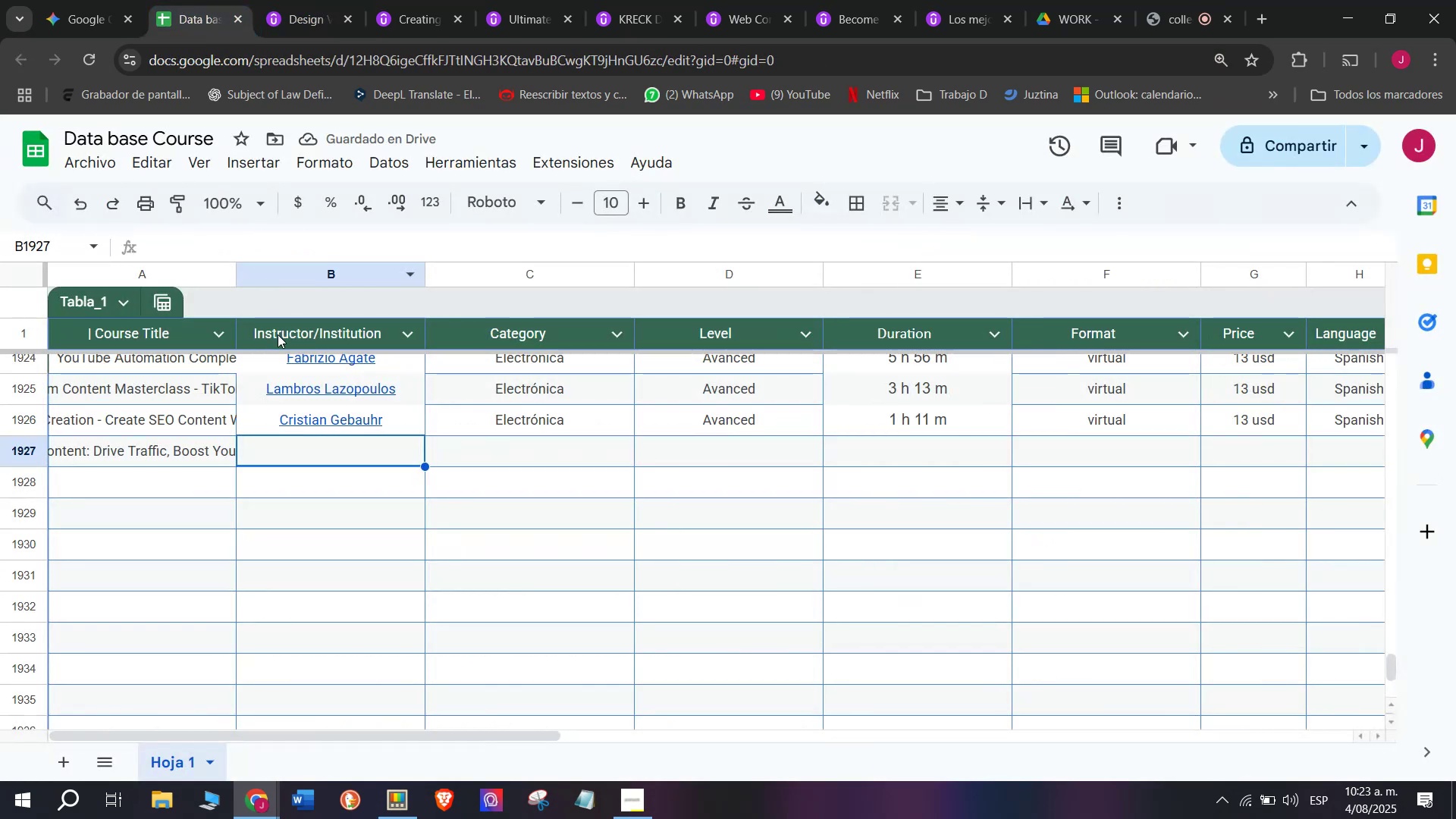 
key(Z)
 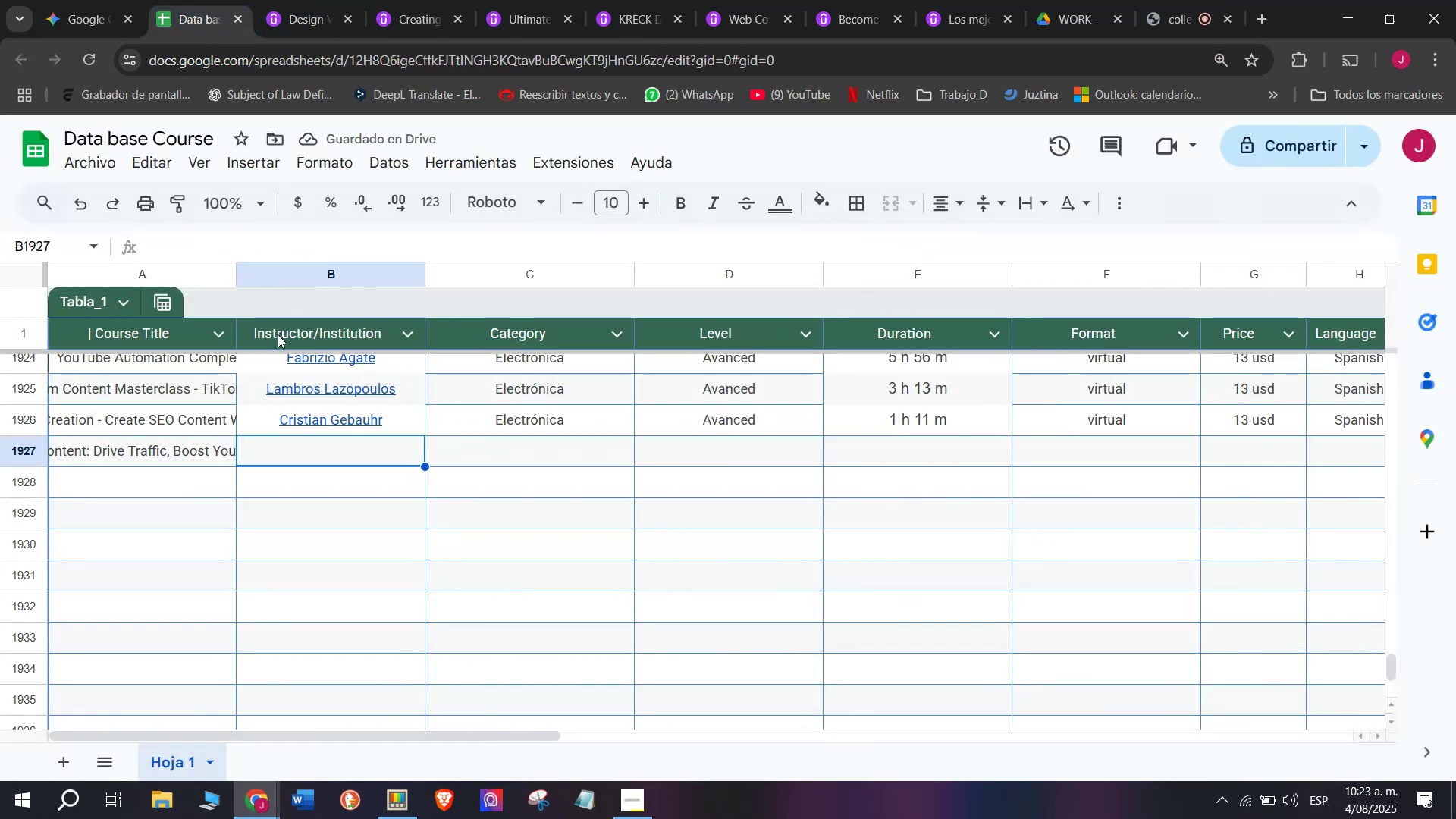 
key(Control+ControlLeft)
 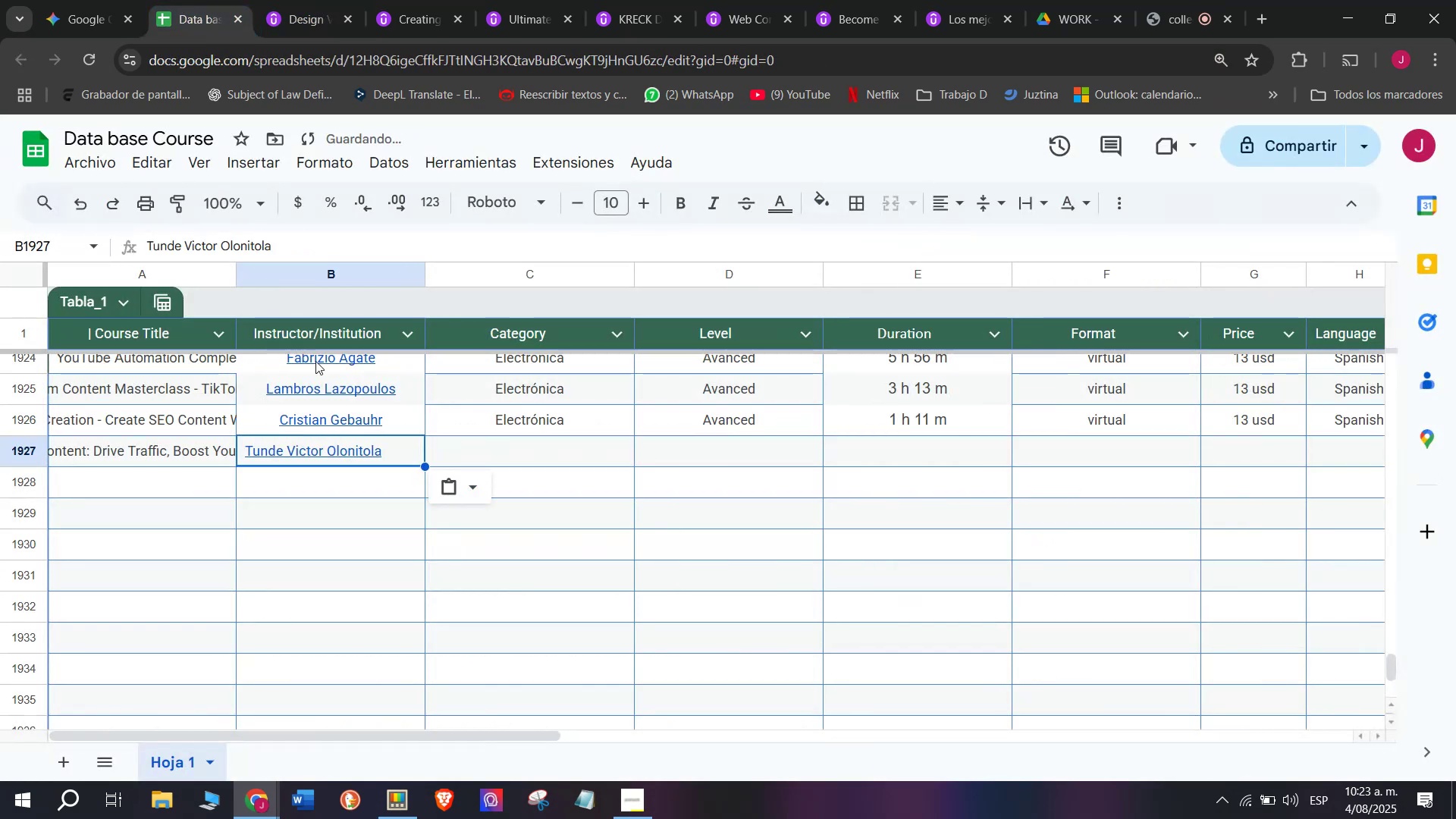 
key(Control+V)
 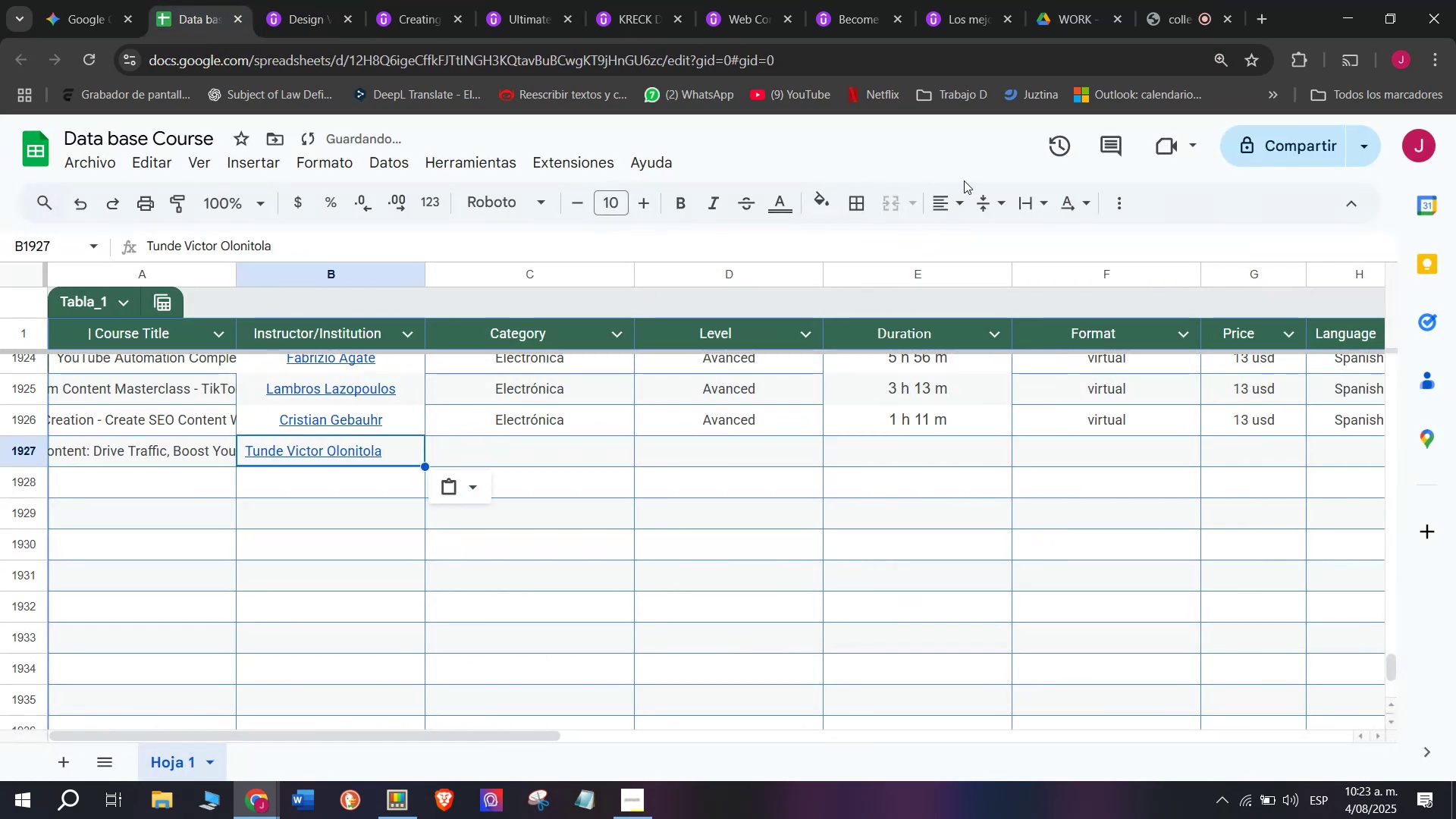 
left_click([965, 206])
 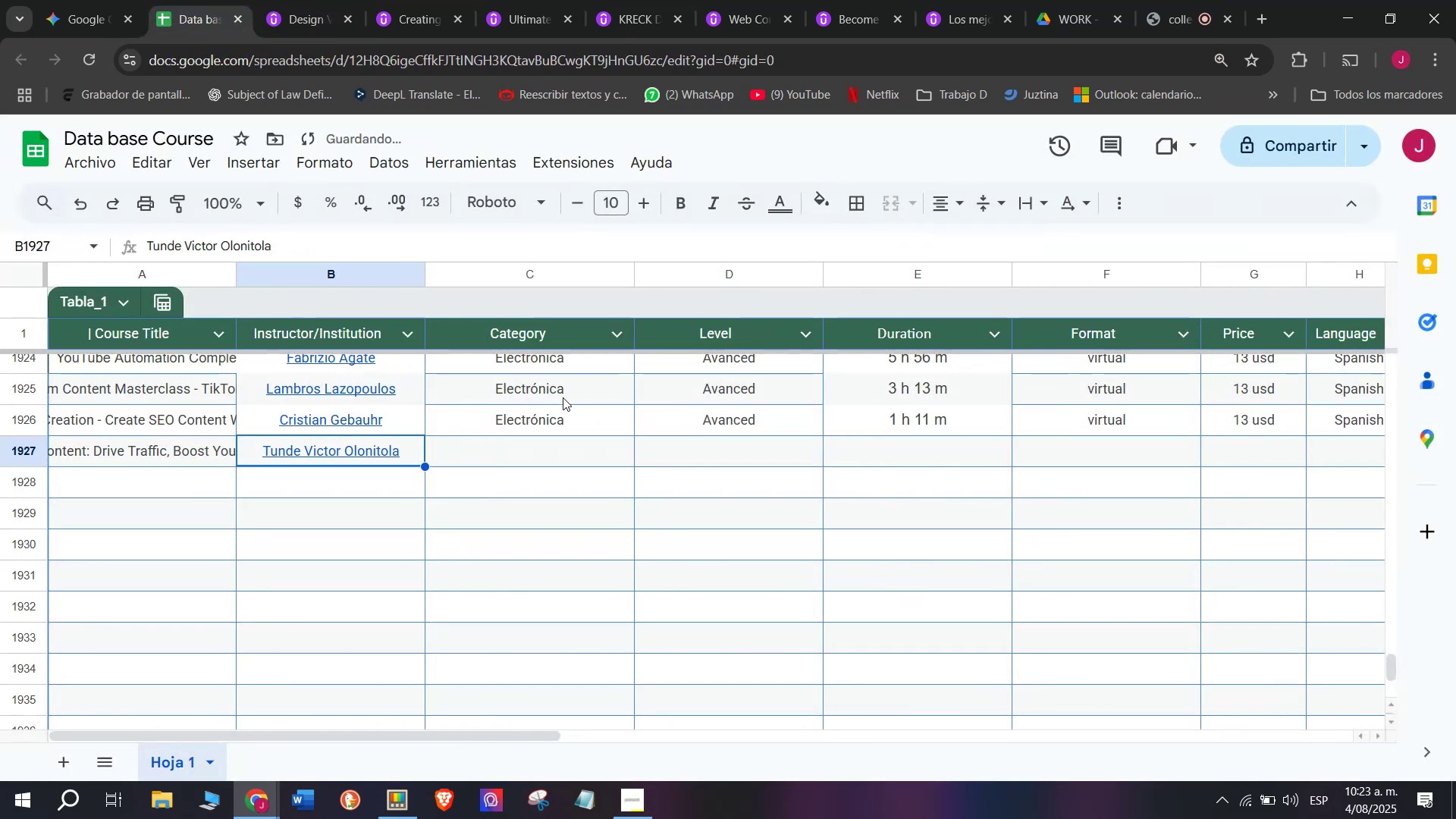 
left_click([554, 413])
 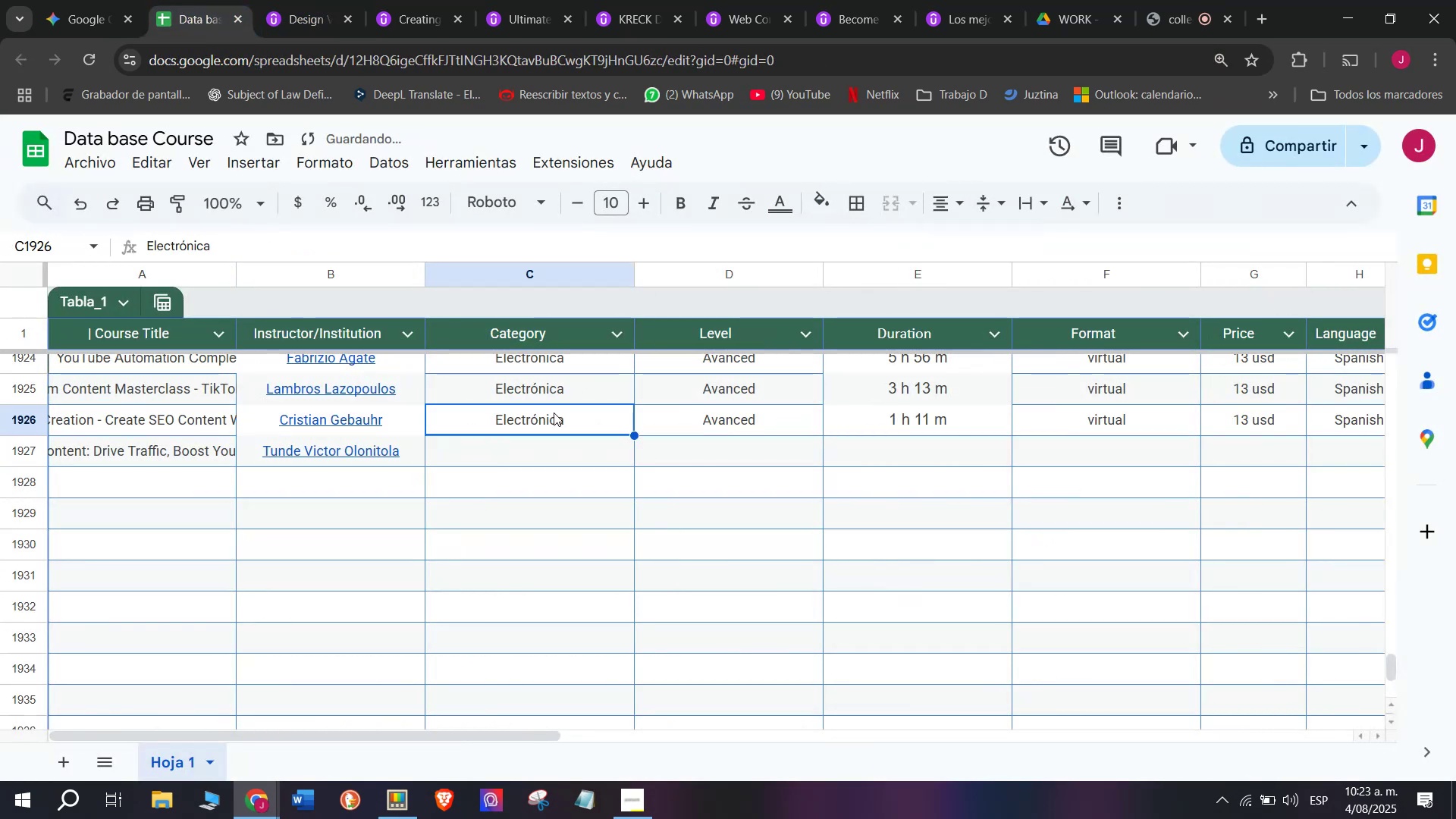 
key(Control+ControlLeft)
 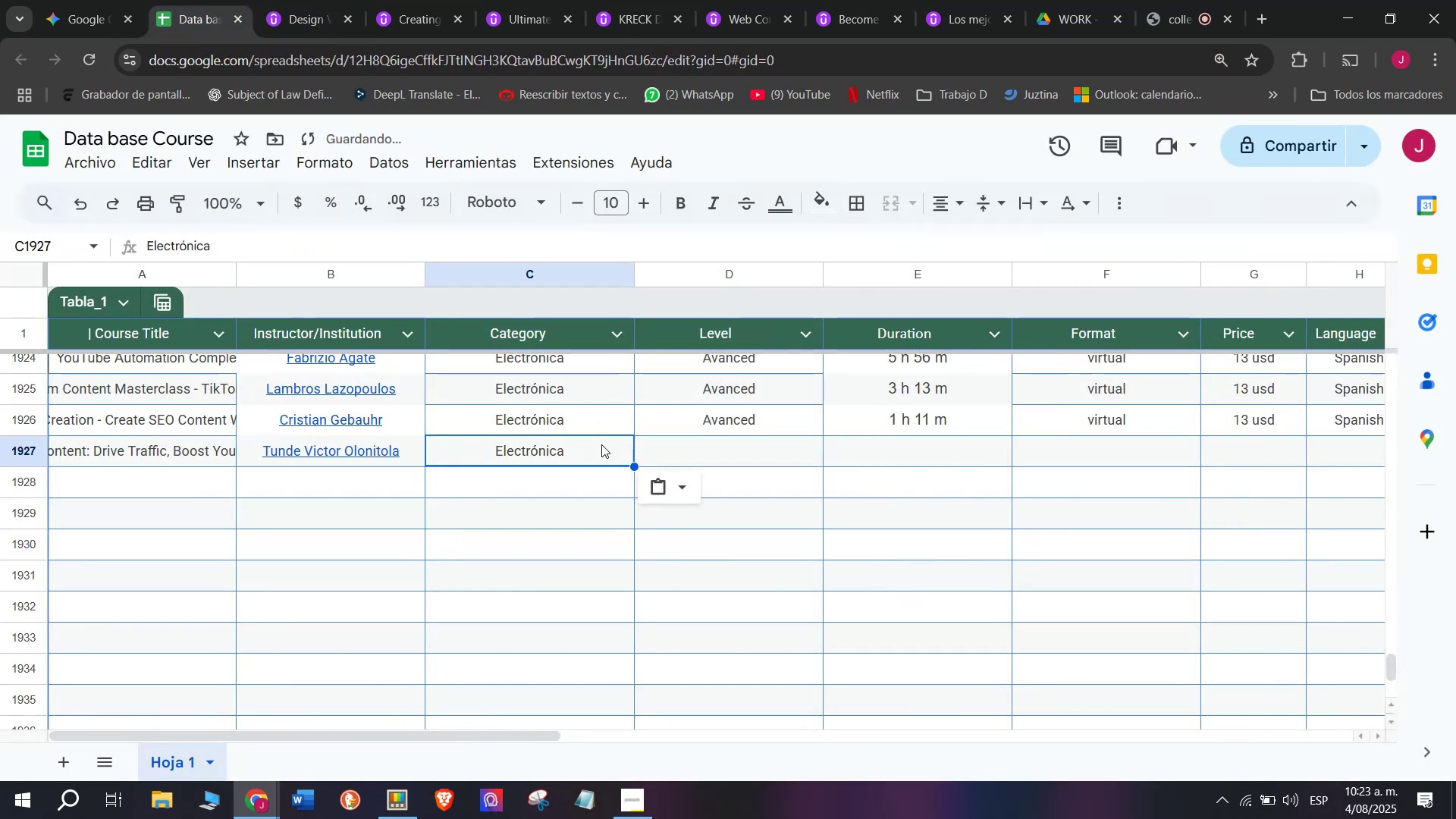 
key(Break)
 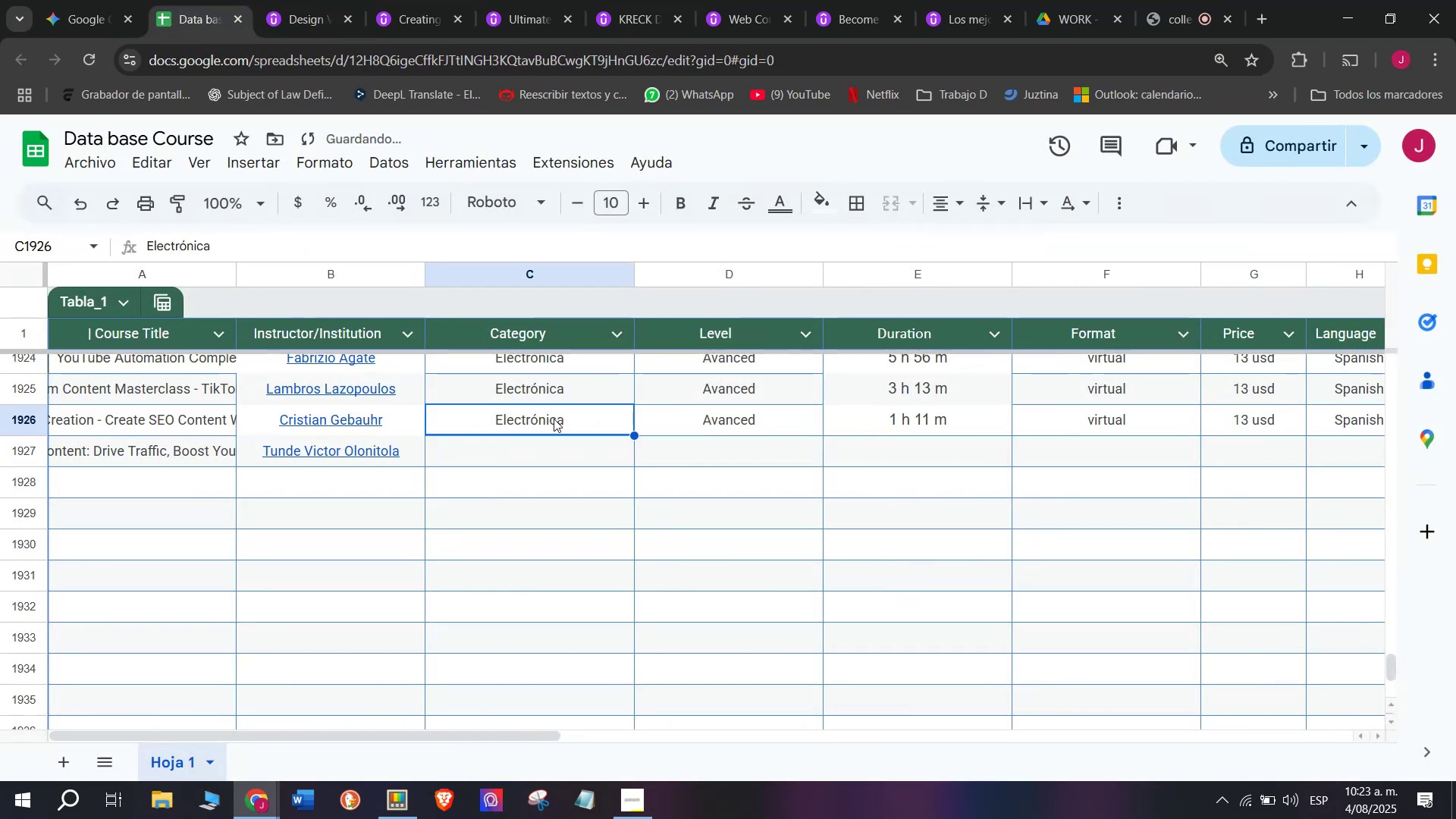 
key(Control+C)
 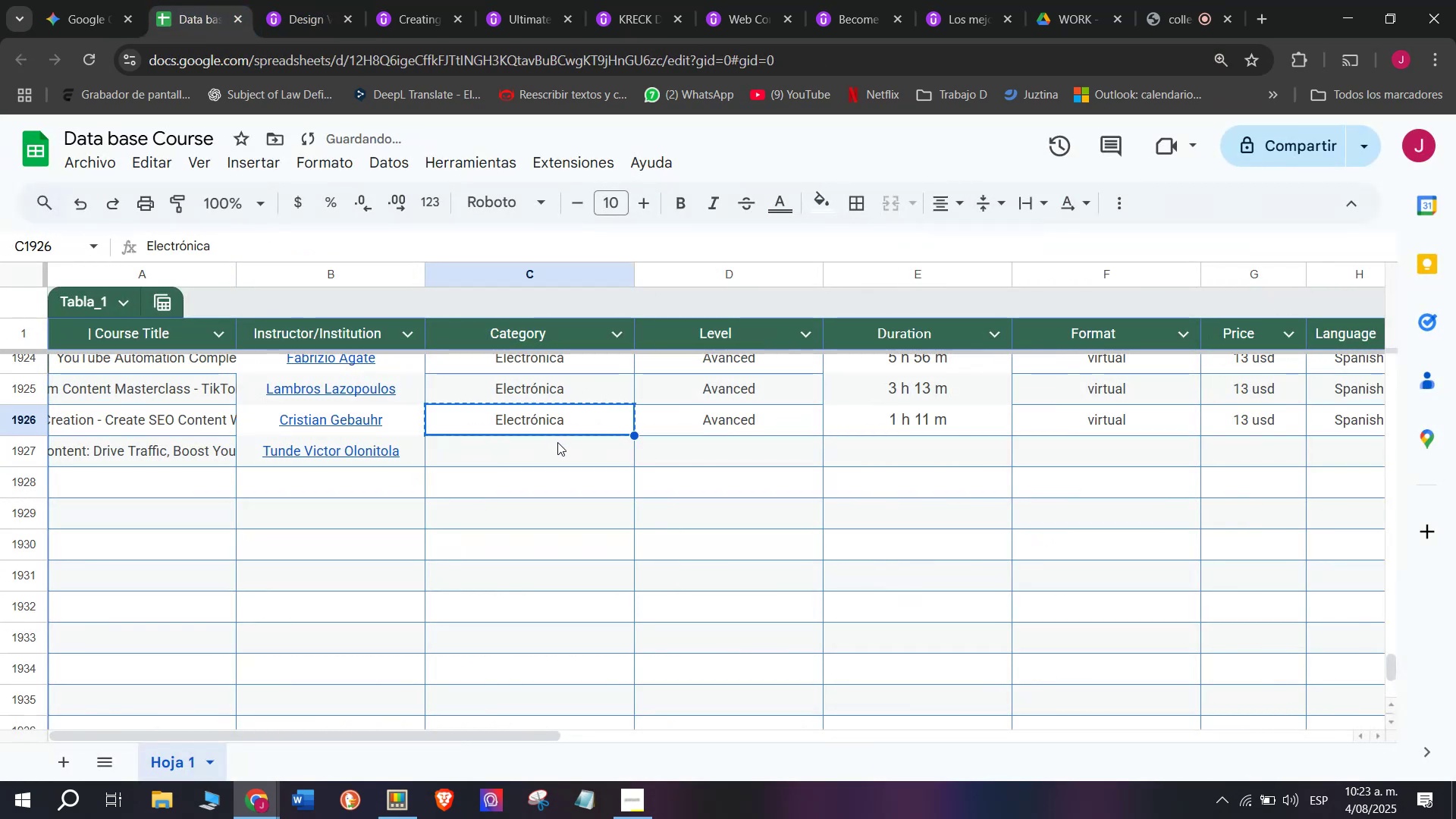 
left_click([557, 442])
 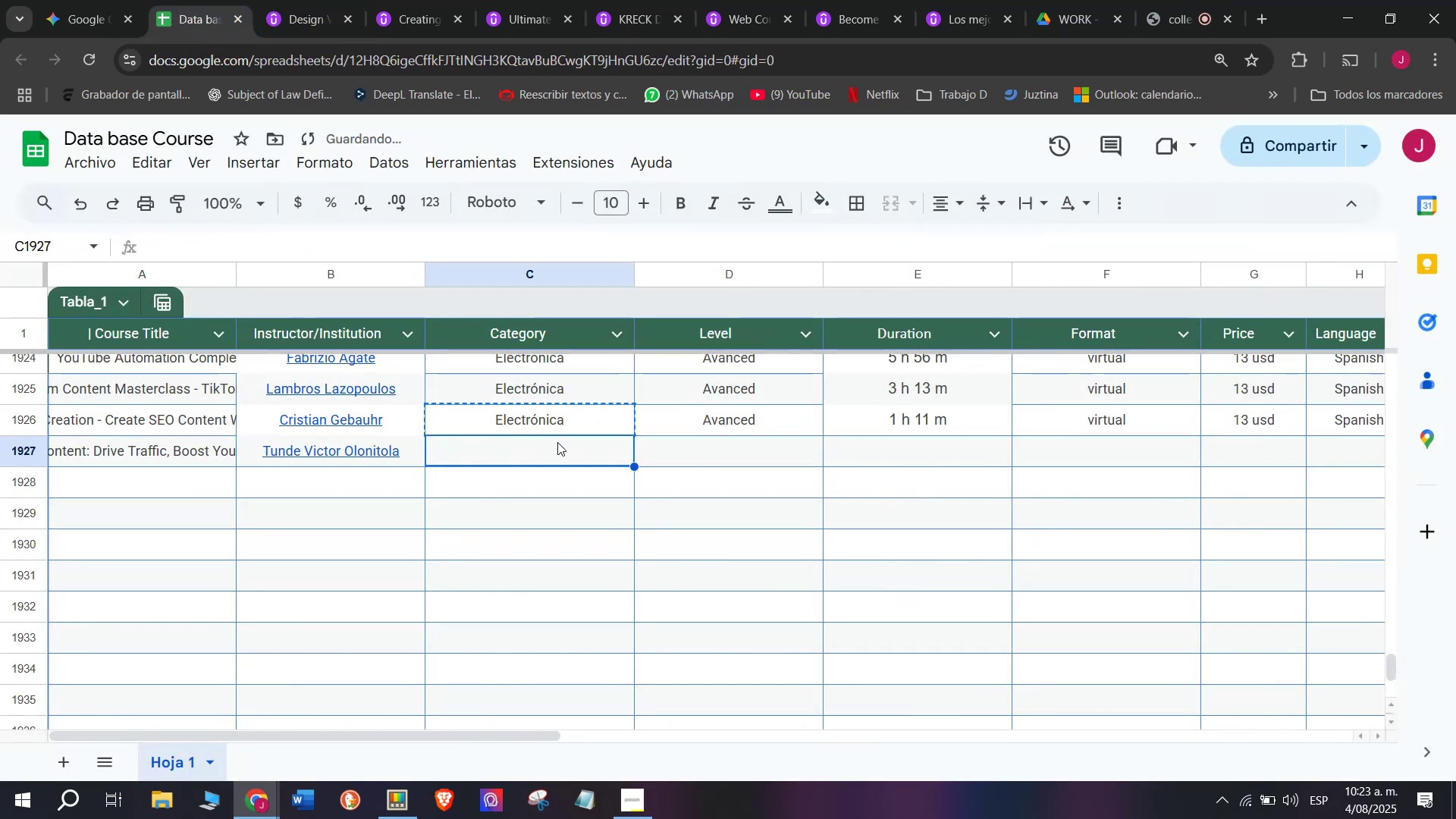 
key(Z)
 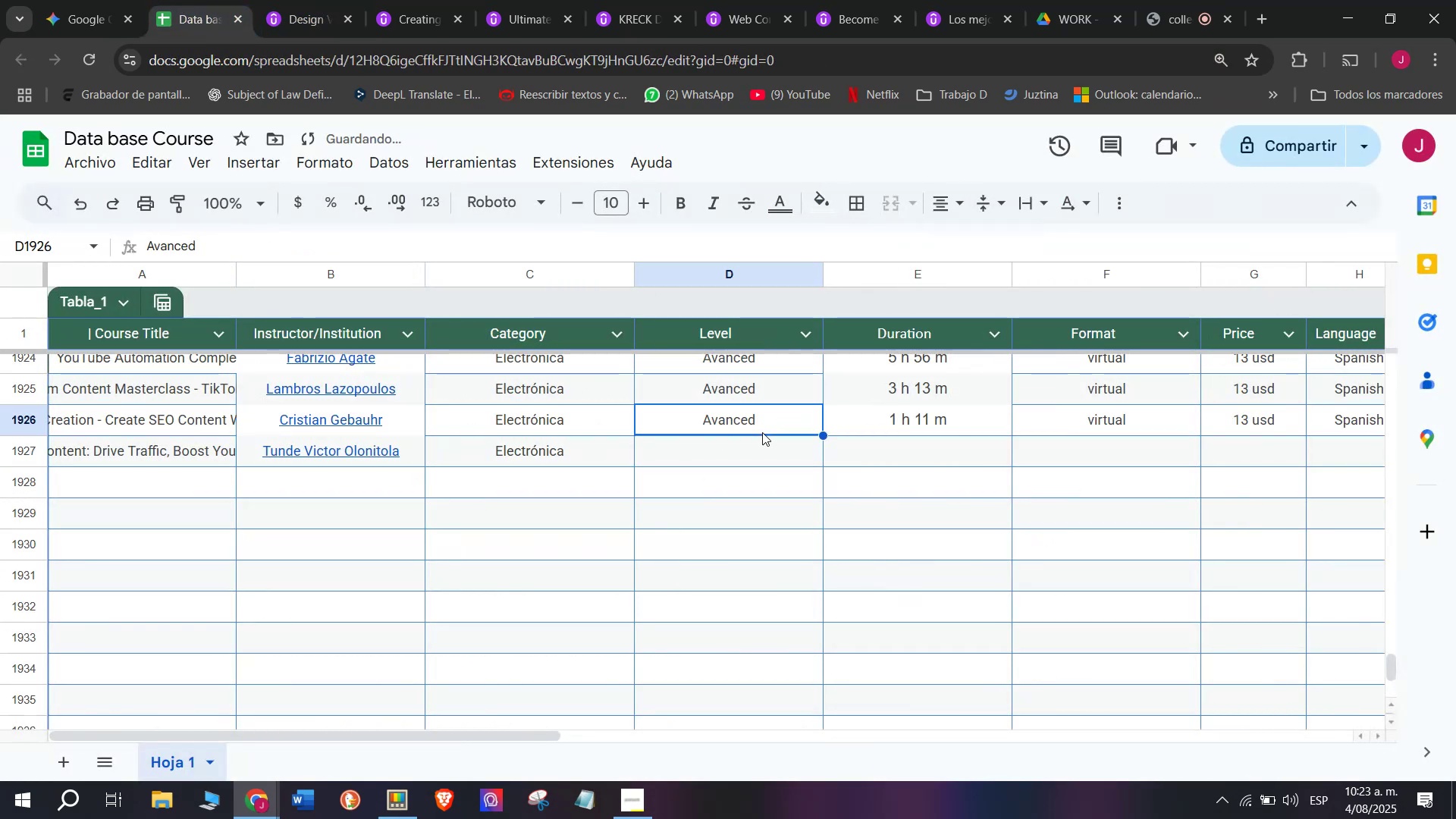 
key(Control+ControlLeft)
 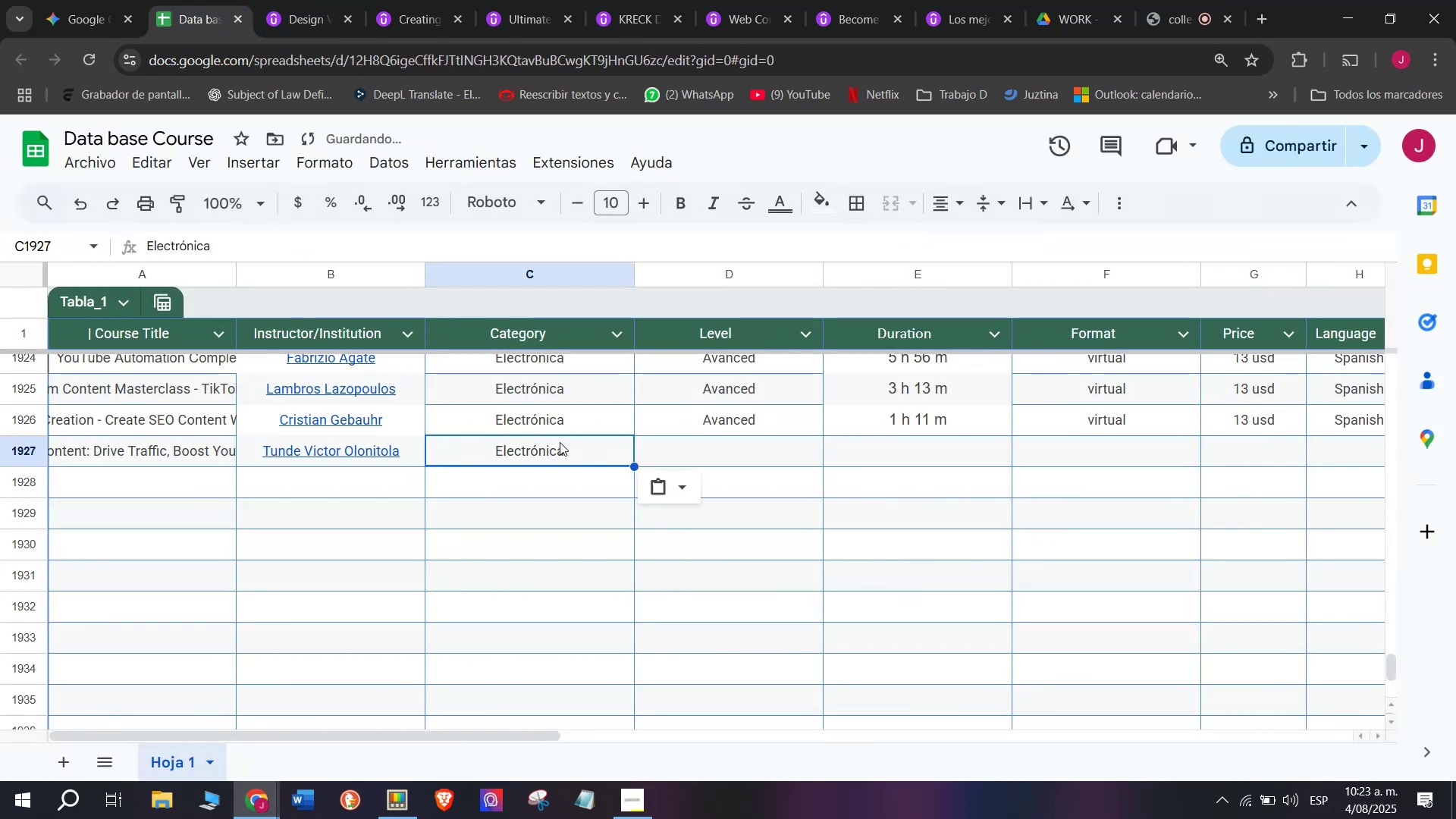 
key(Control+V)
 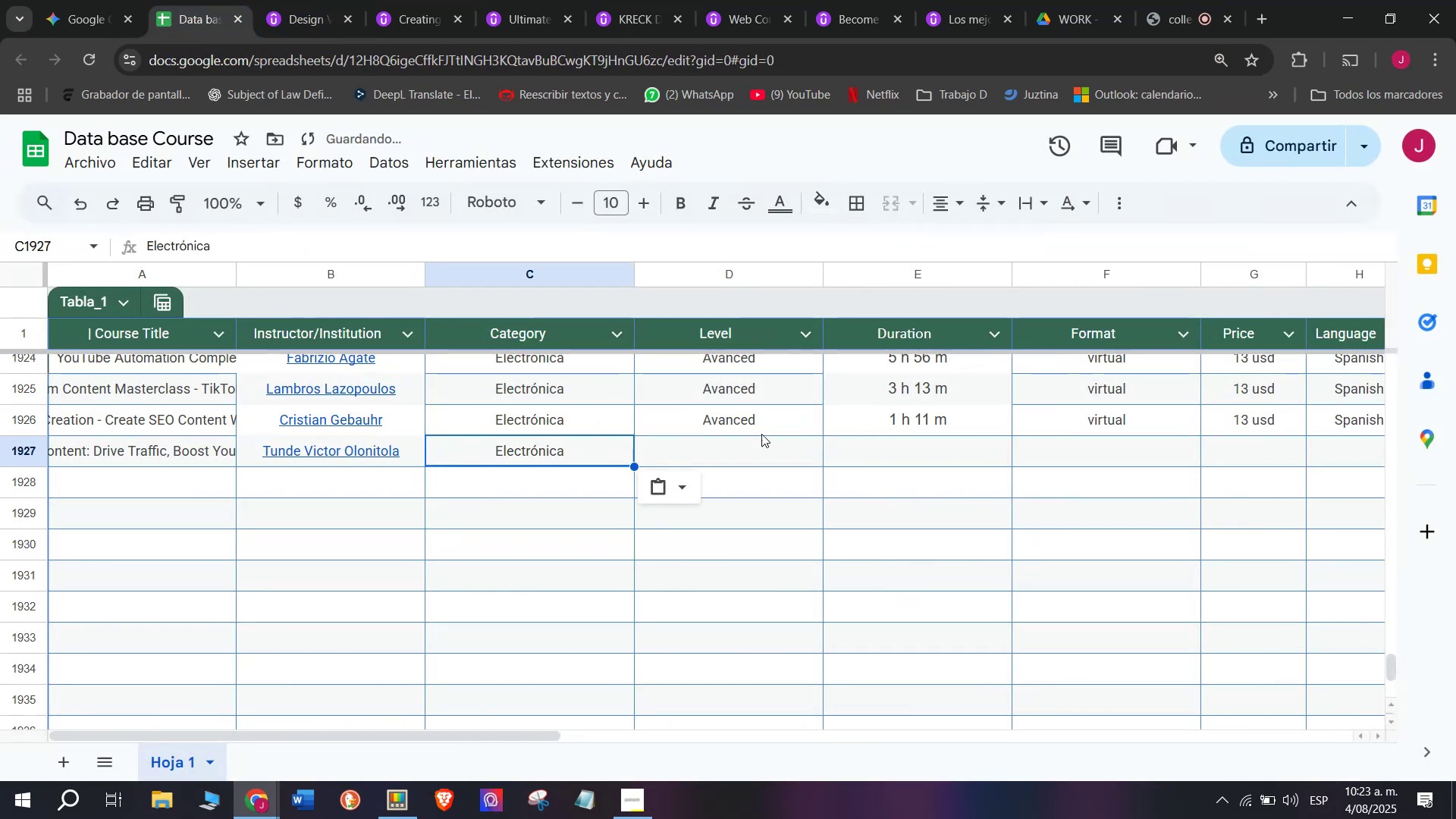 
double_click([762, 432])
 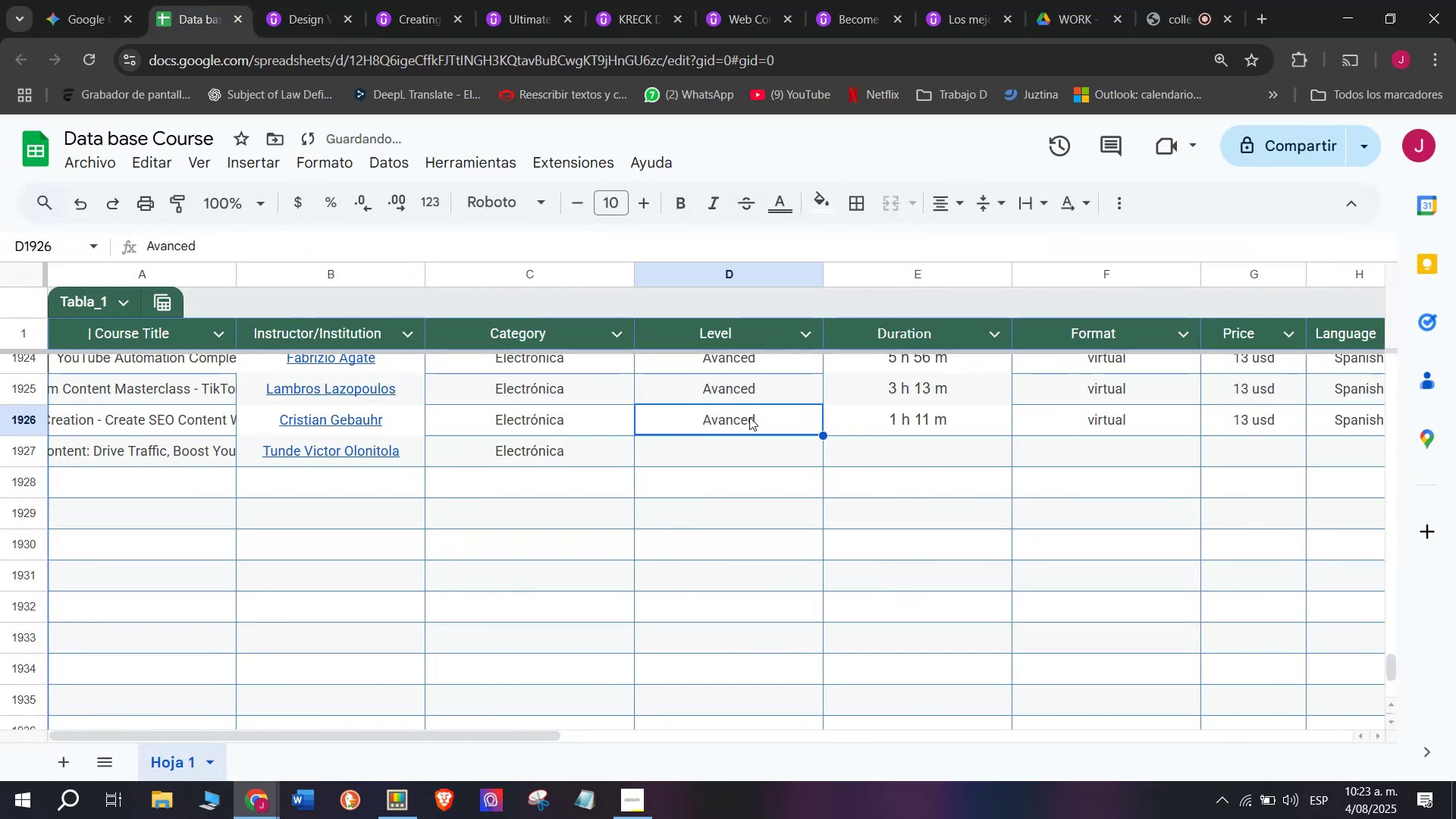 
key(Control+ControlLeft)
 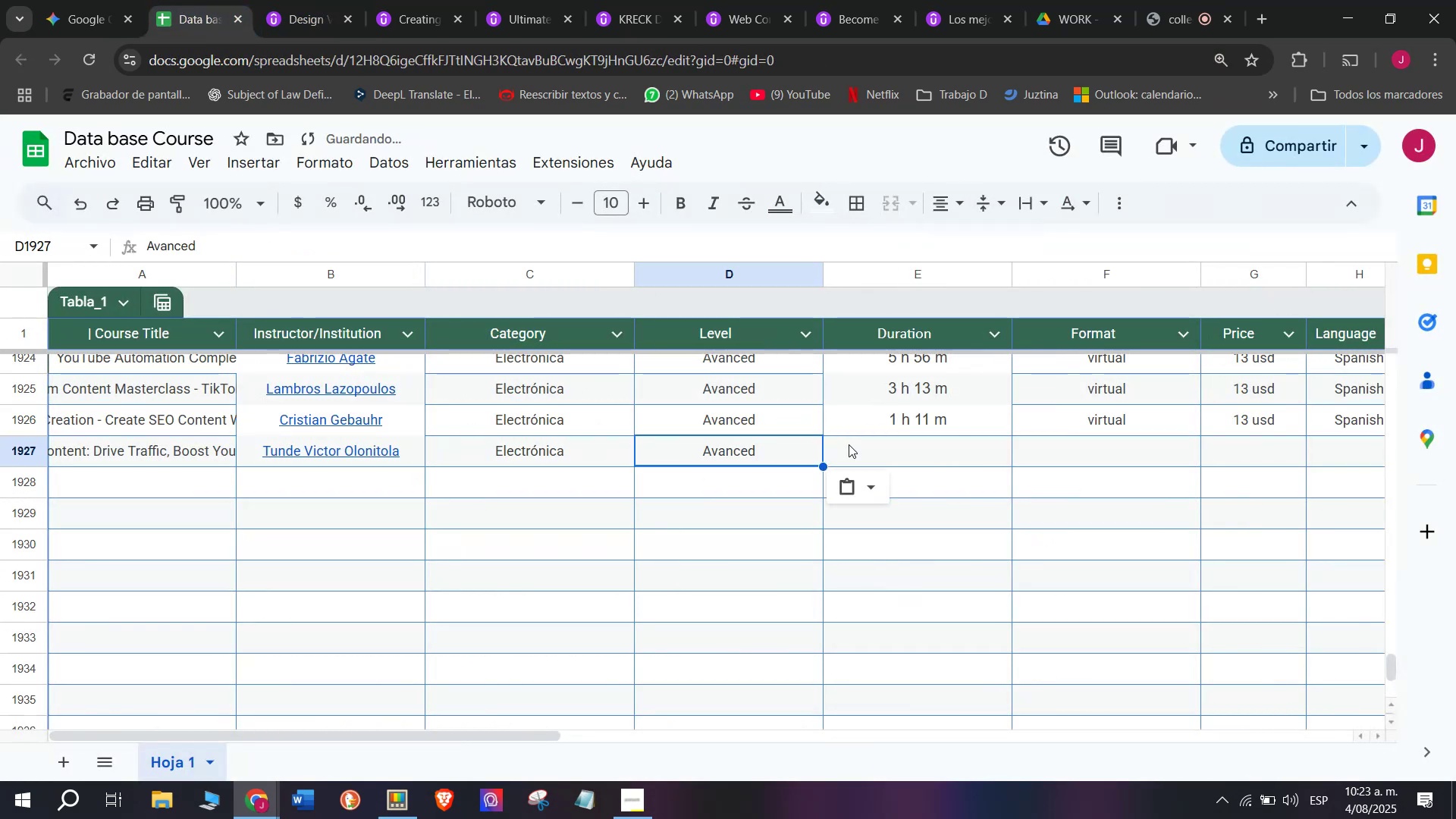 
key(Break)
 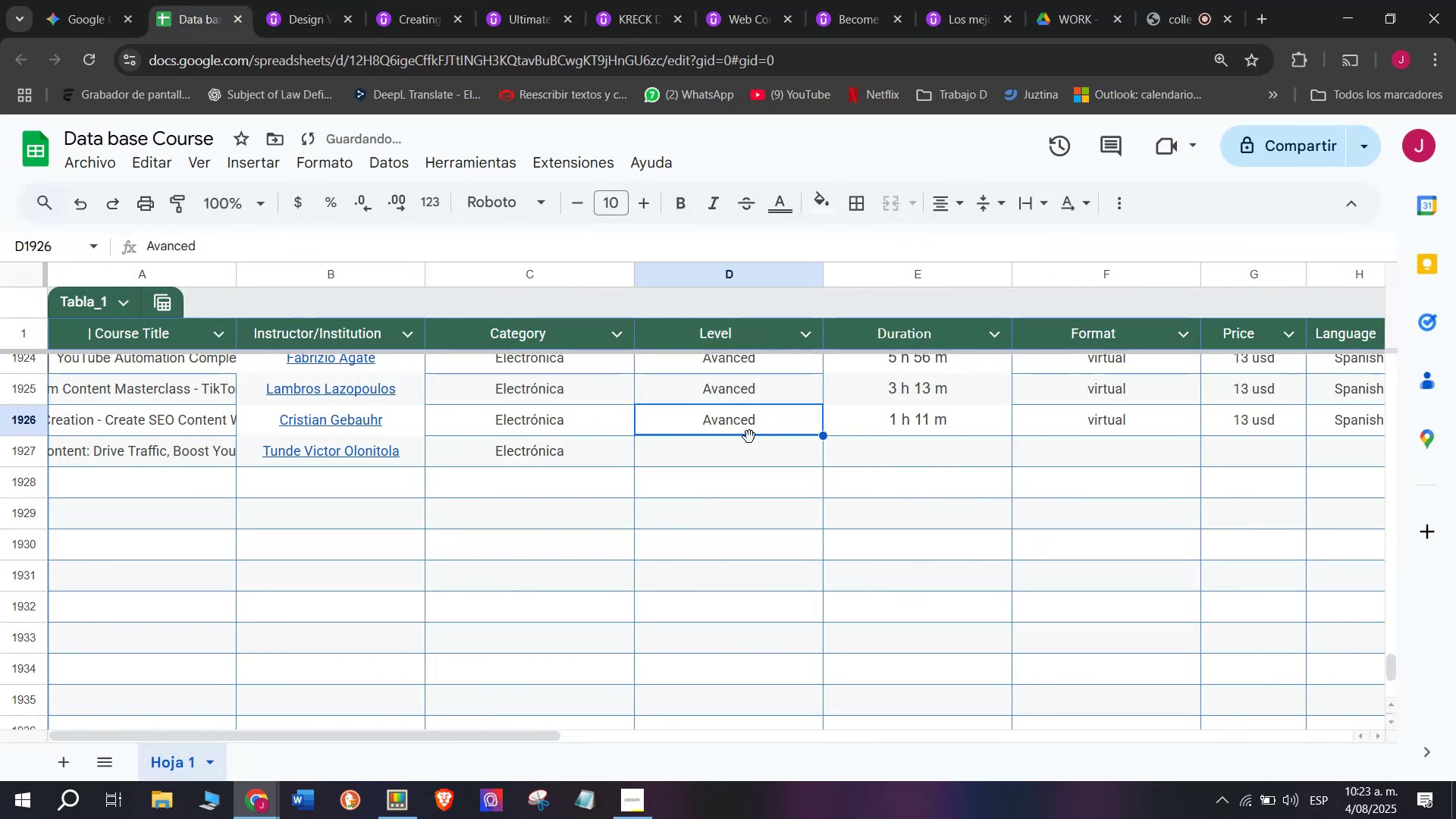 
key(Control+C)
 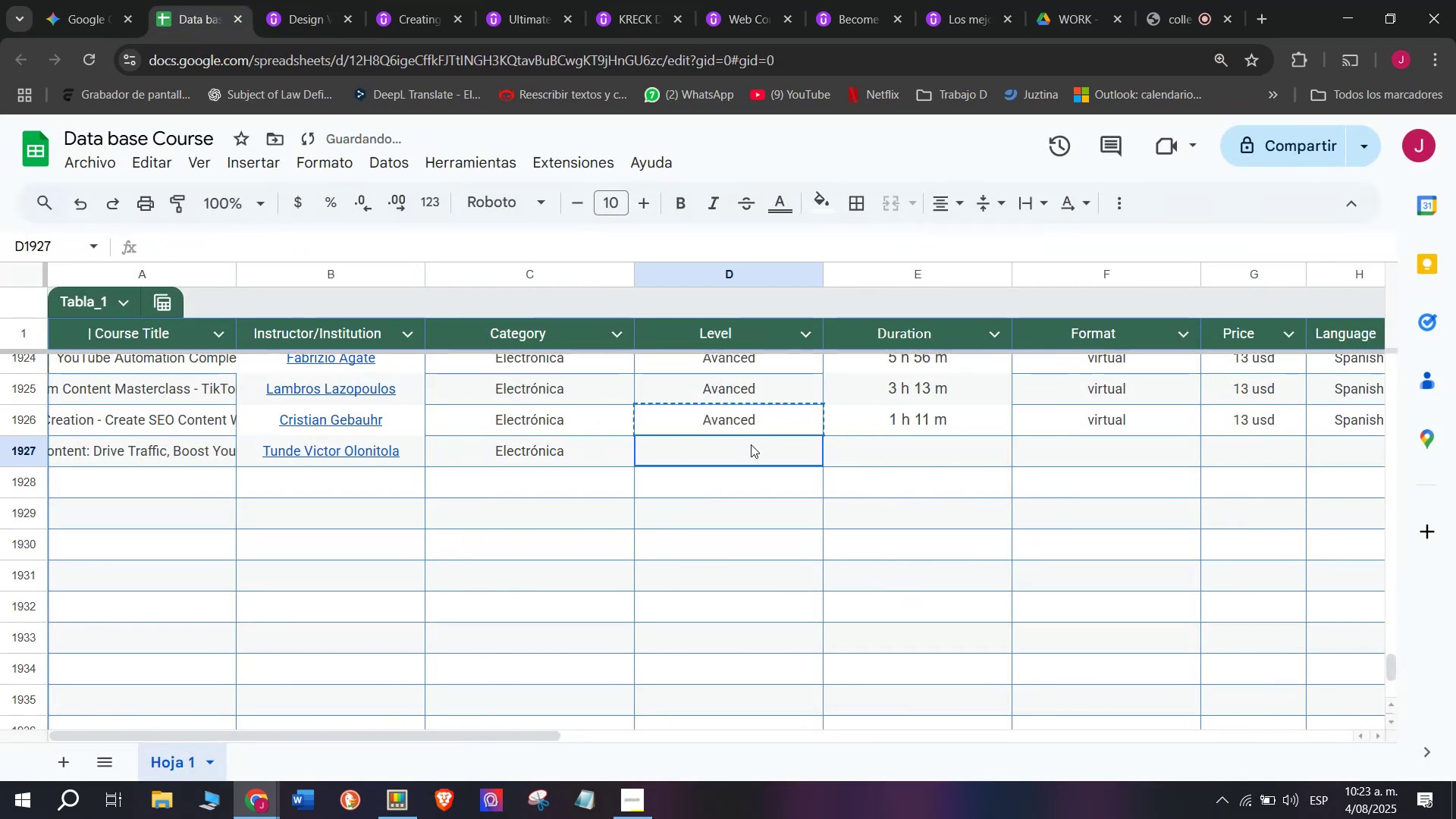 
left_click([751, 444])
 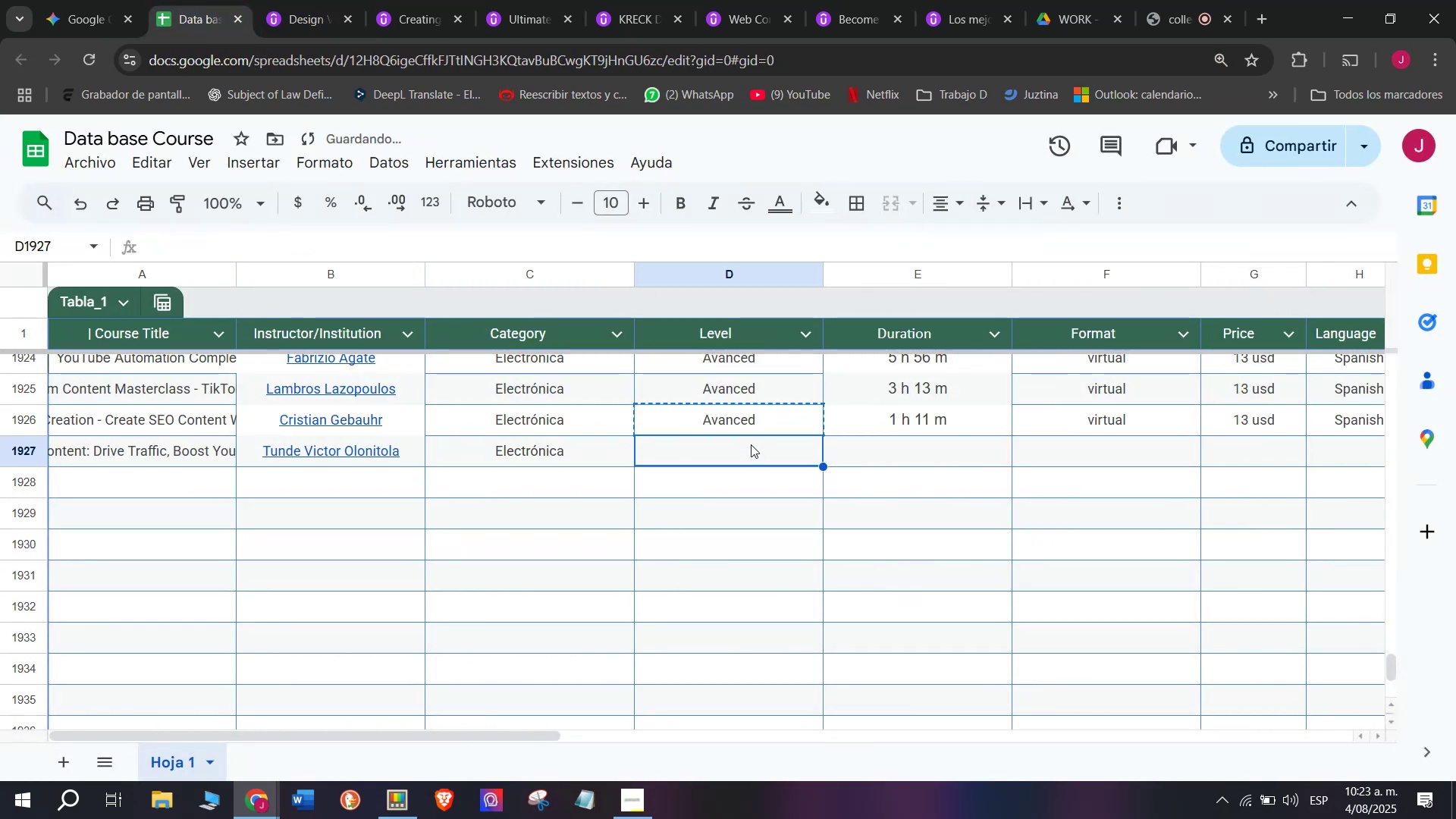 
key(Z)
 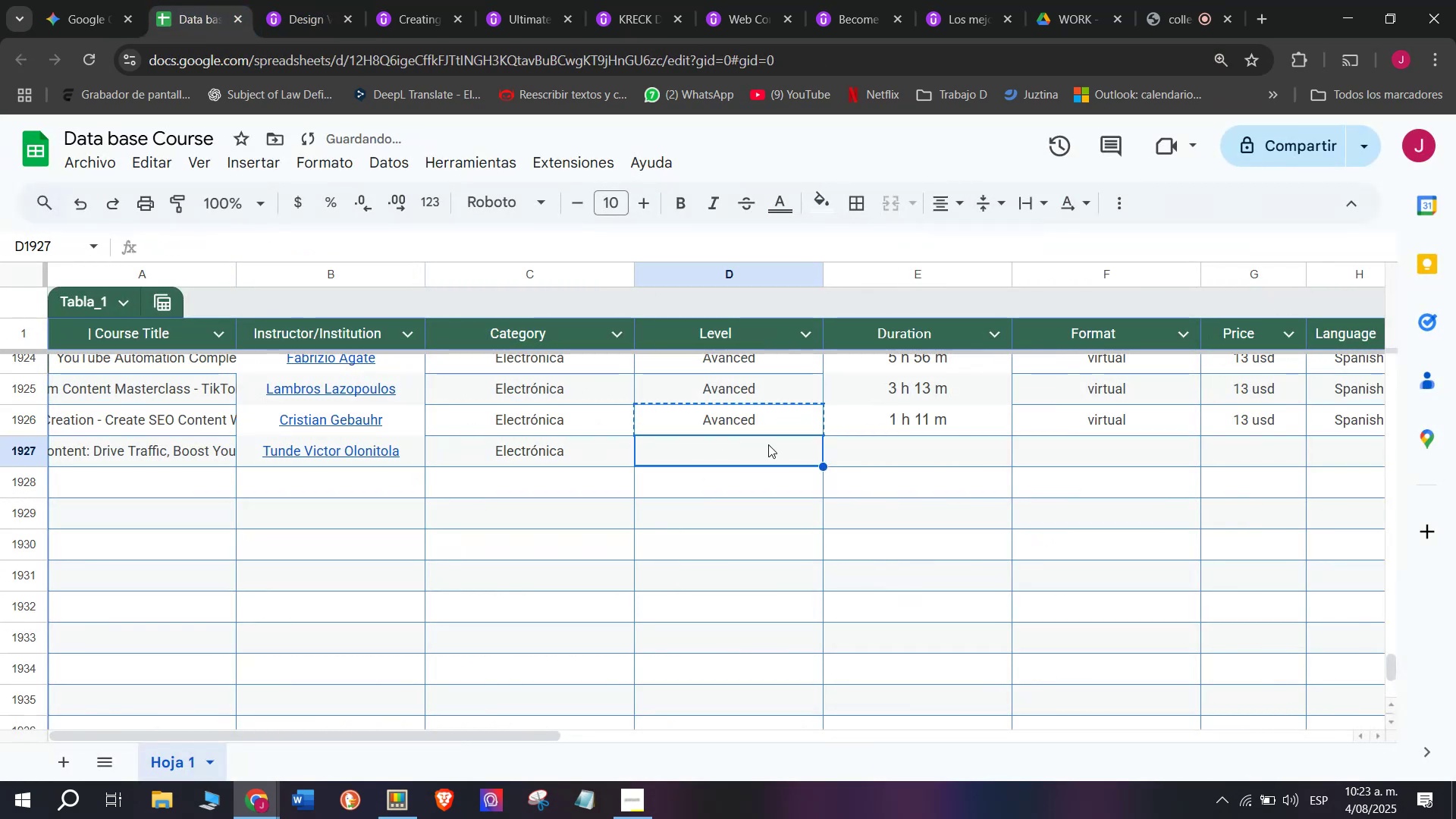 
key(Control+ControlLeft)
 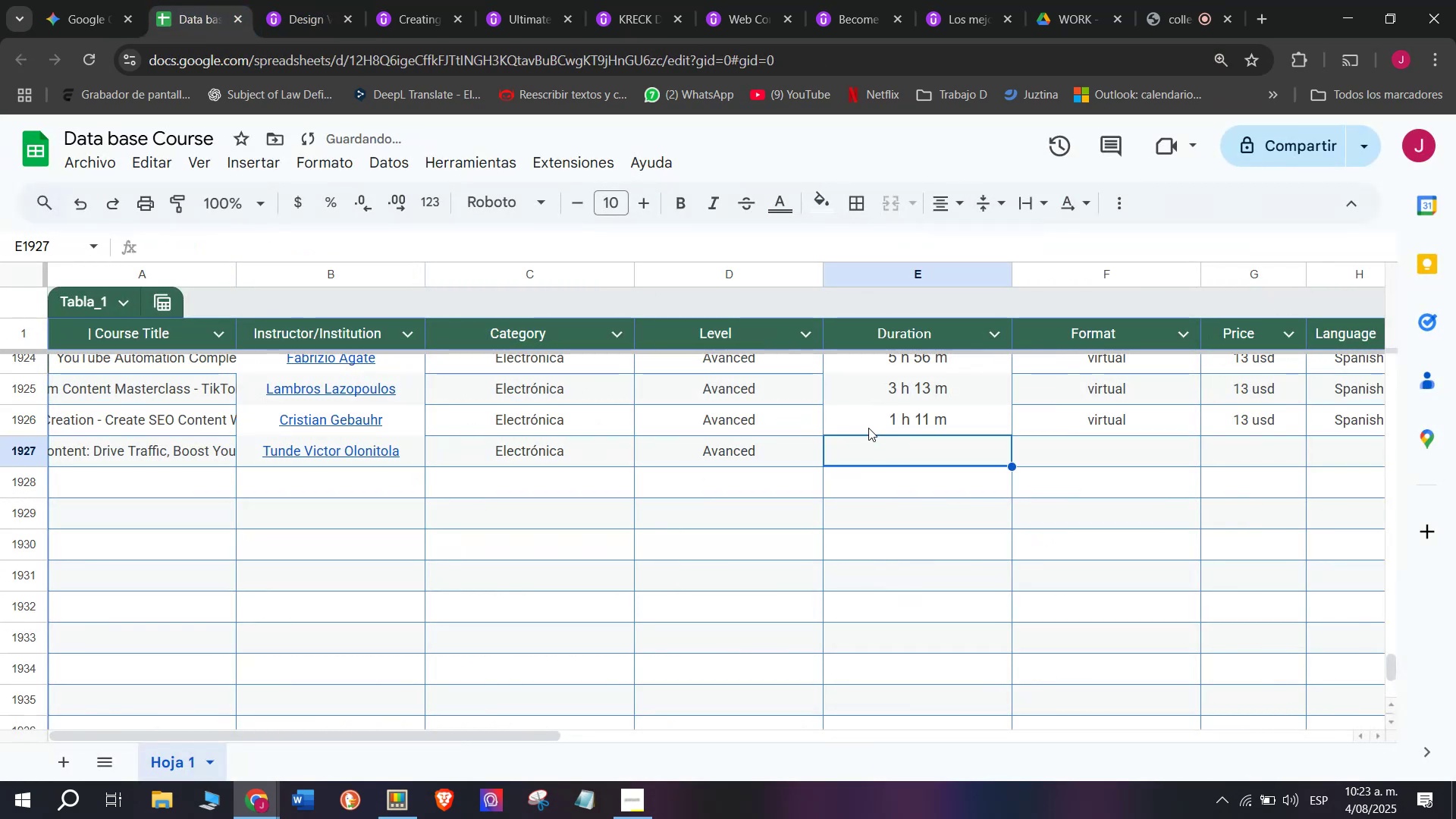 
key(Control+V)
 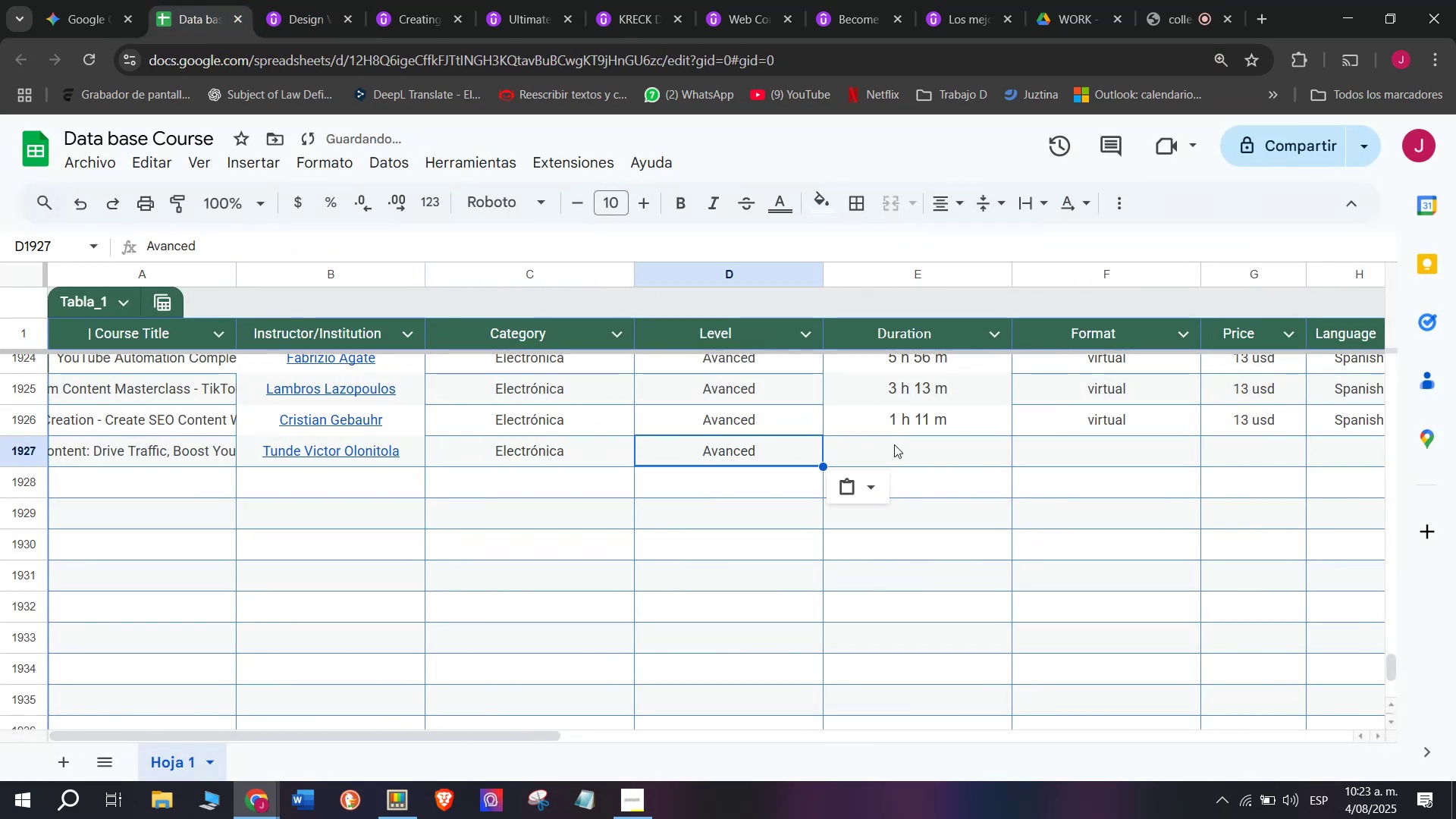 
double_click([894, 444])
 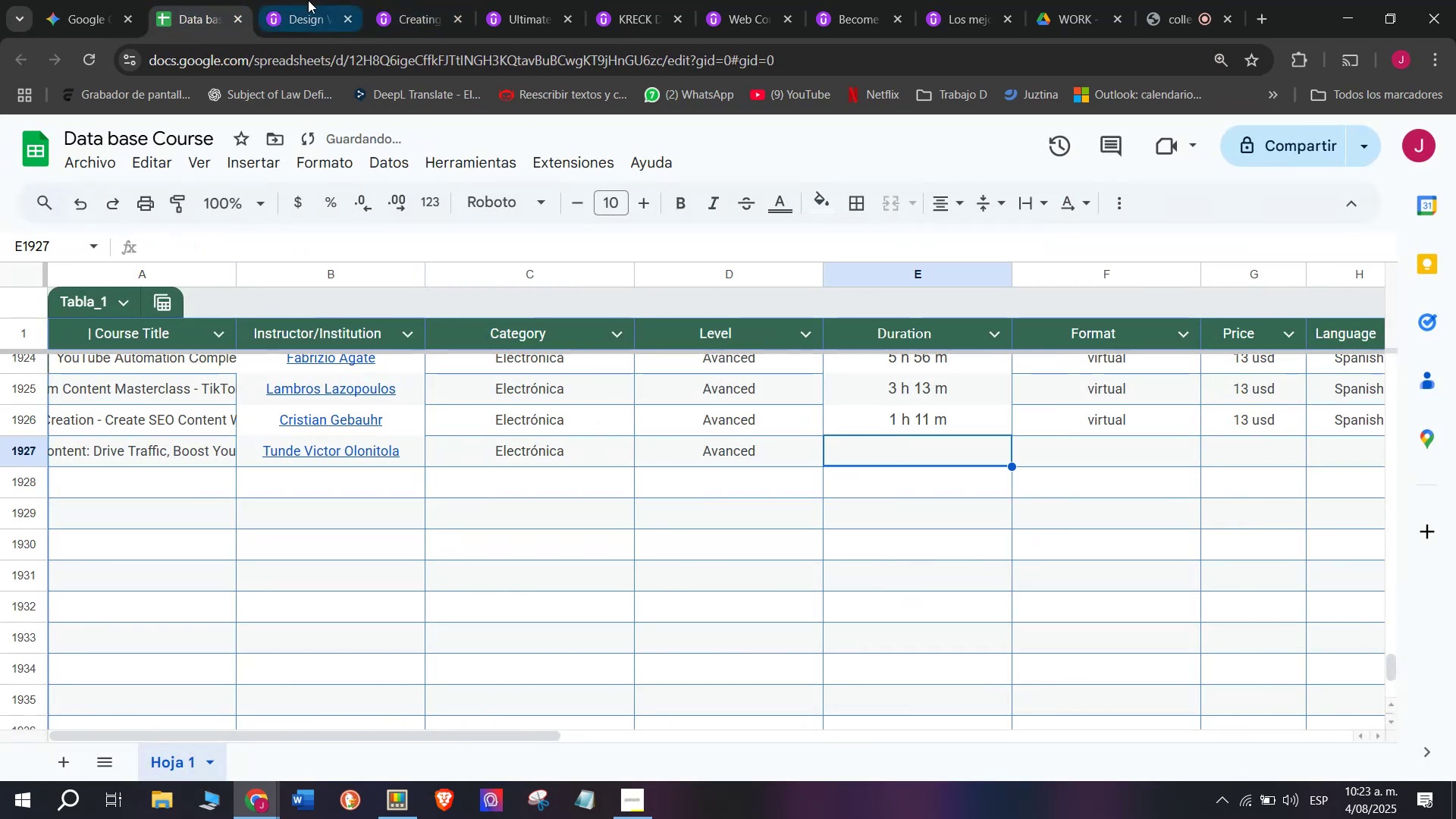 
left_click([275, 0])
 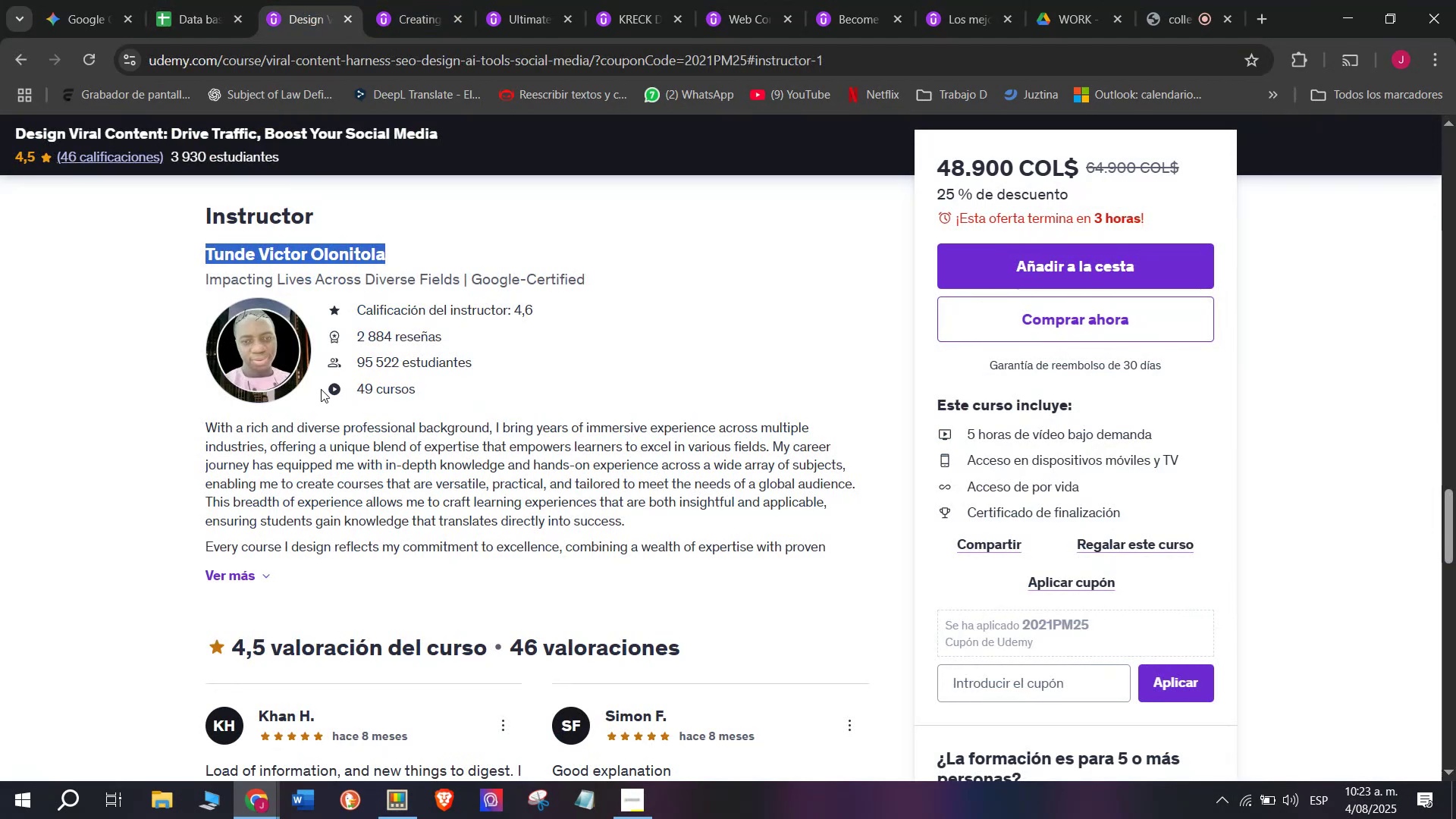 
scroll: coordinate [328, 497], scroll_direction: up, amount: 9.0
 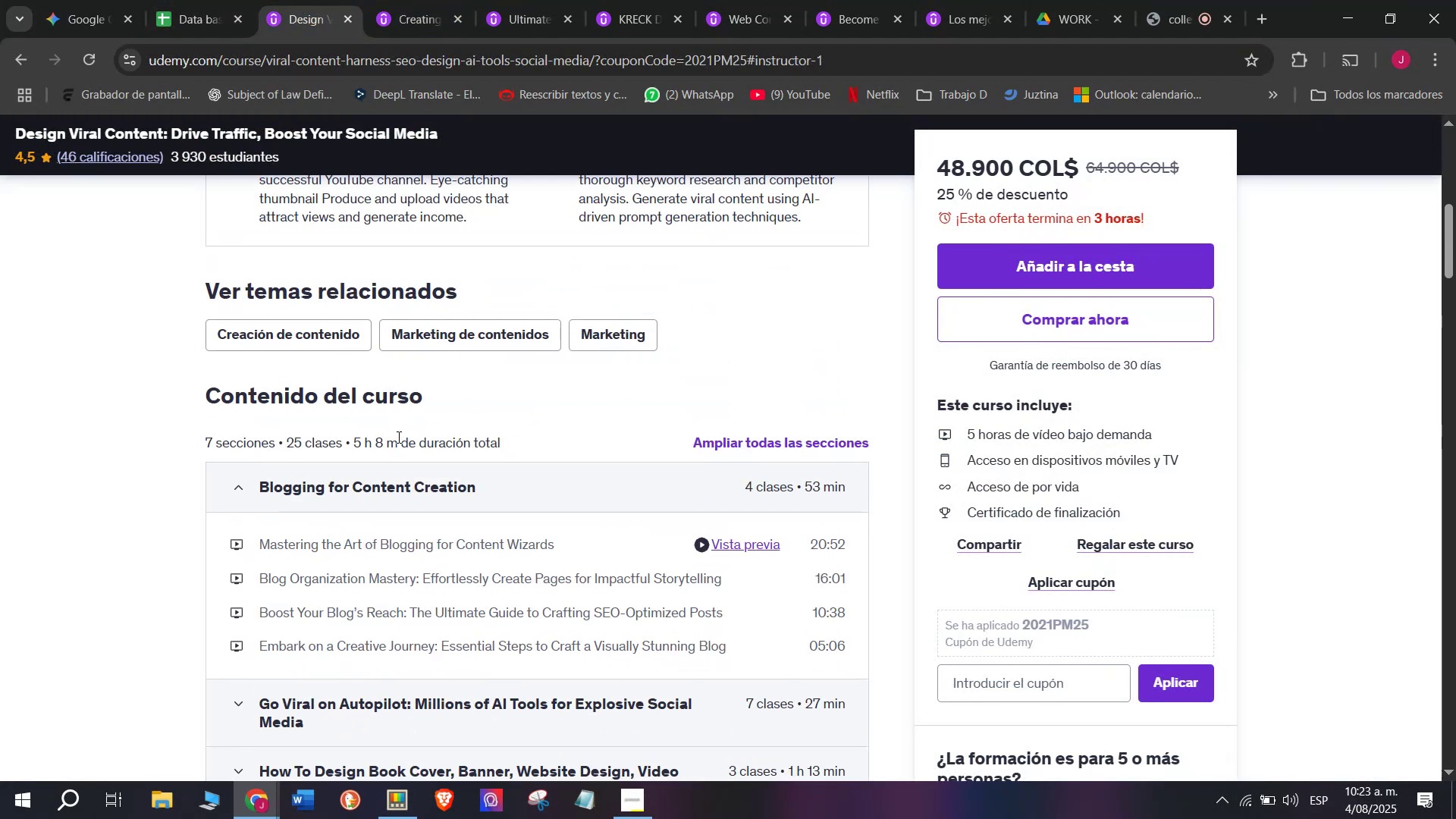 
left_click_drag(start_coordinate=[397, 450], to_coordinate=[354, 453])
 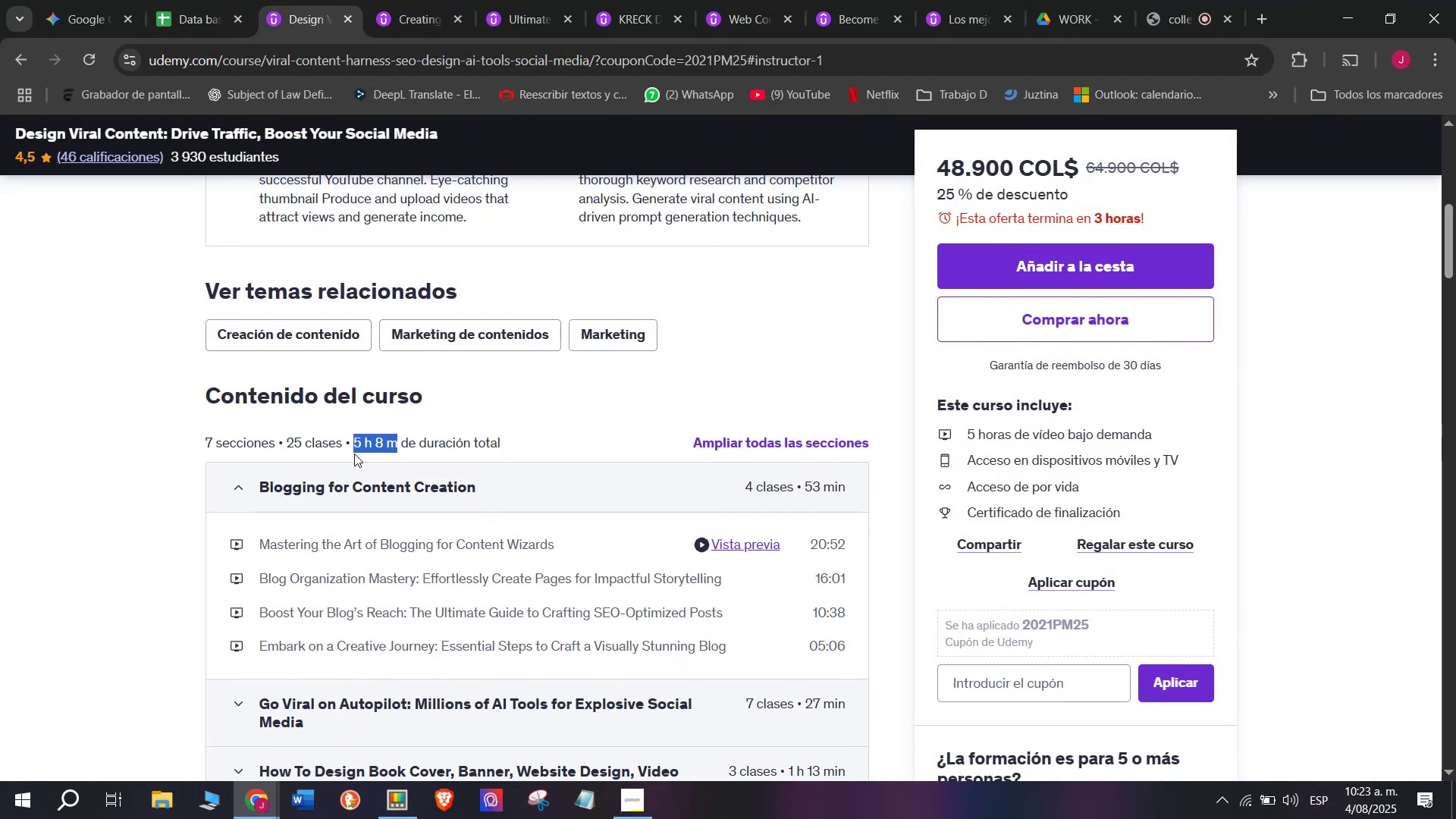 
key(Control+ControlLeft)
 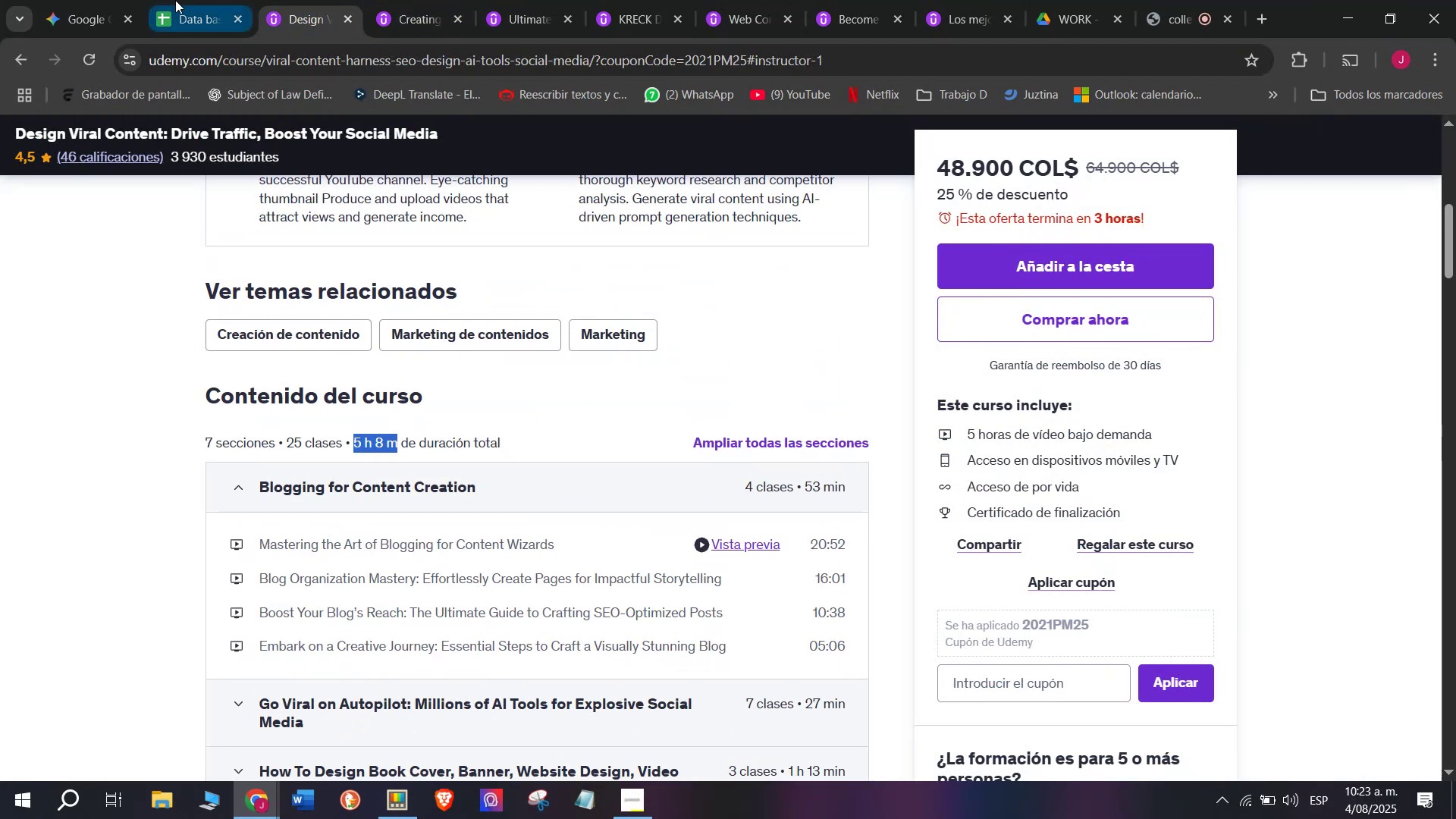 
key(Break)
 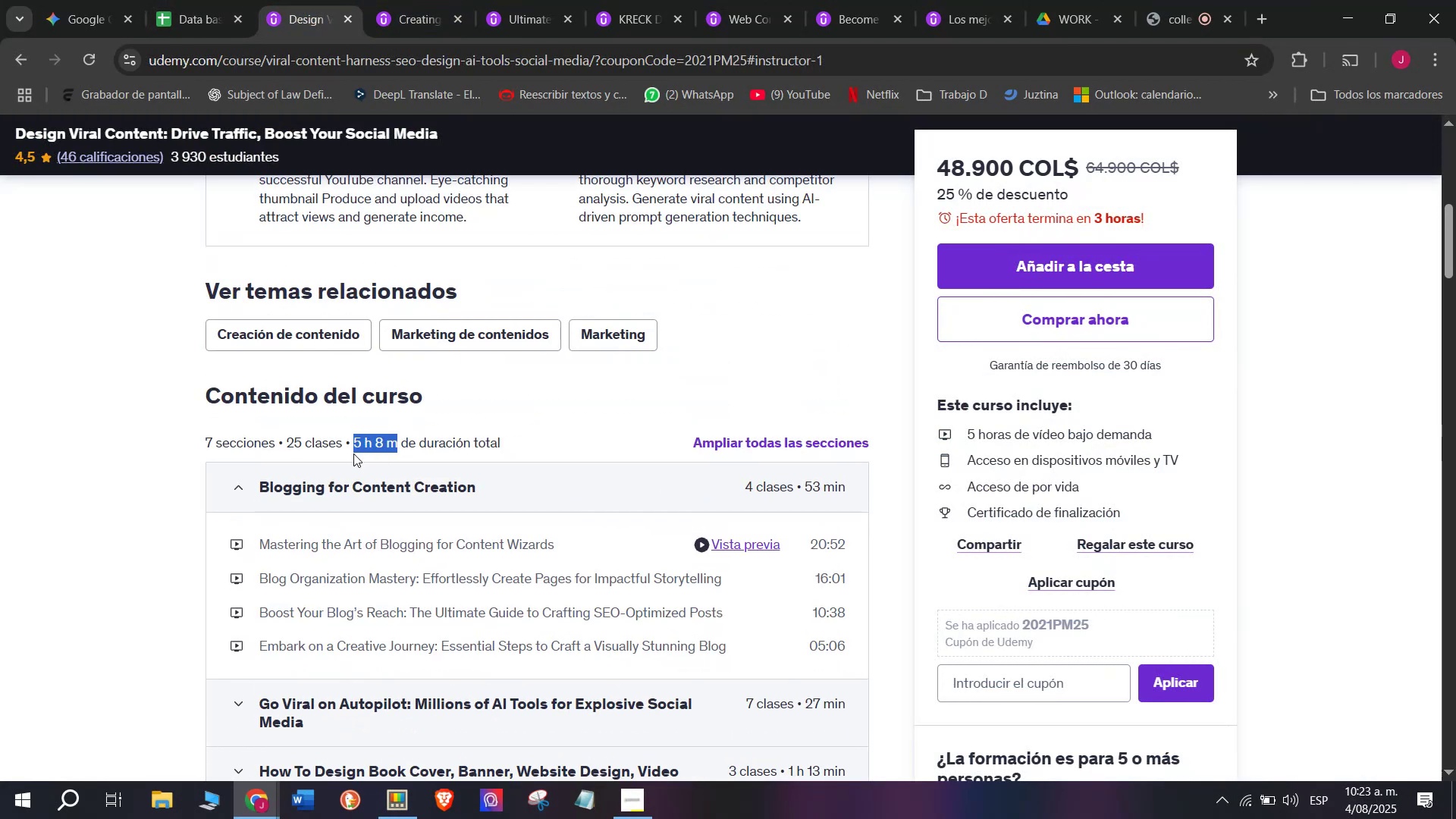 
key(Control+C)
 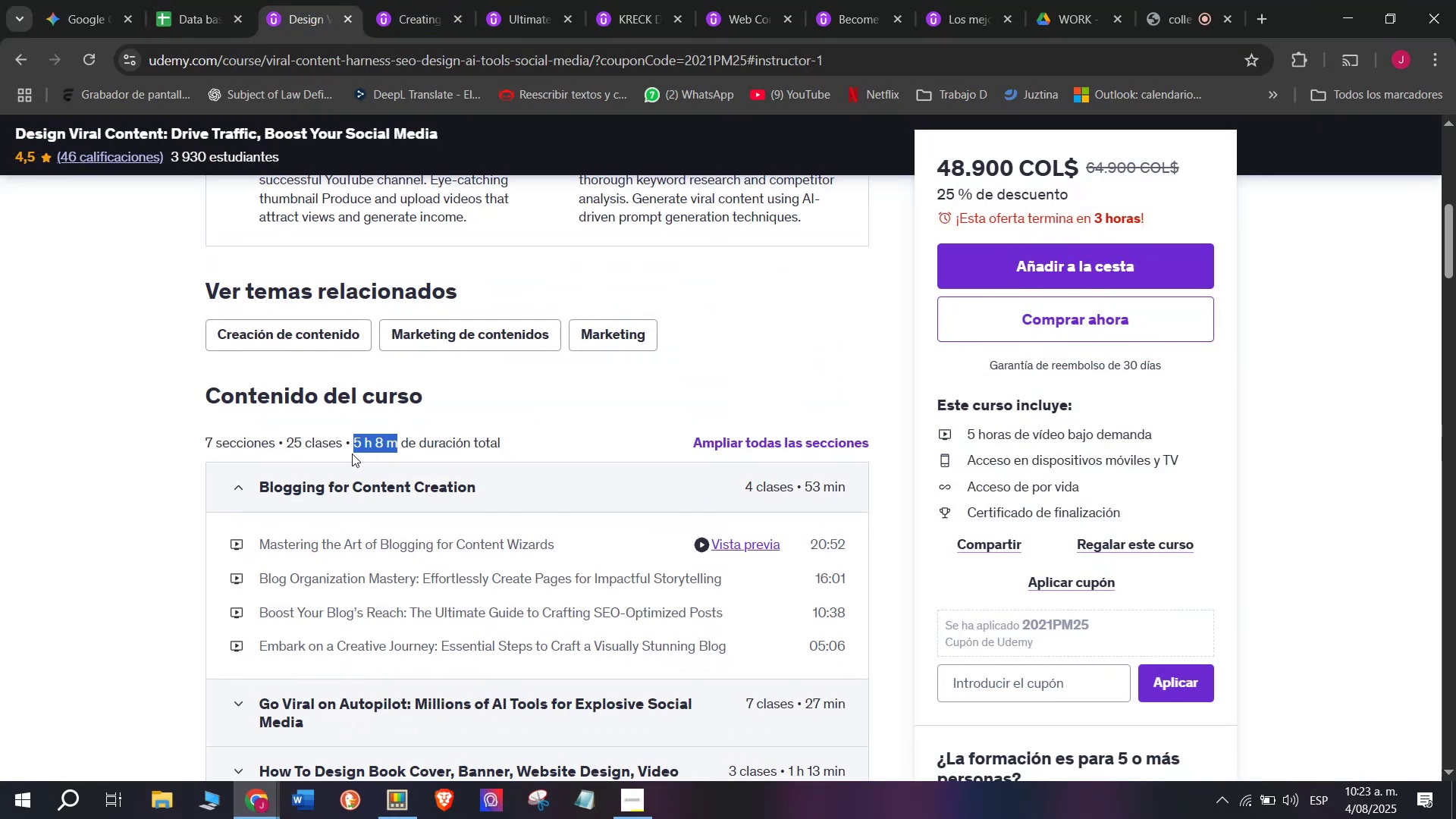 
key(Control+ControlLeft)
 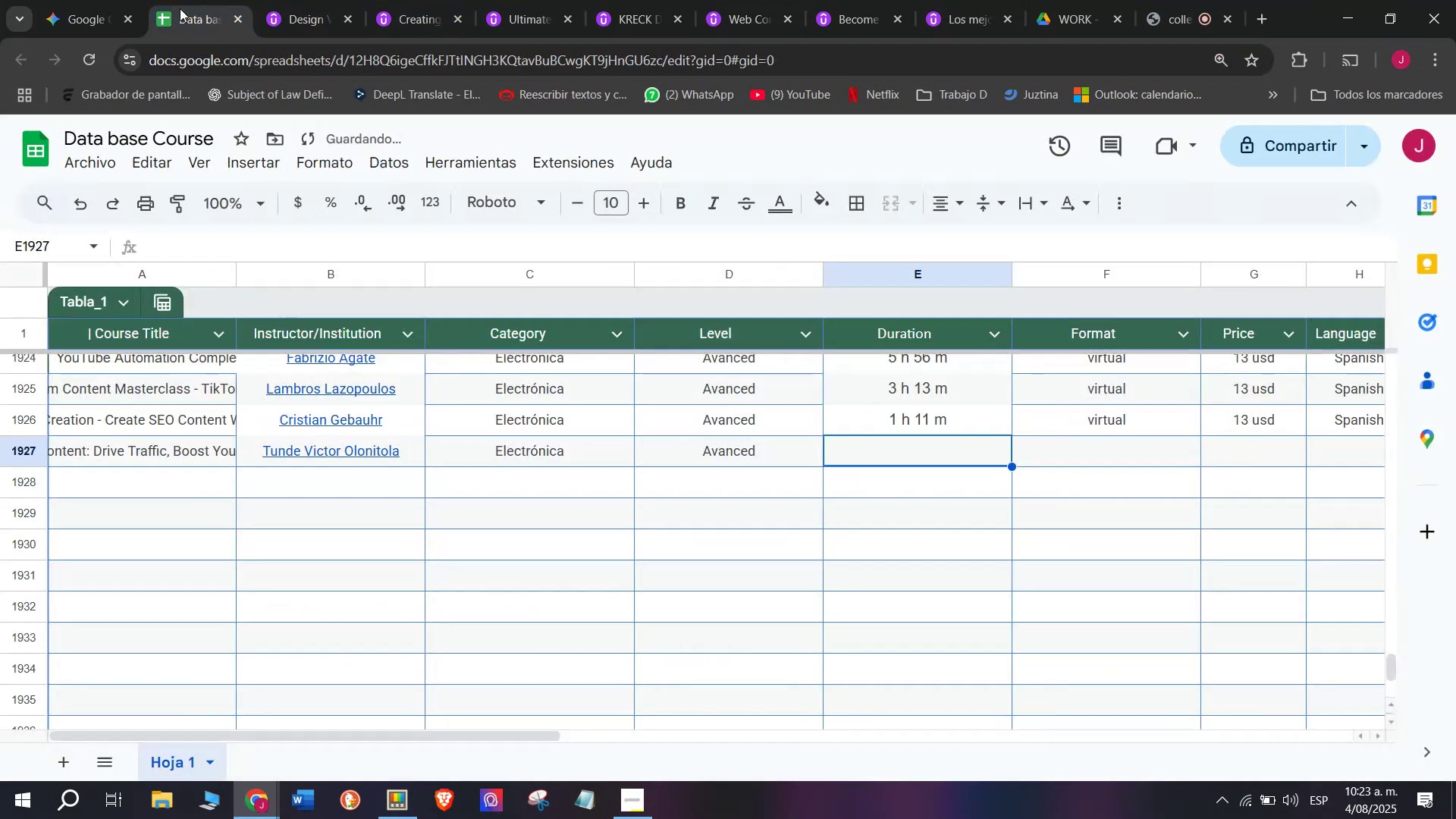 
key(Control+C)
 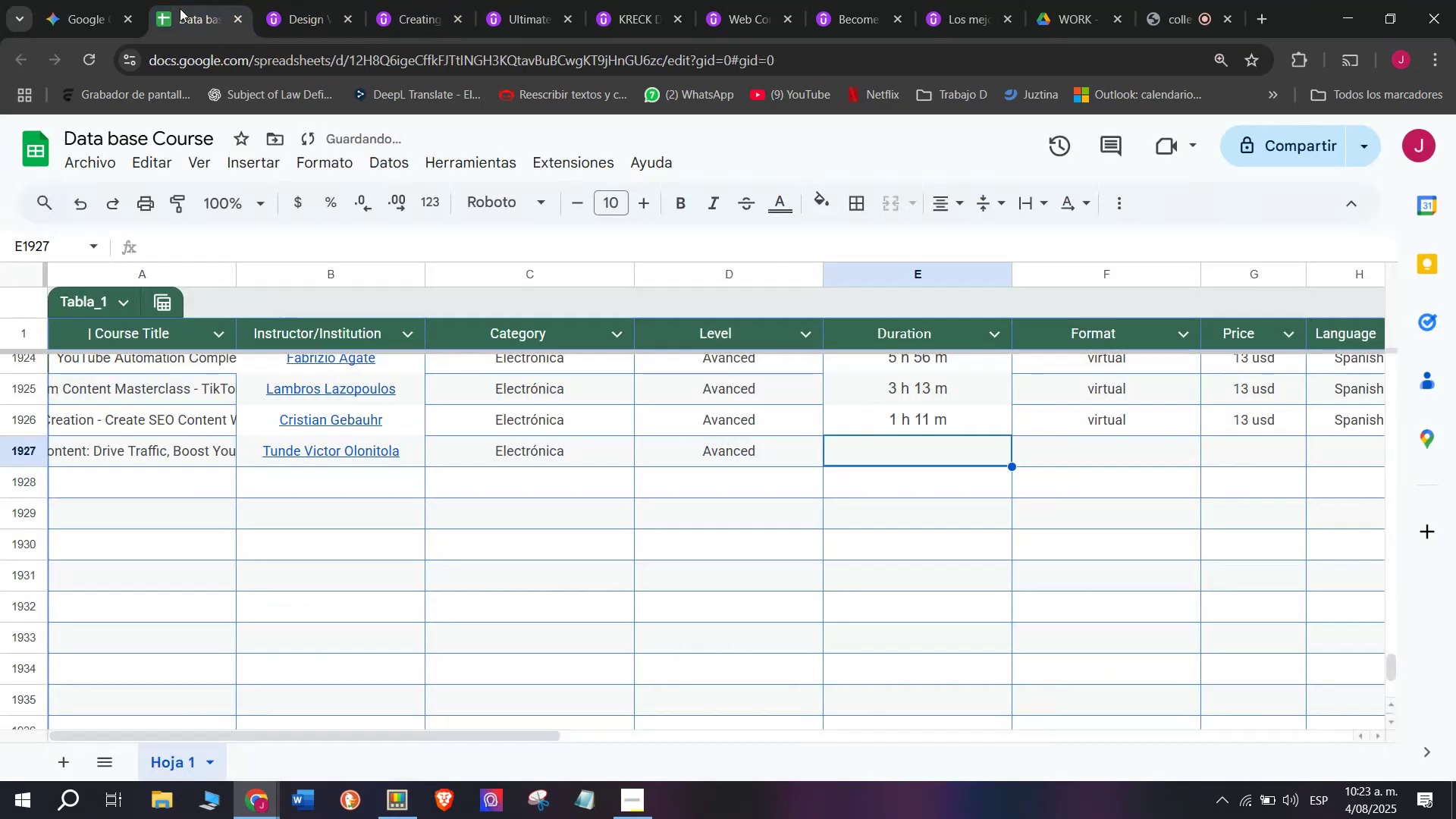 
key(Break)
 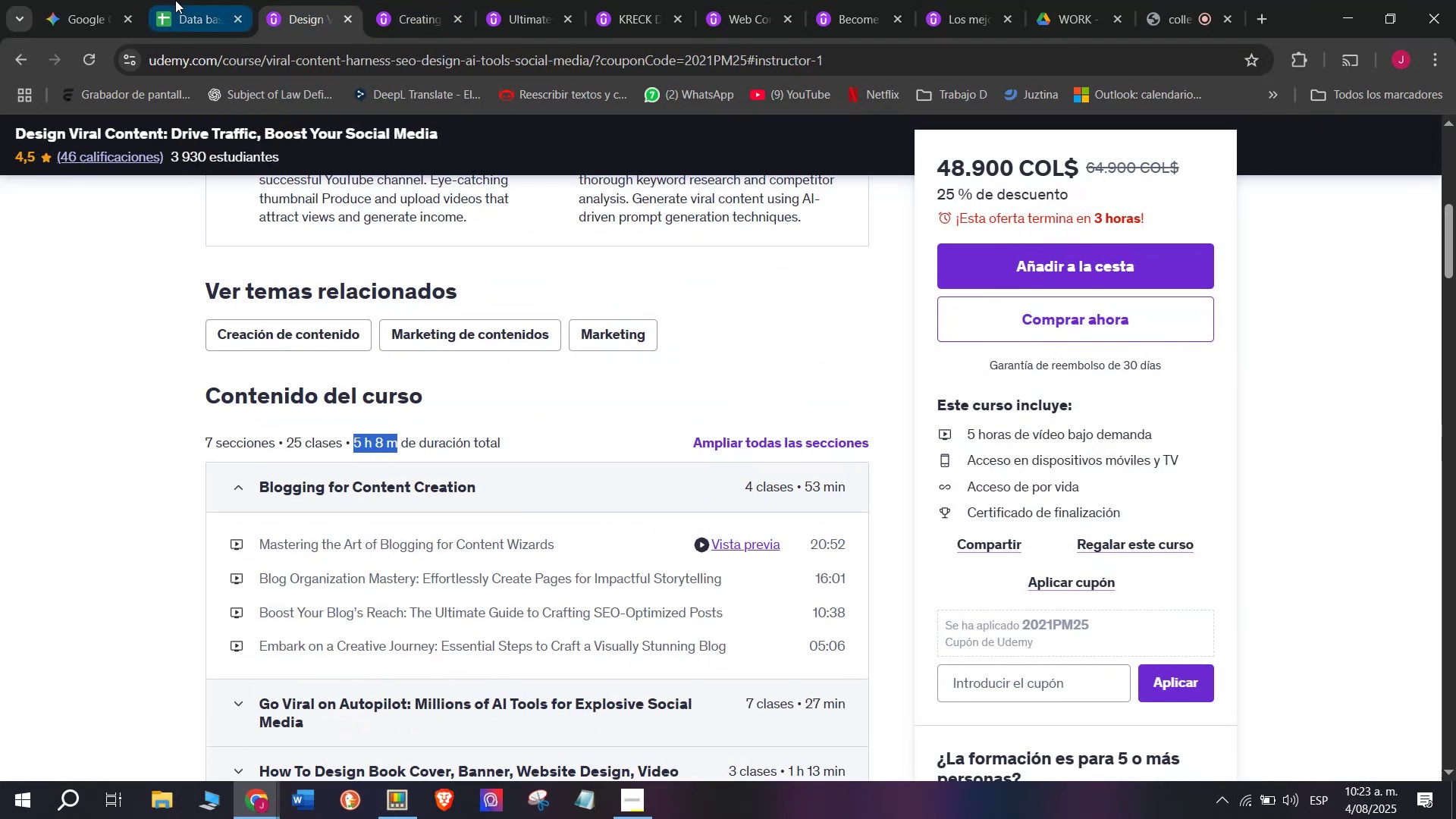 
left_click([175, 0])
 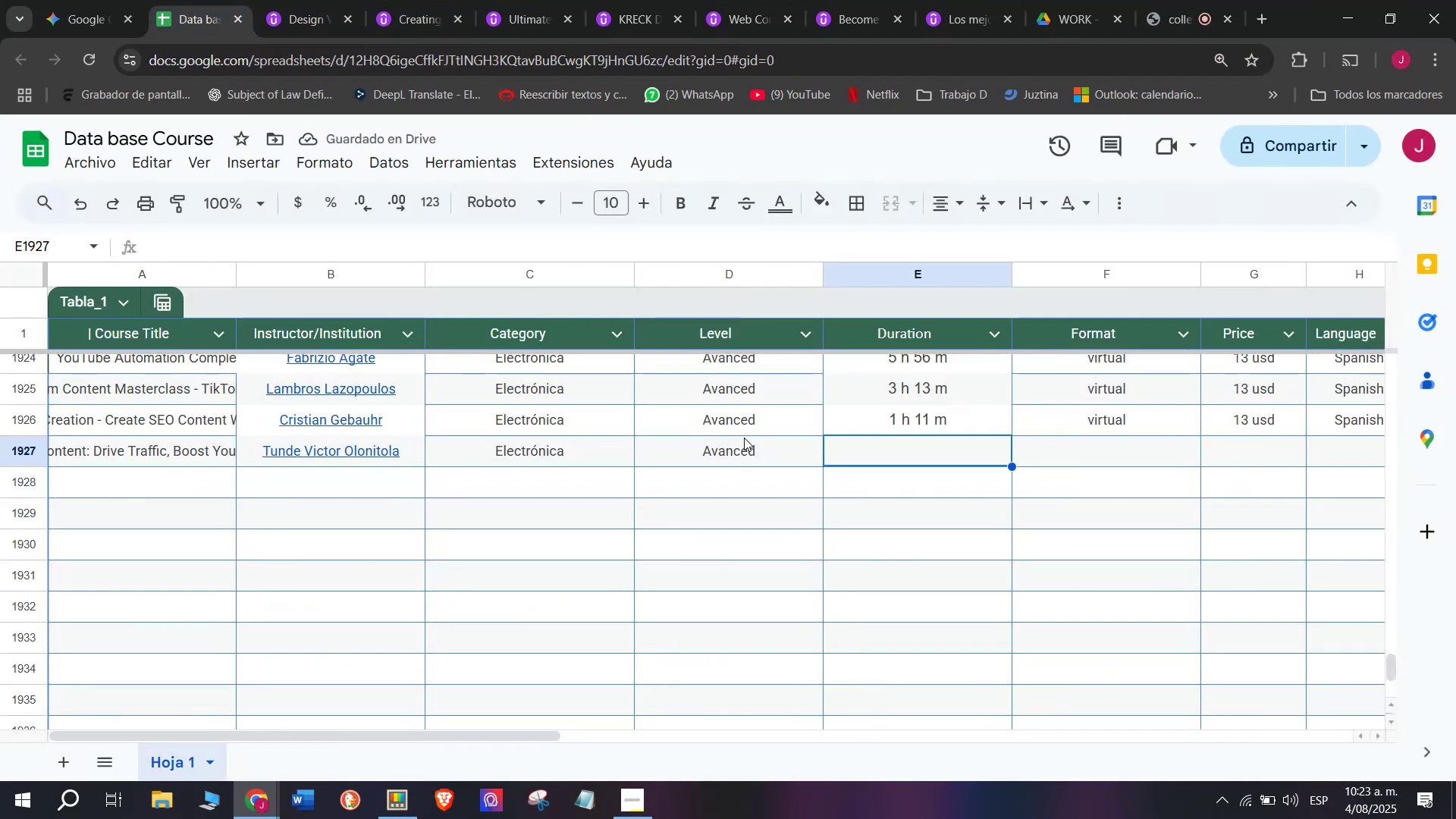 
key(Control+ControlLeft)
 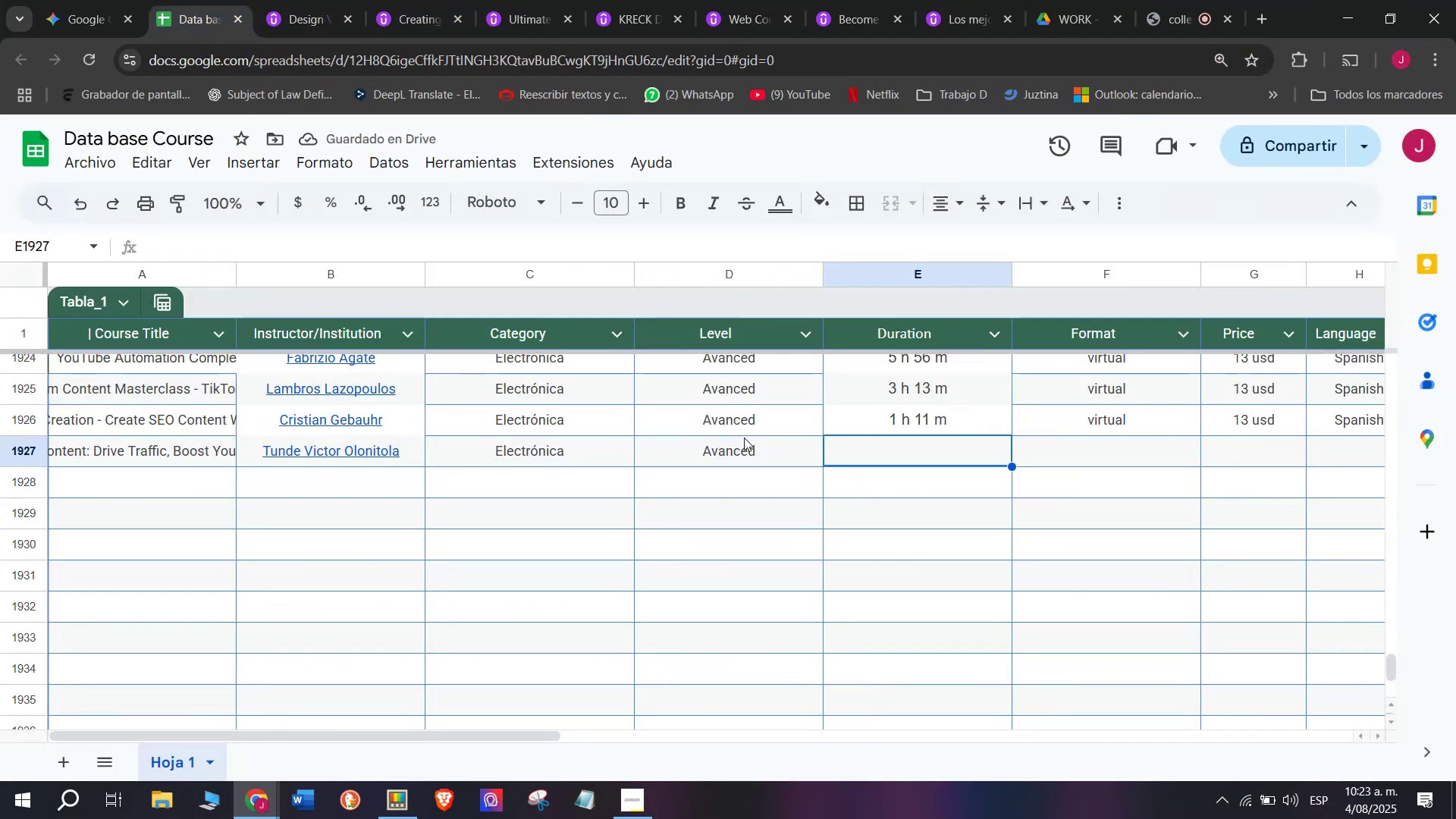 
key(Z)
 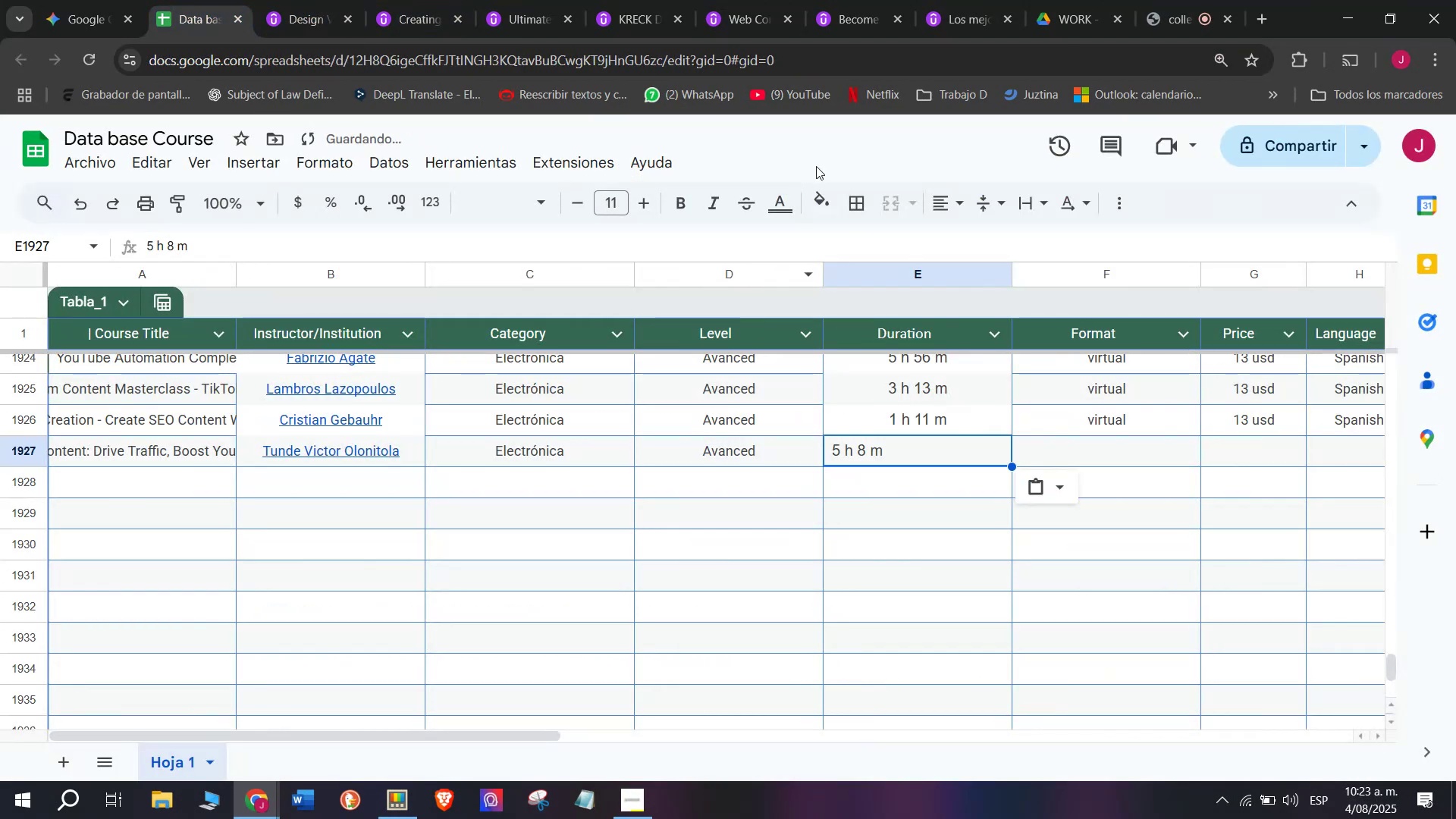 
key(Control+V)
 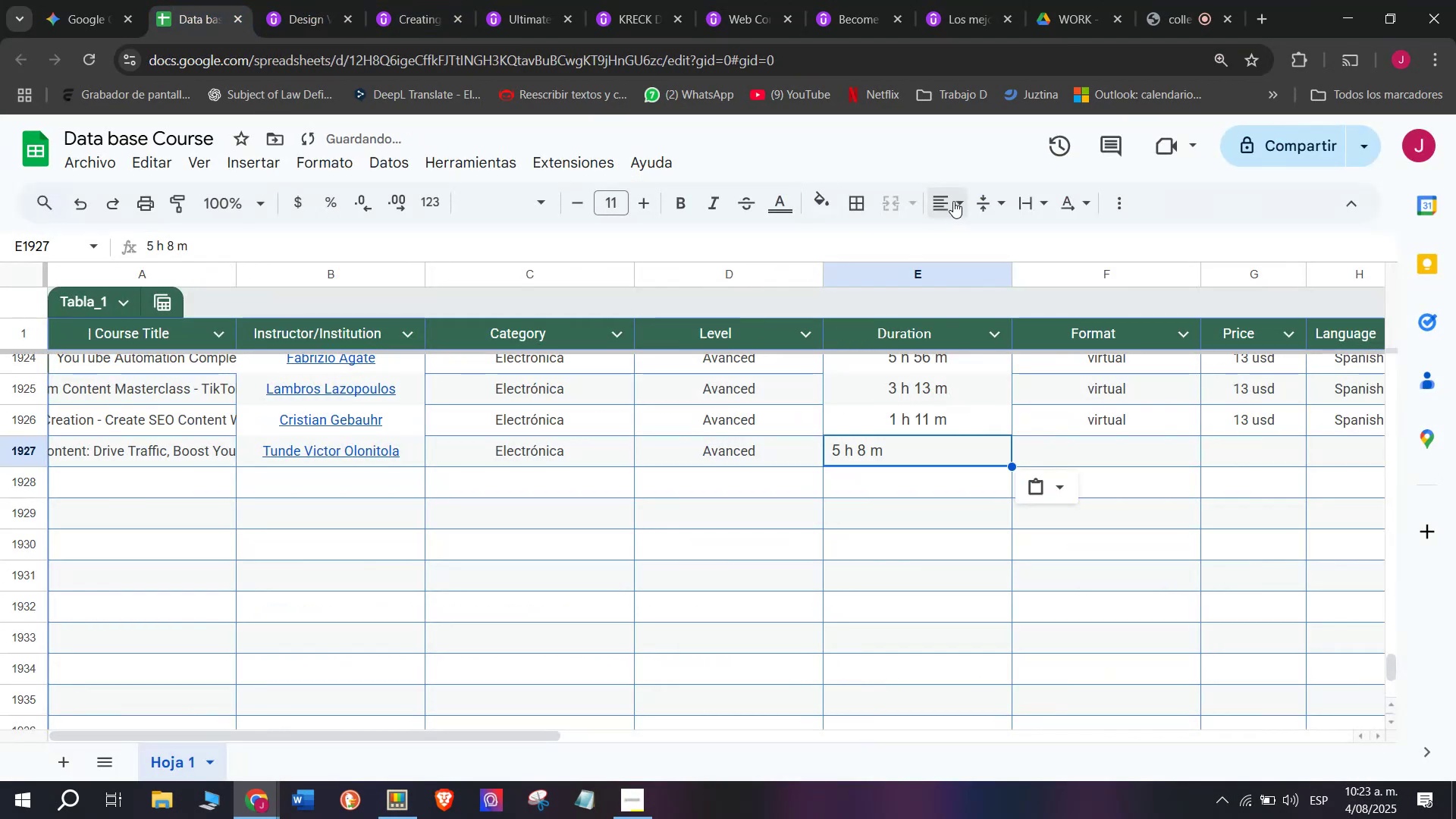 
left_click_drag(start_coordinate=[983, 236], to_coordinate=[987, 244])
 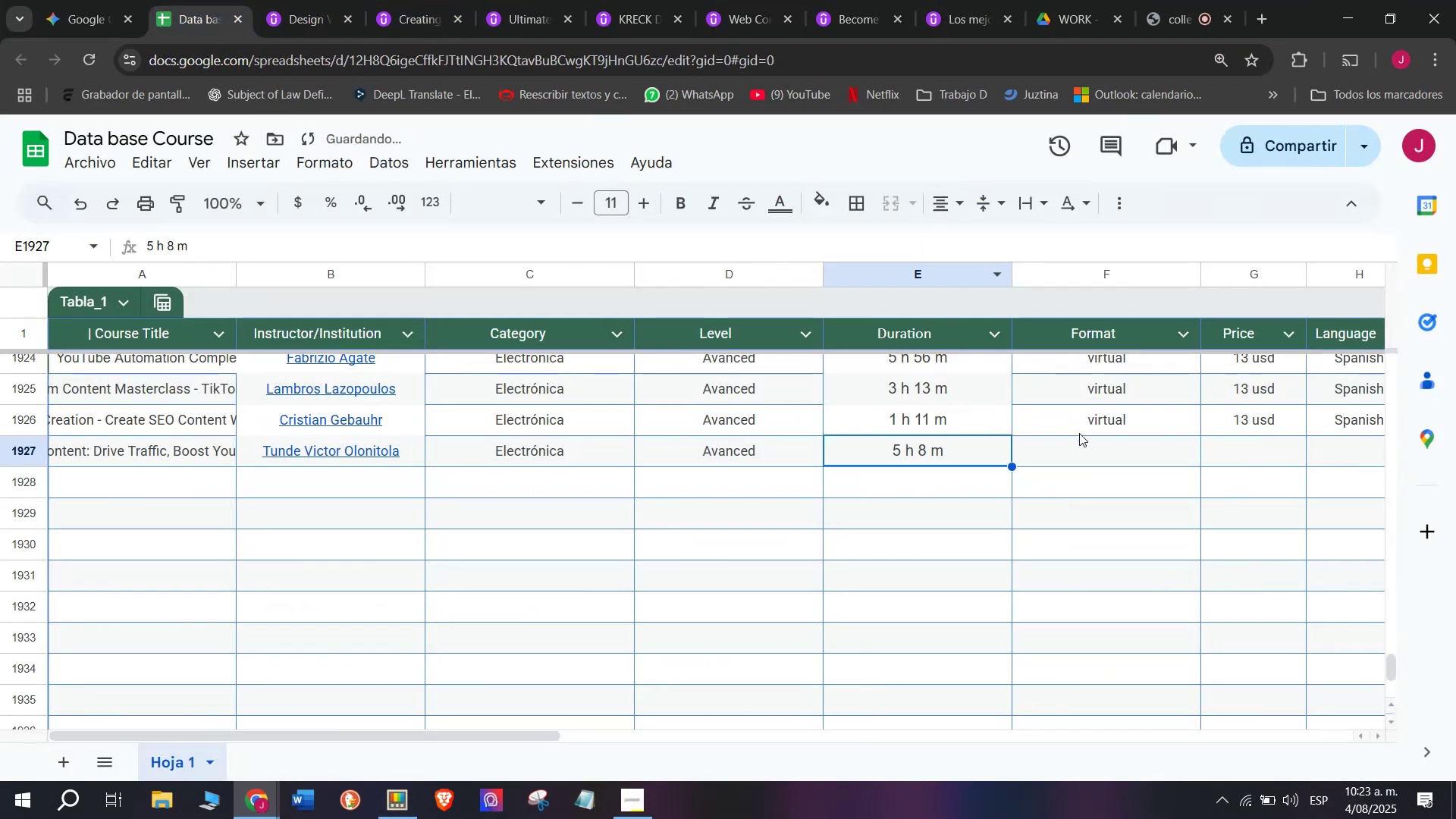 
left_click([1084, 434])
 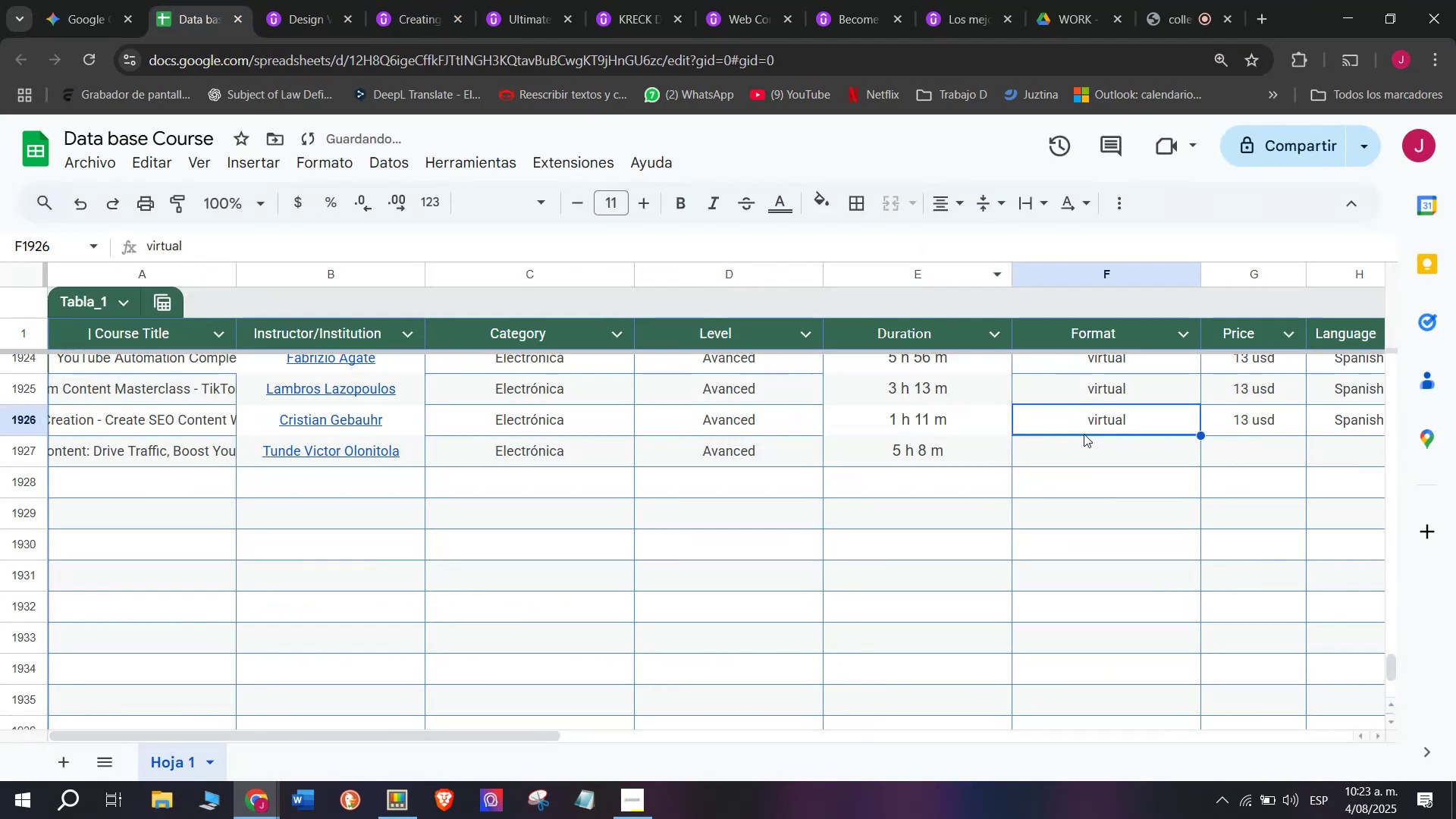 
key(Control+ControlLeft)
 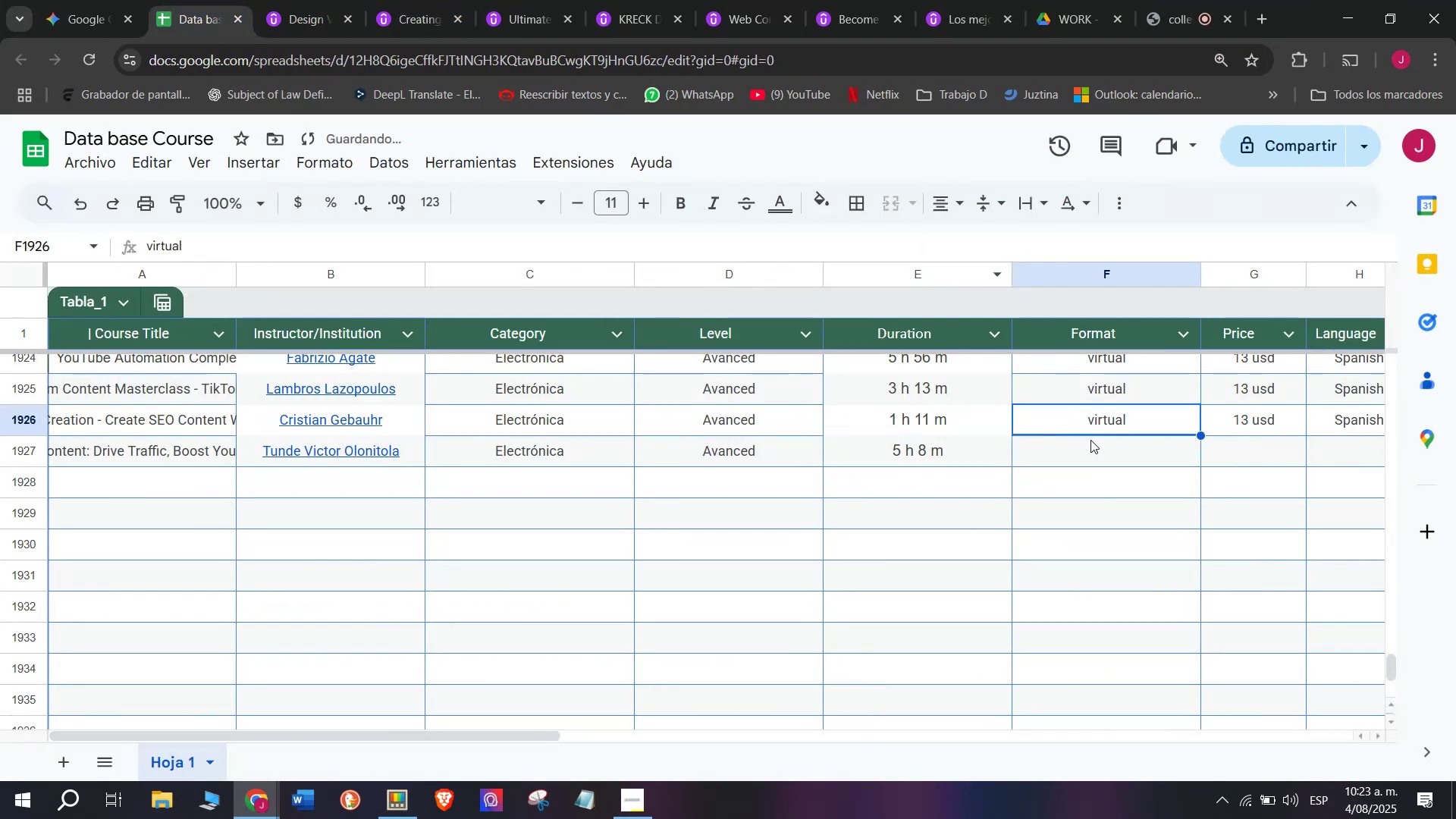 
key(Break)
 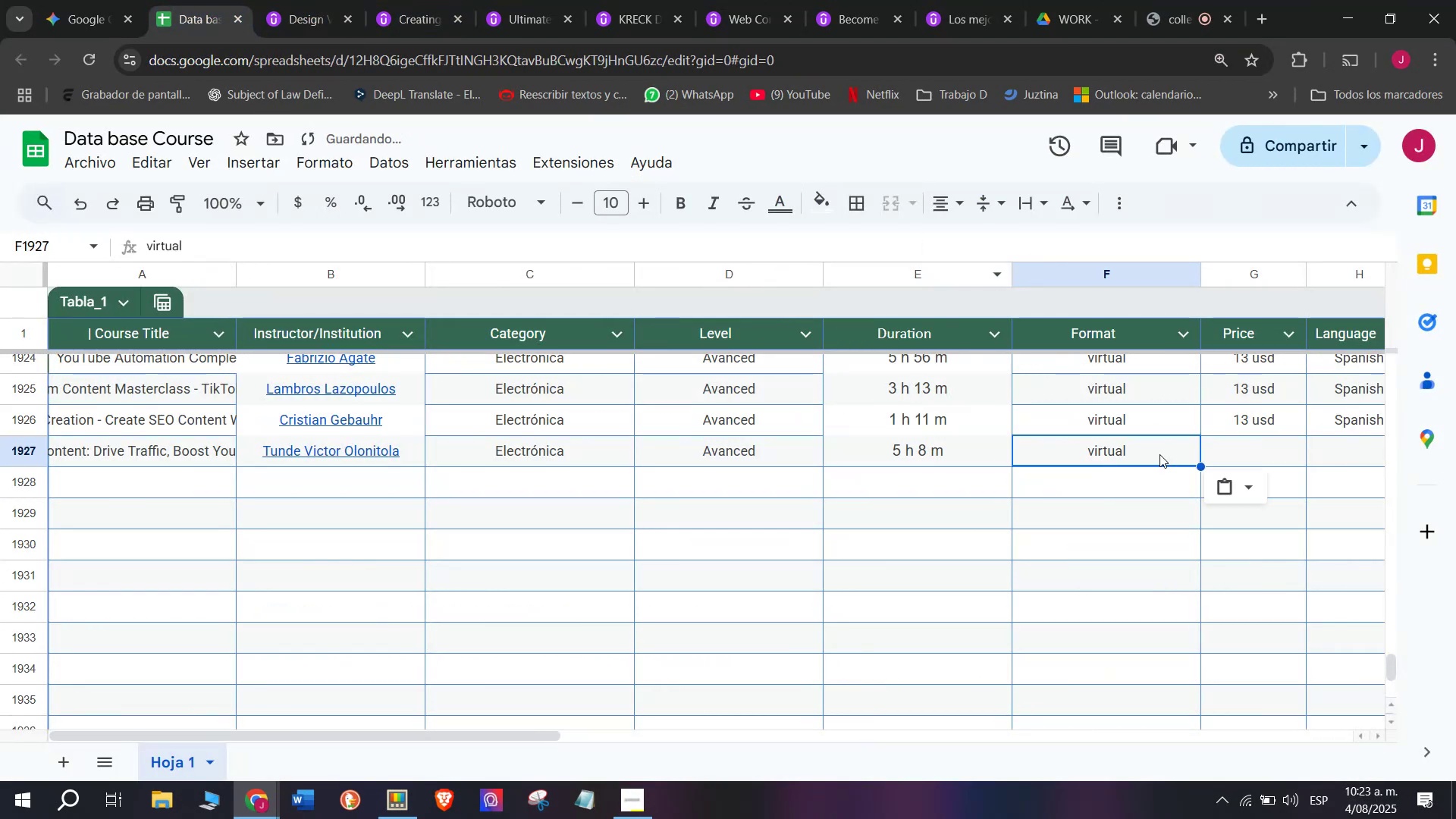 
key(Control+C)
 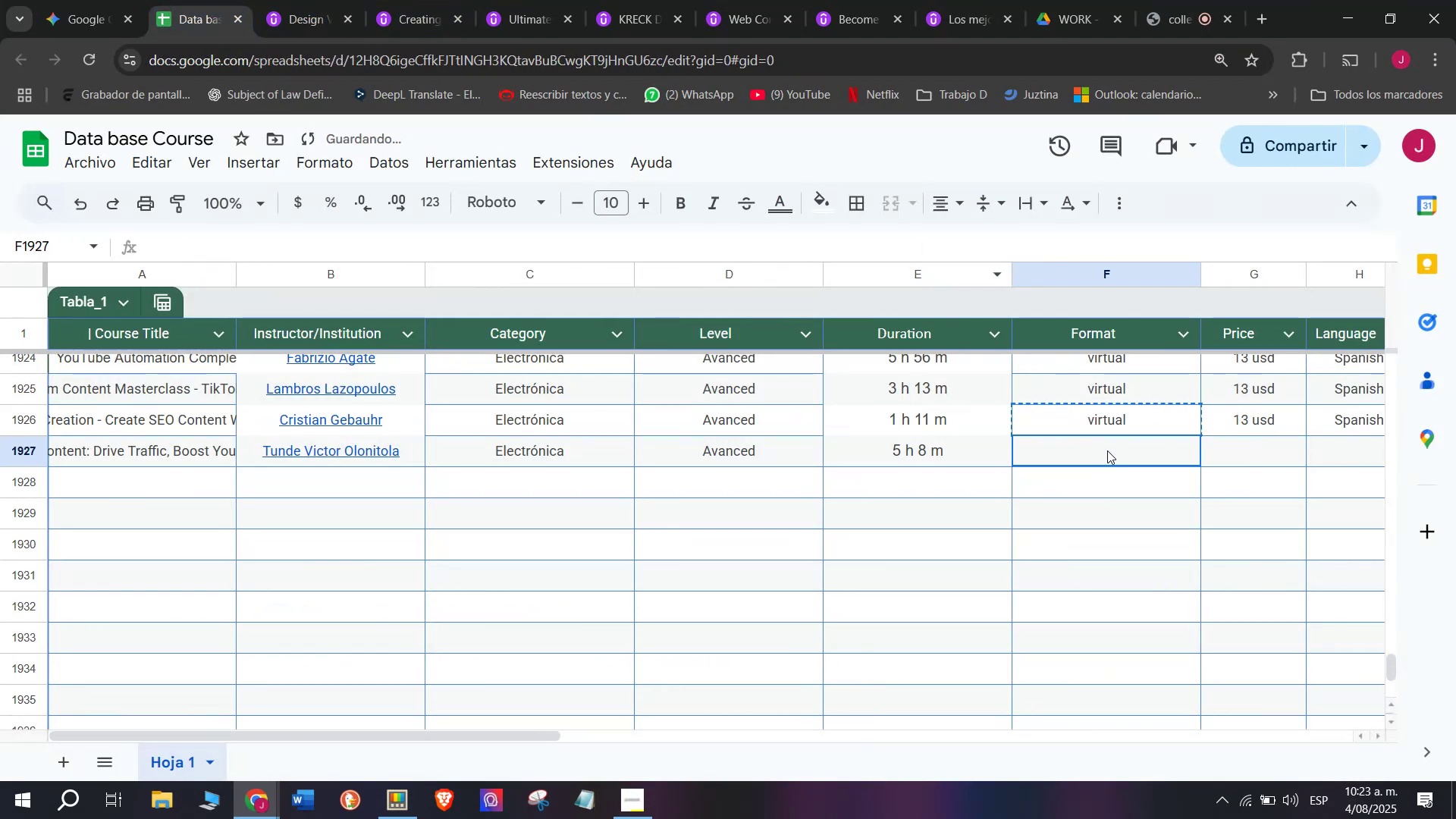 
key(Control+ControlLeft)
 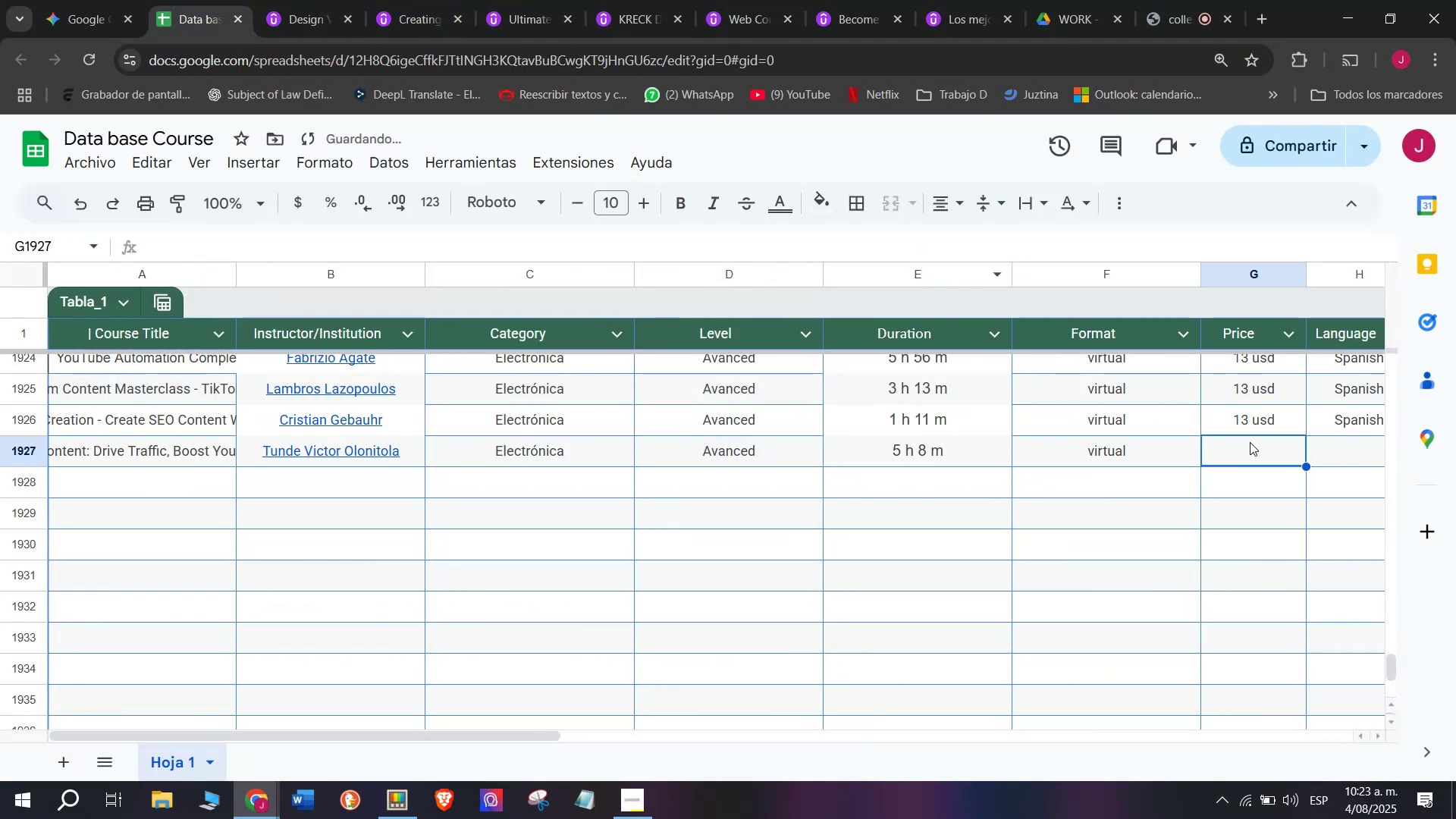 
key(Z)
 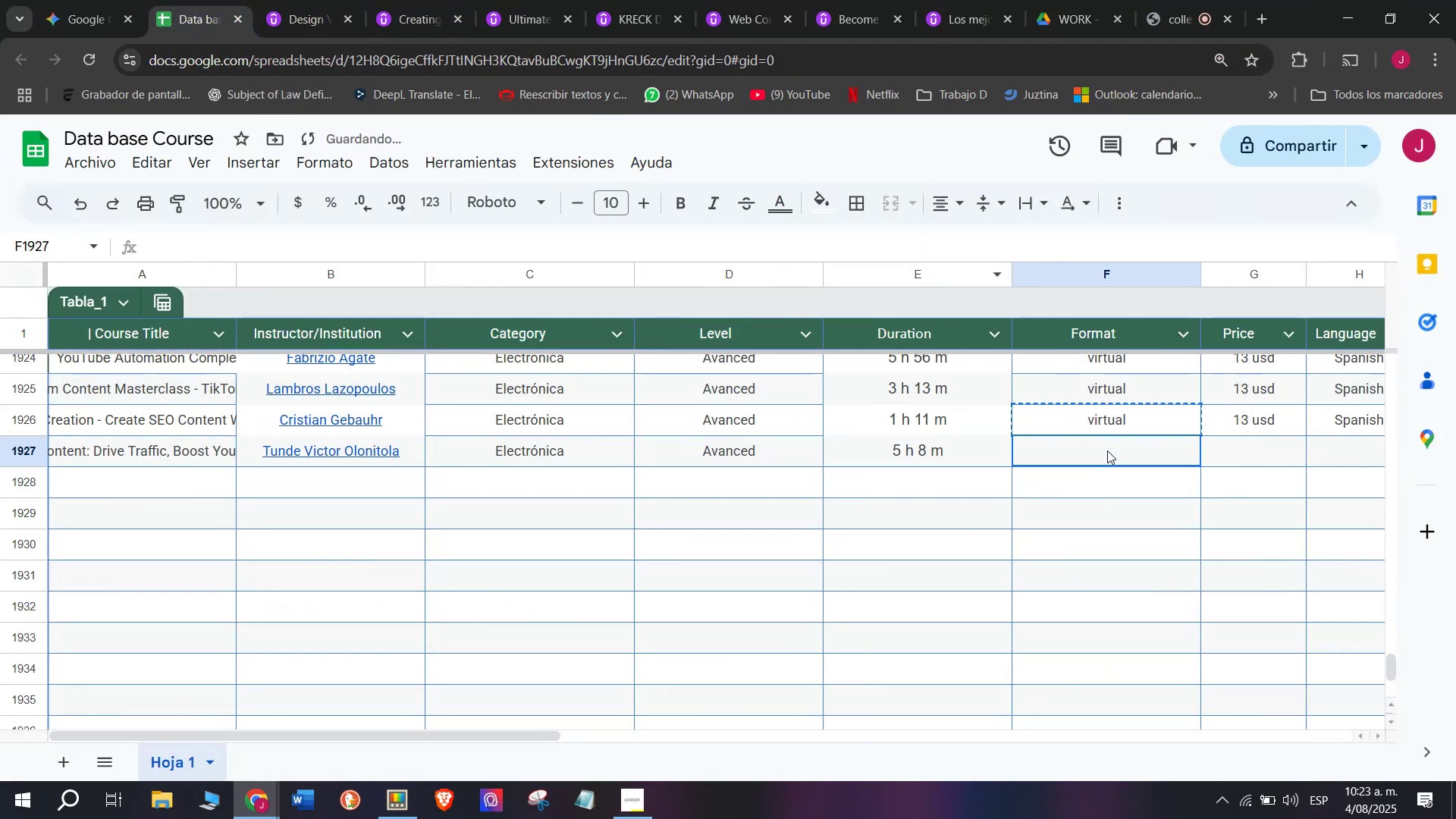 
key(Control+V)
 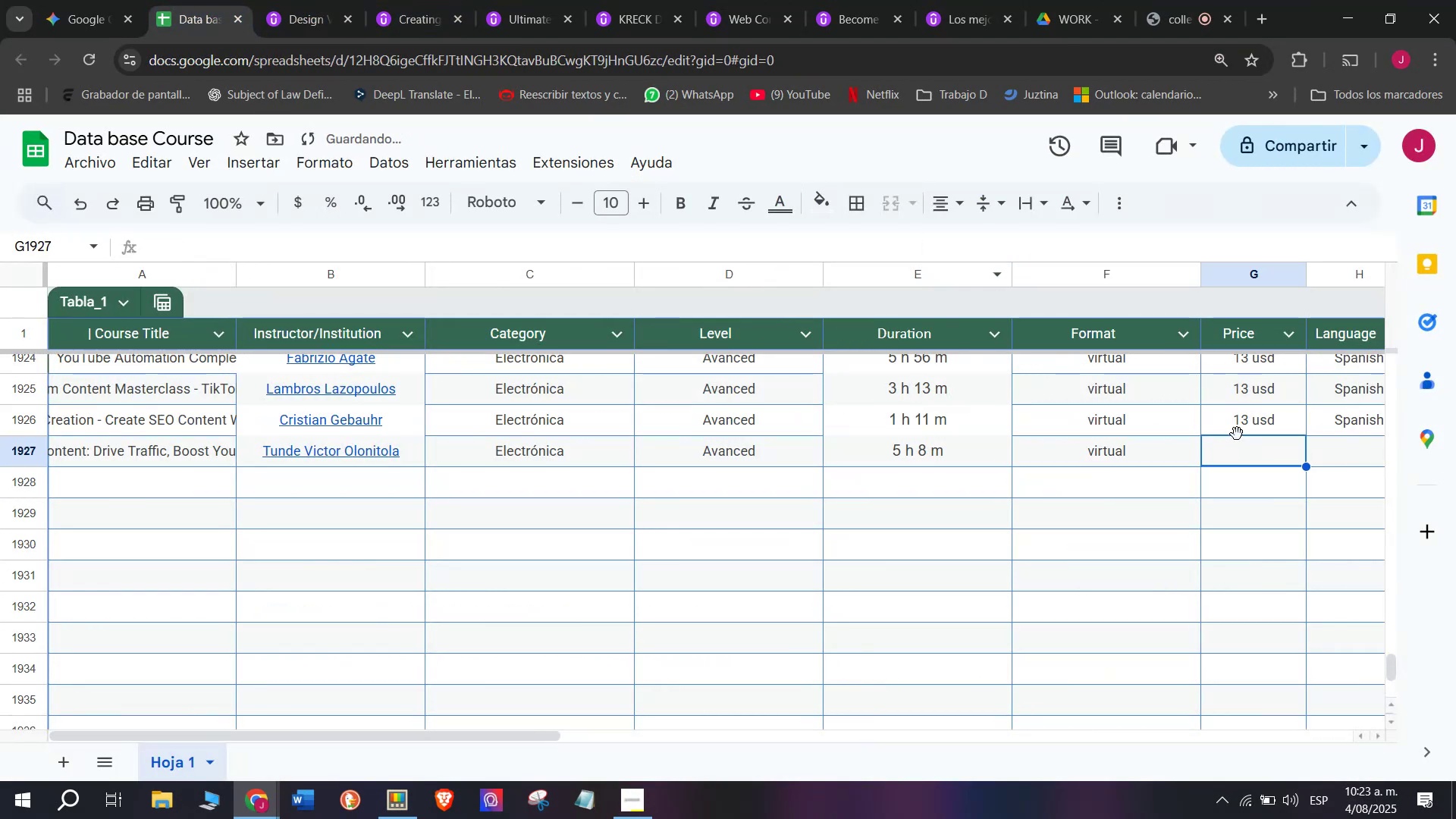 
triple_click([1237, 430])
 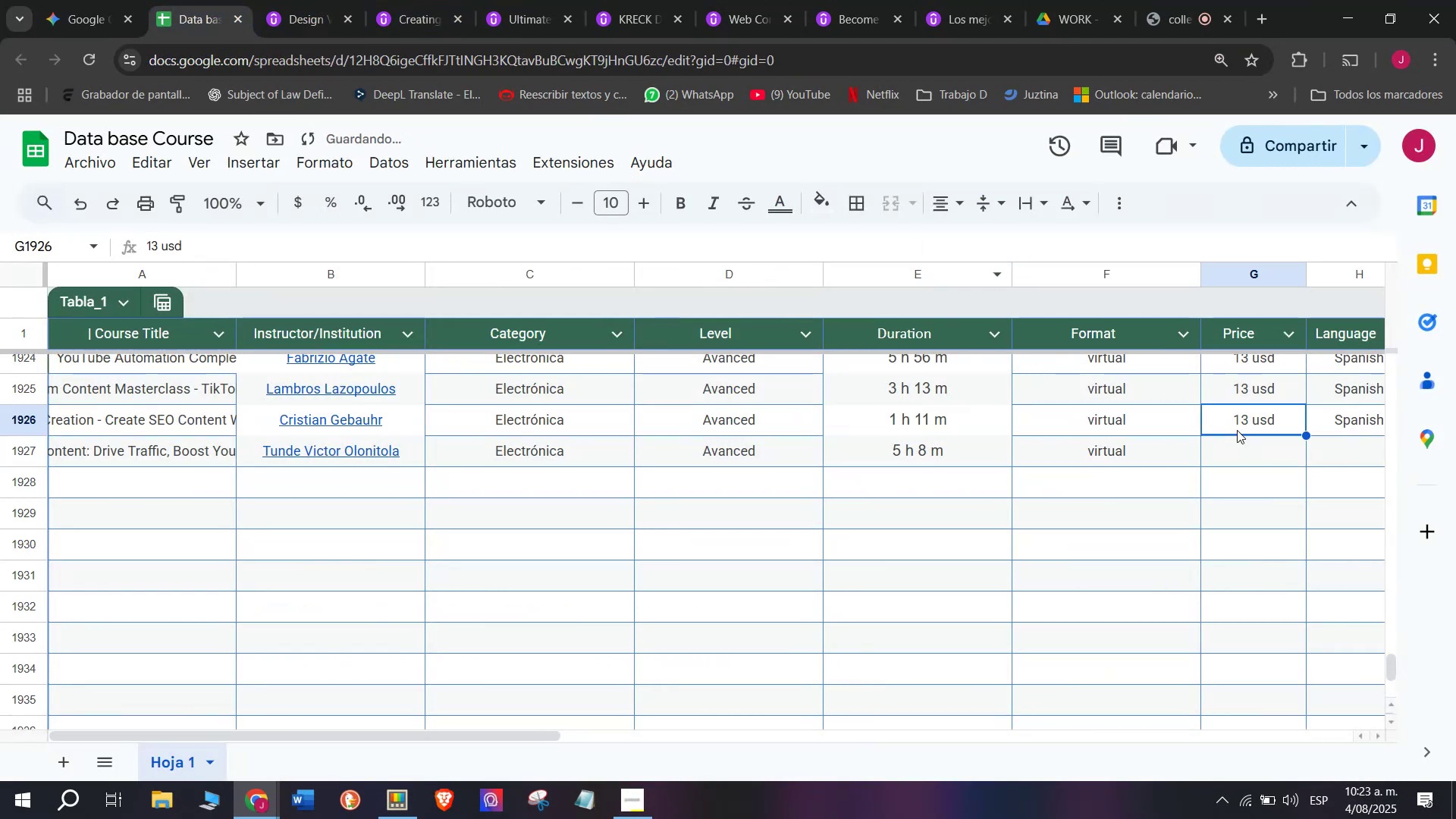 
key(Break)
 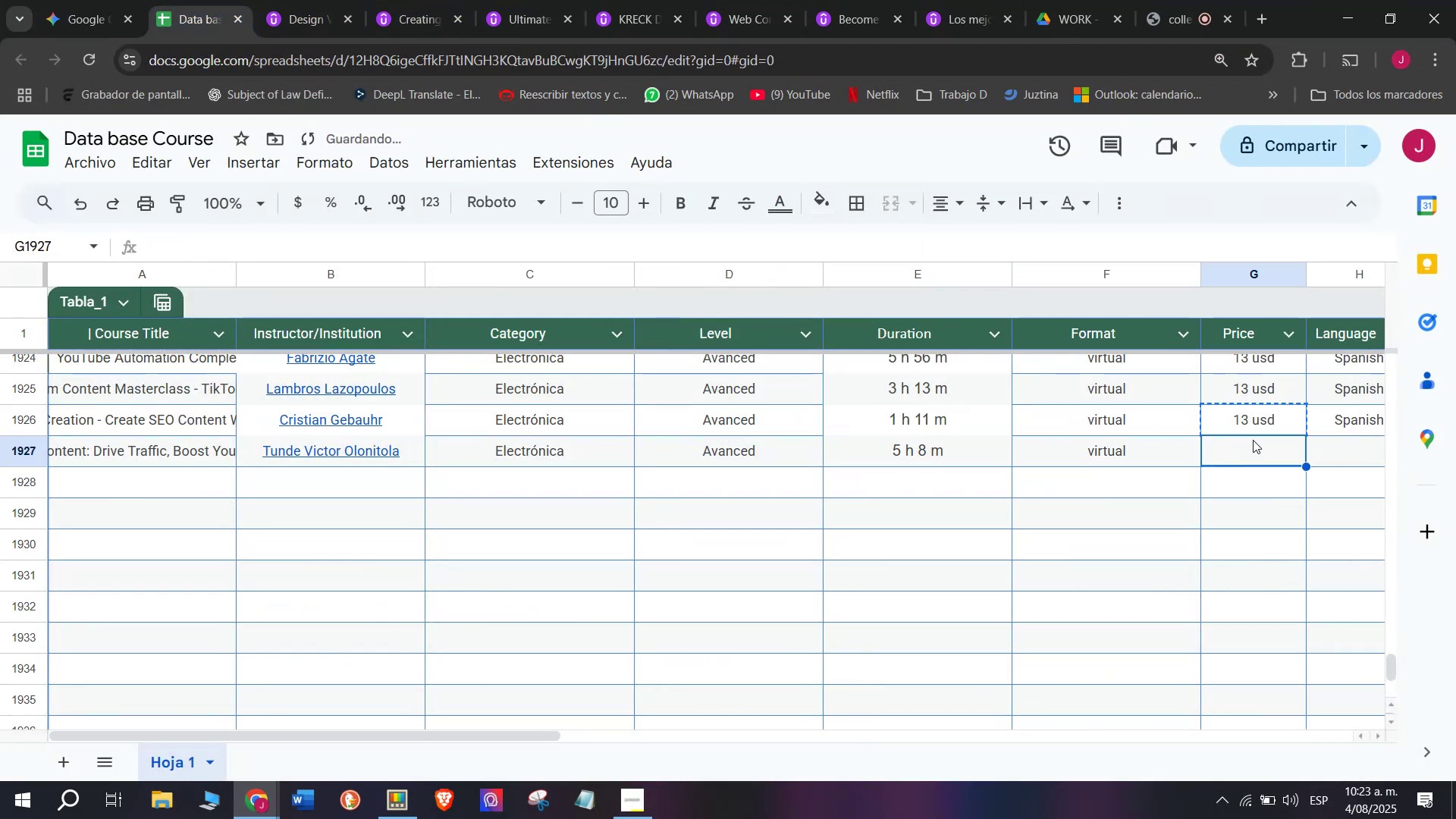 
key(Control+ControlLeft)
 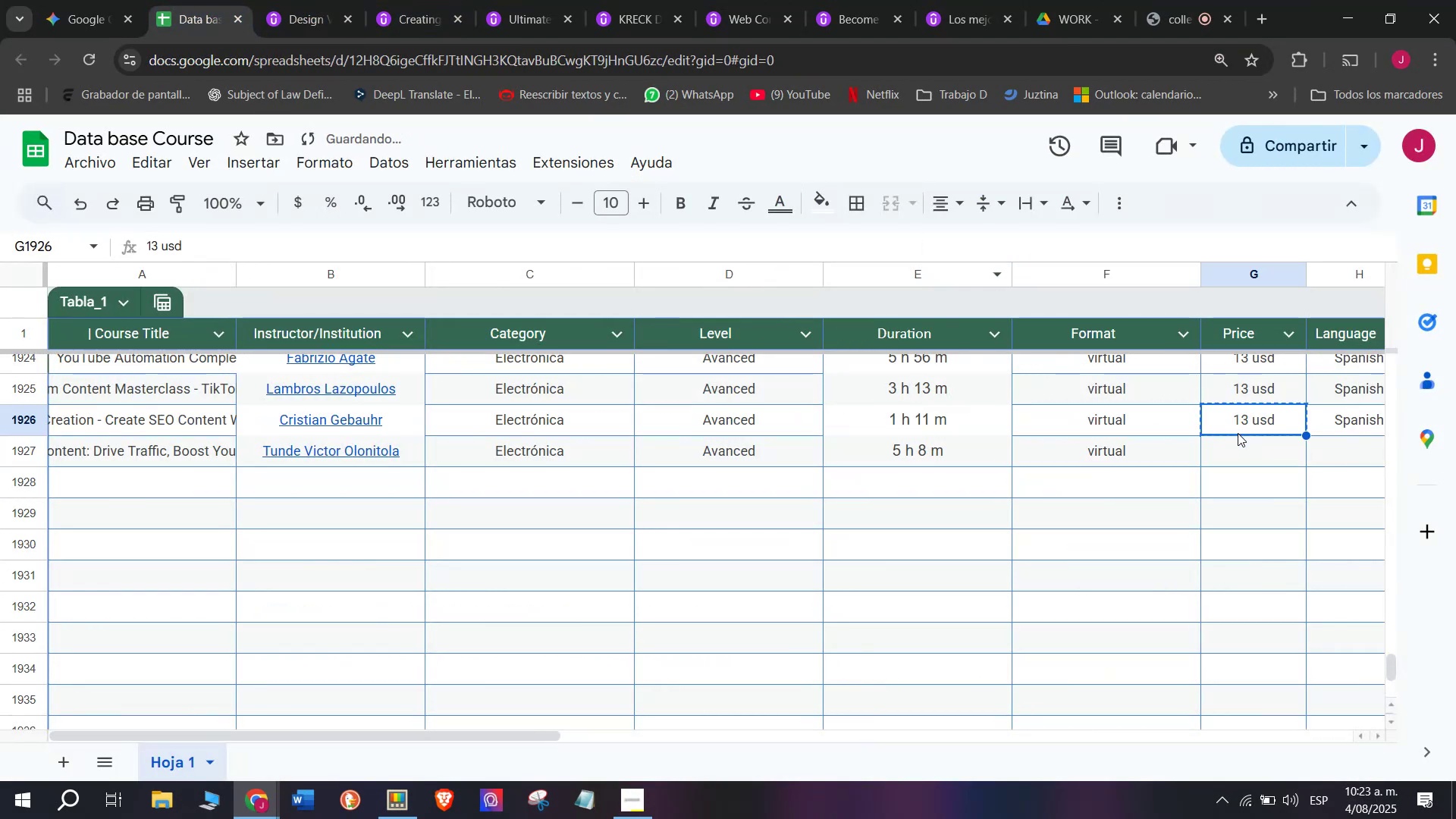 
key(Control+C)
 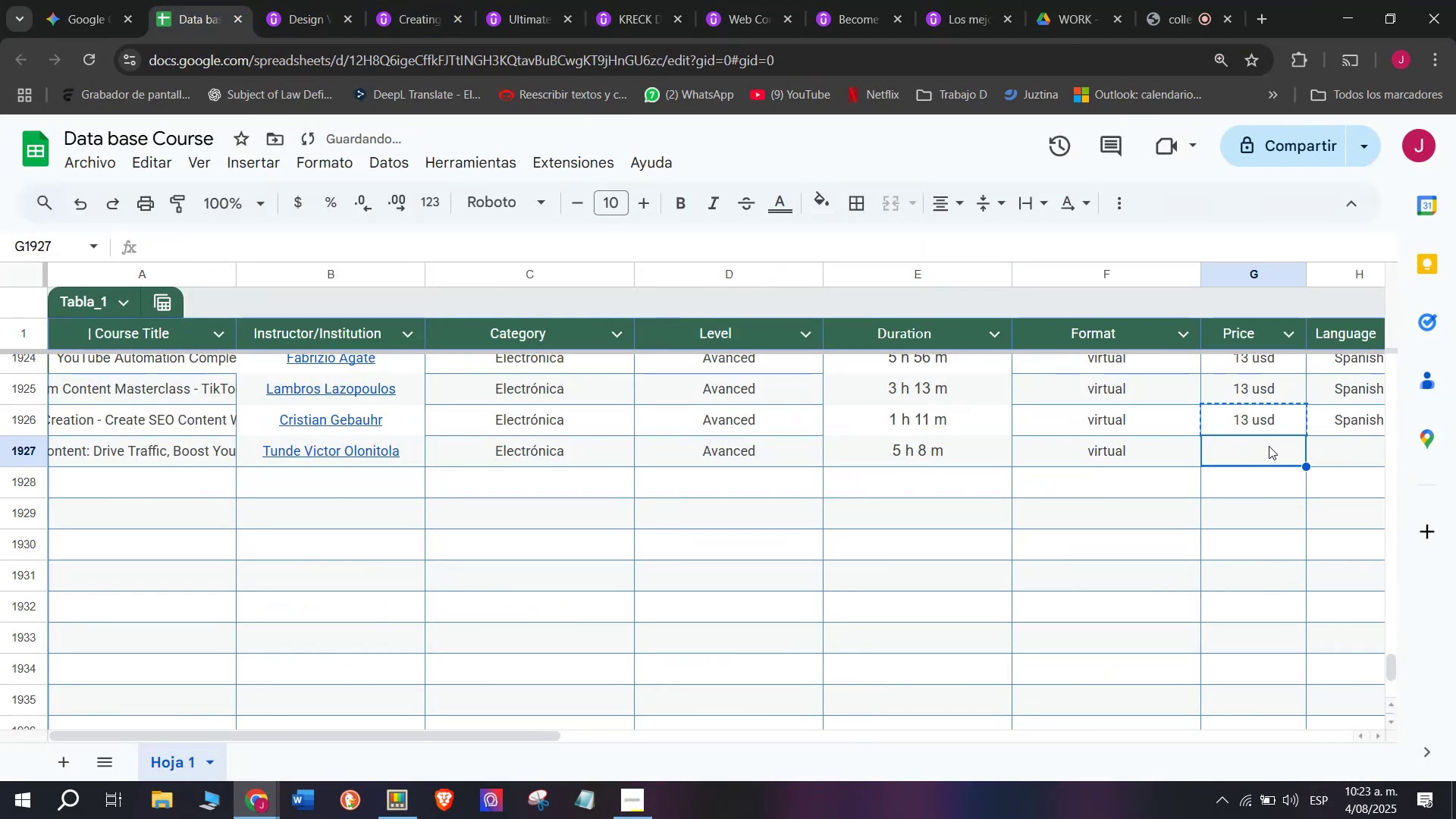 
key(Z)
 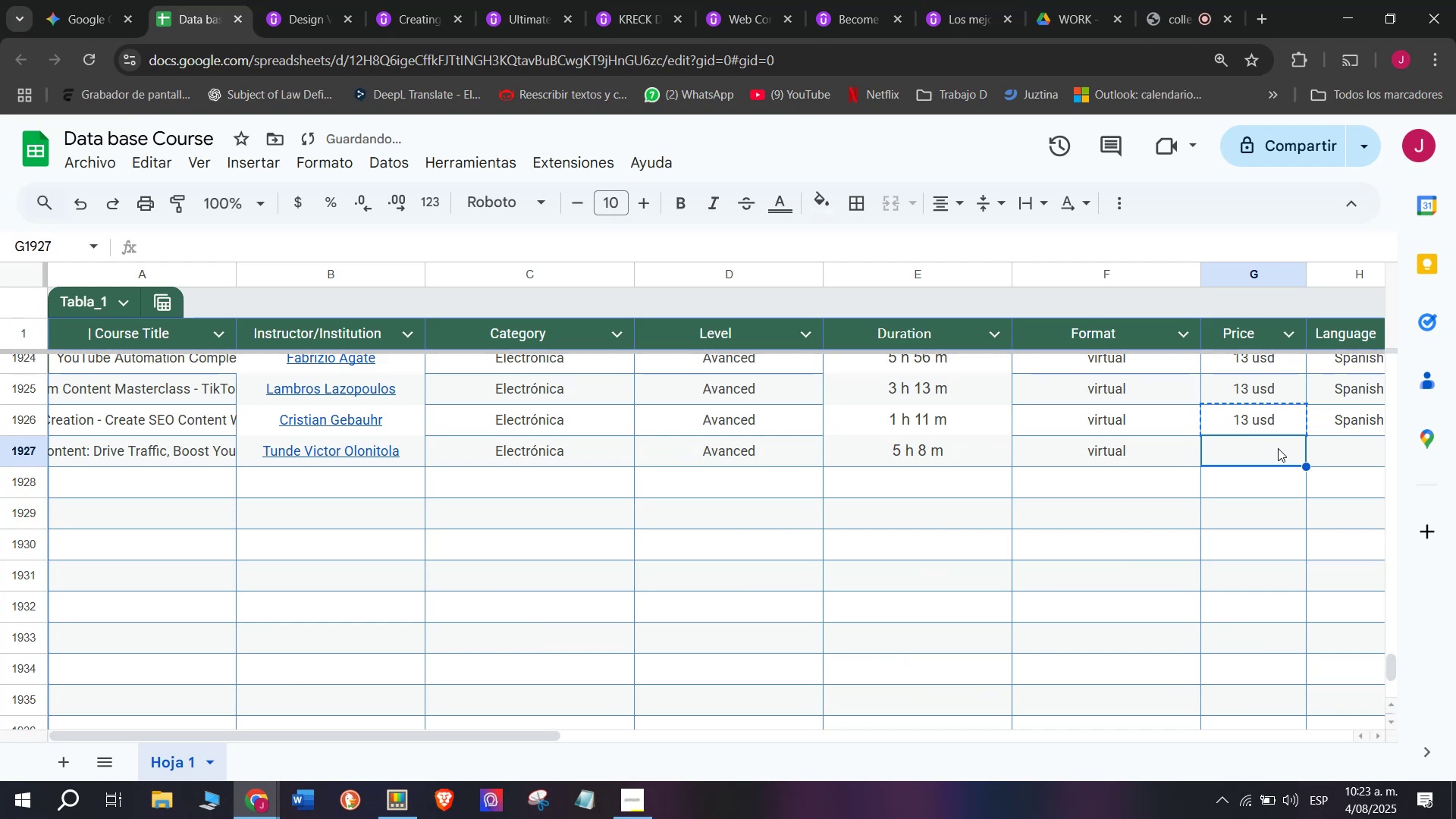 
key(Control+ControlLeft)
 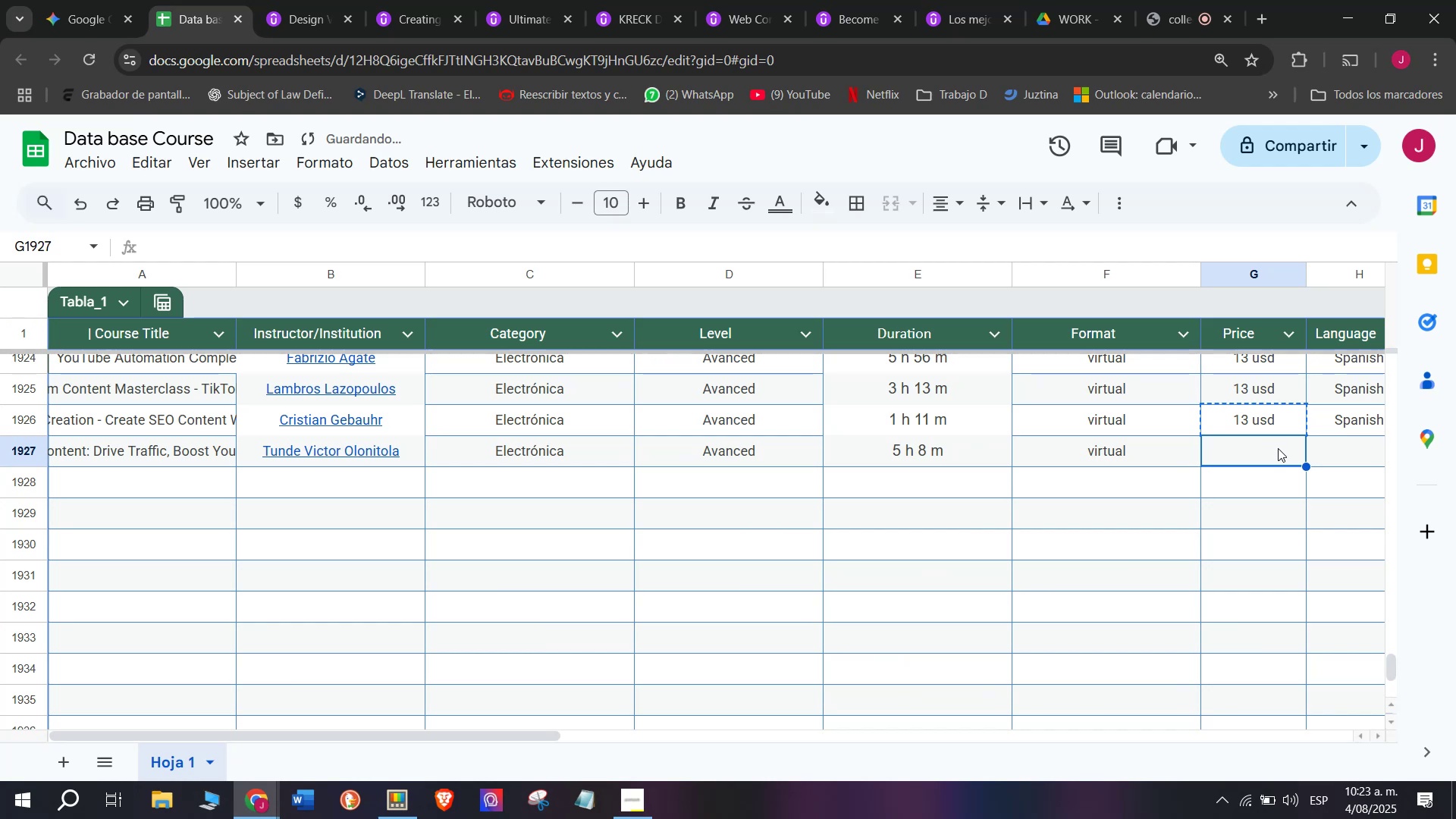 
key(Control+V)
 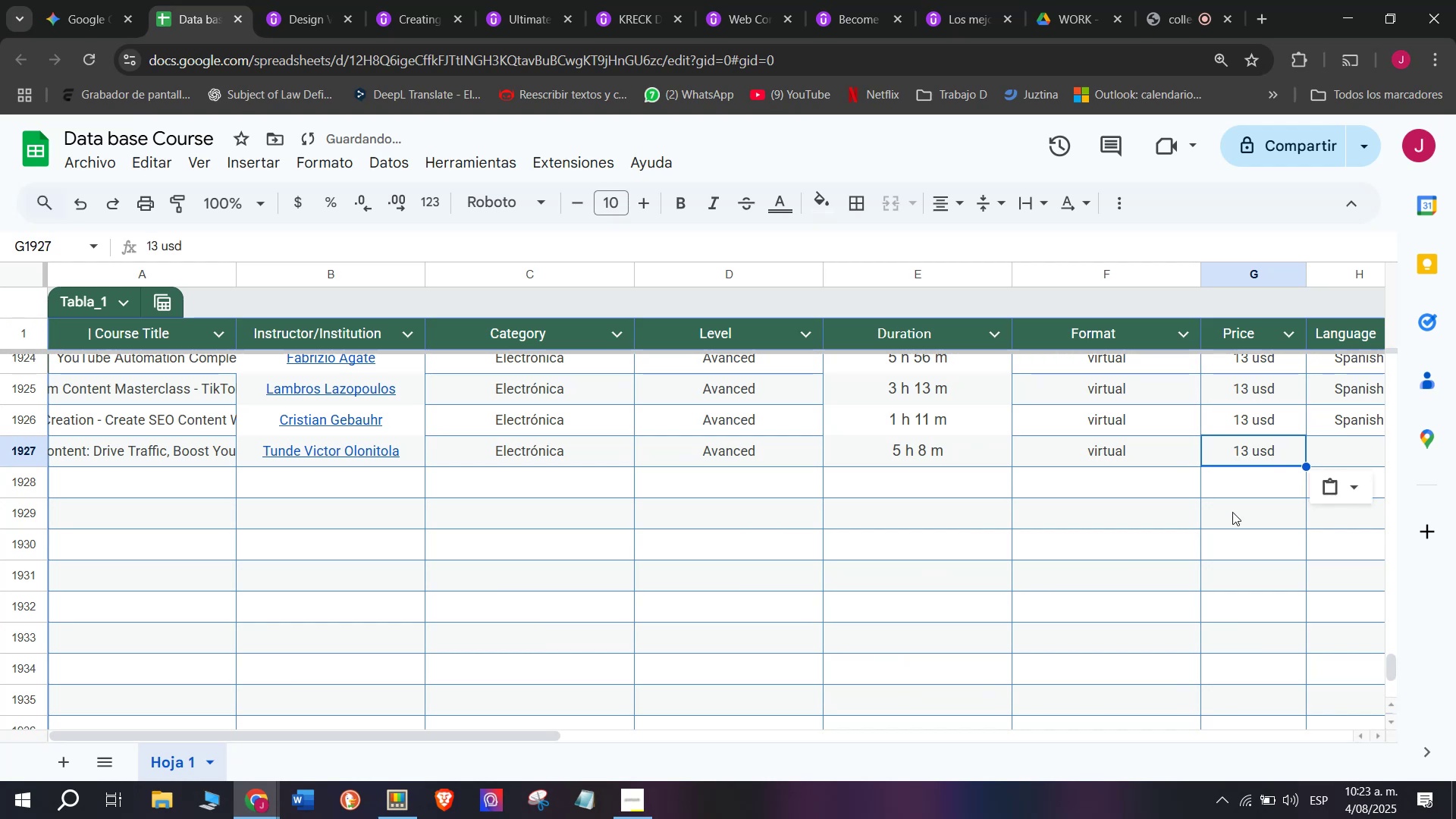 
left_click([1323, 428])
 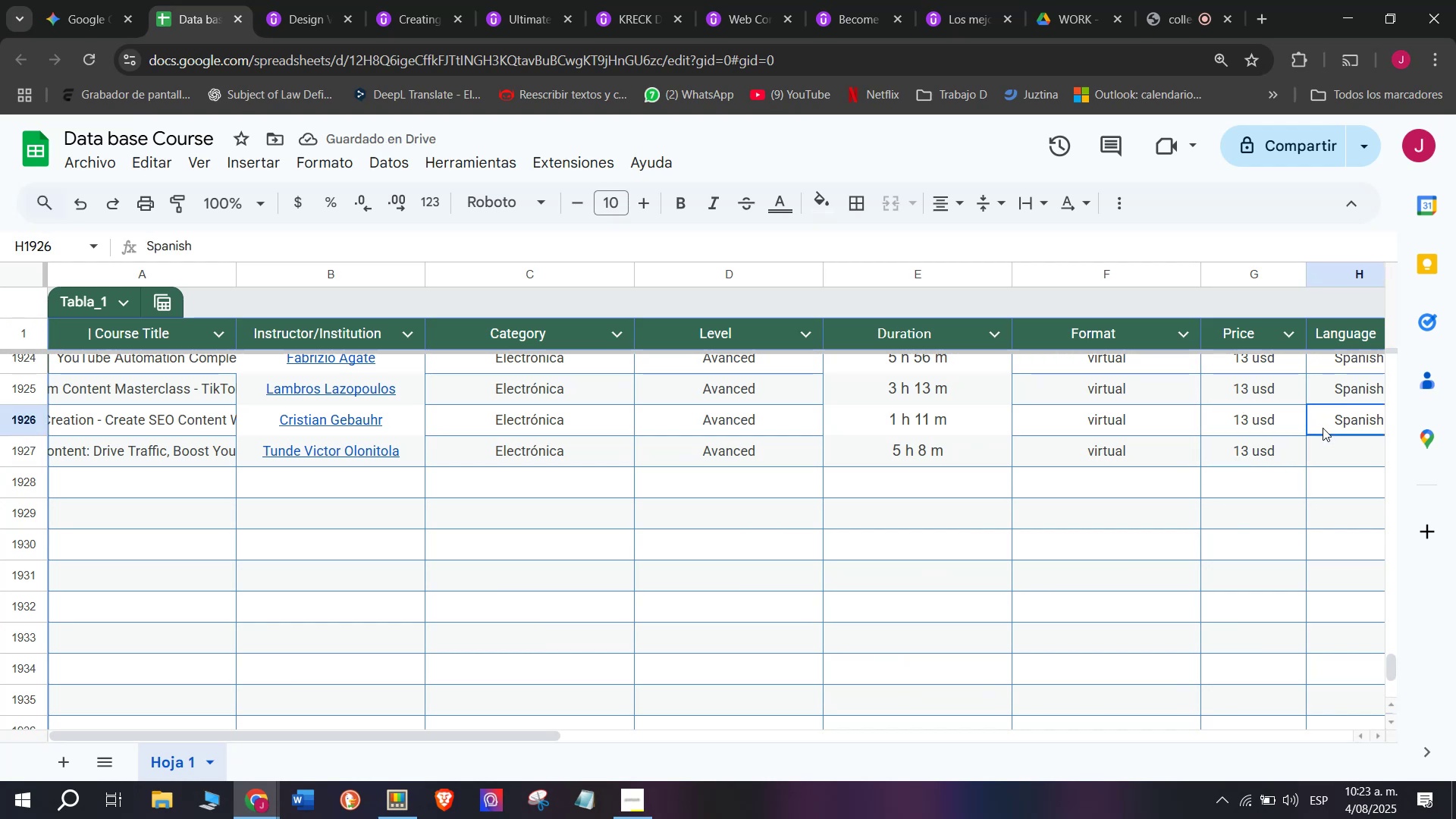 
key(Break)
 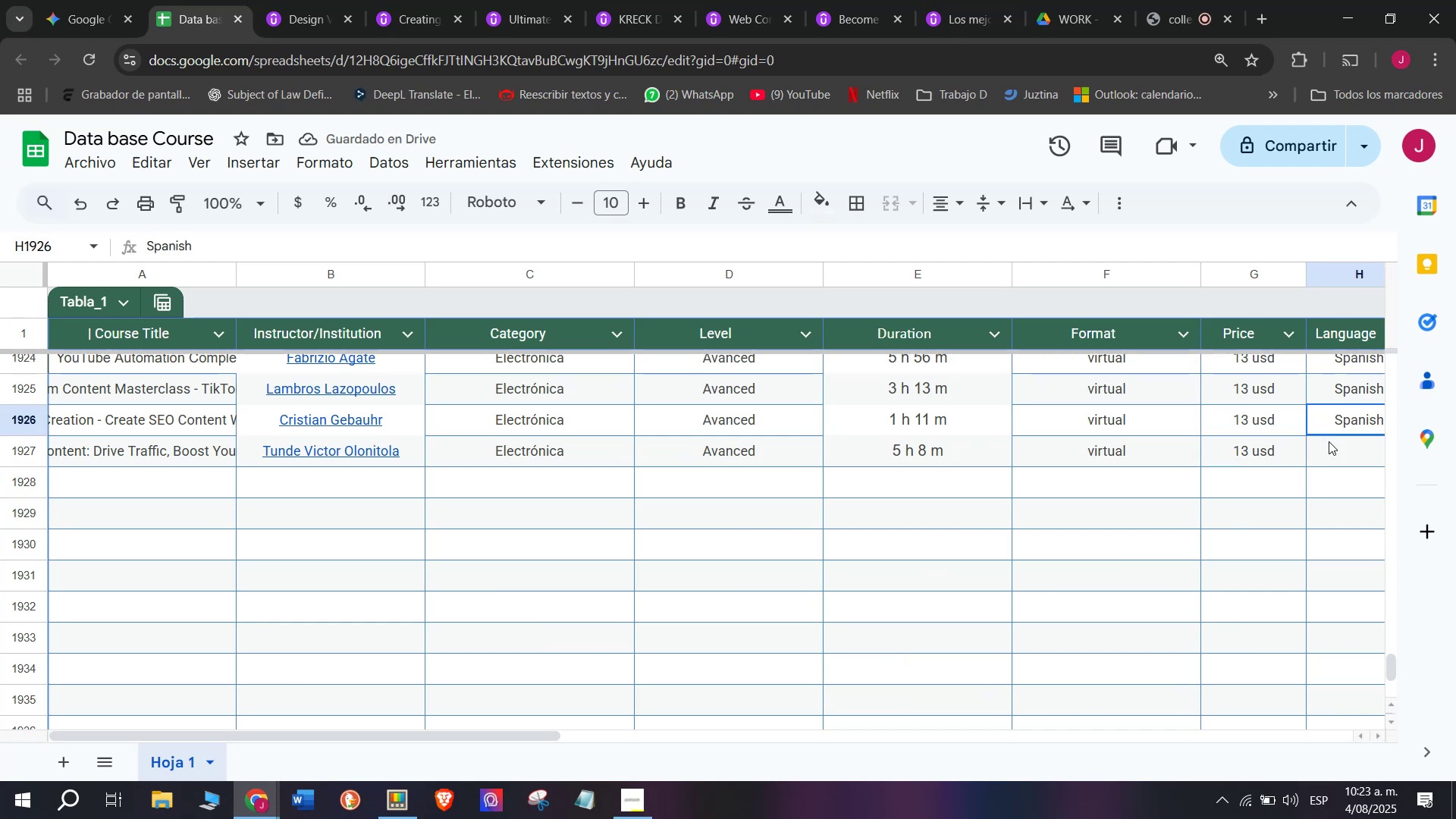 
key(Control+ControlLeft)
 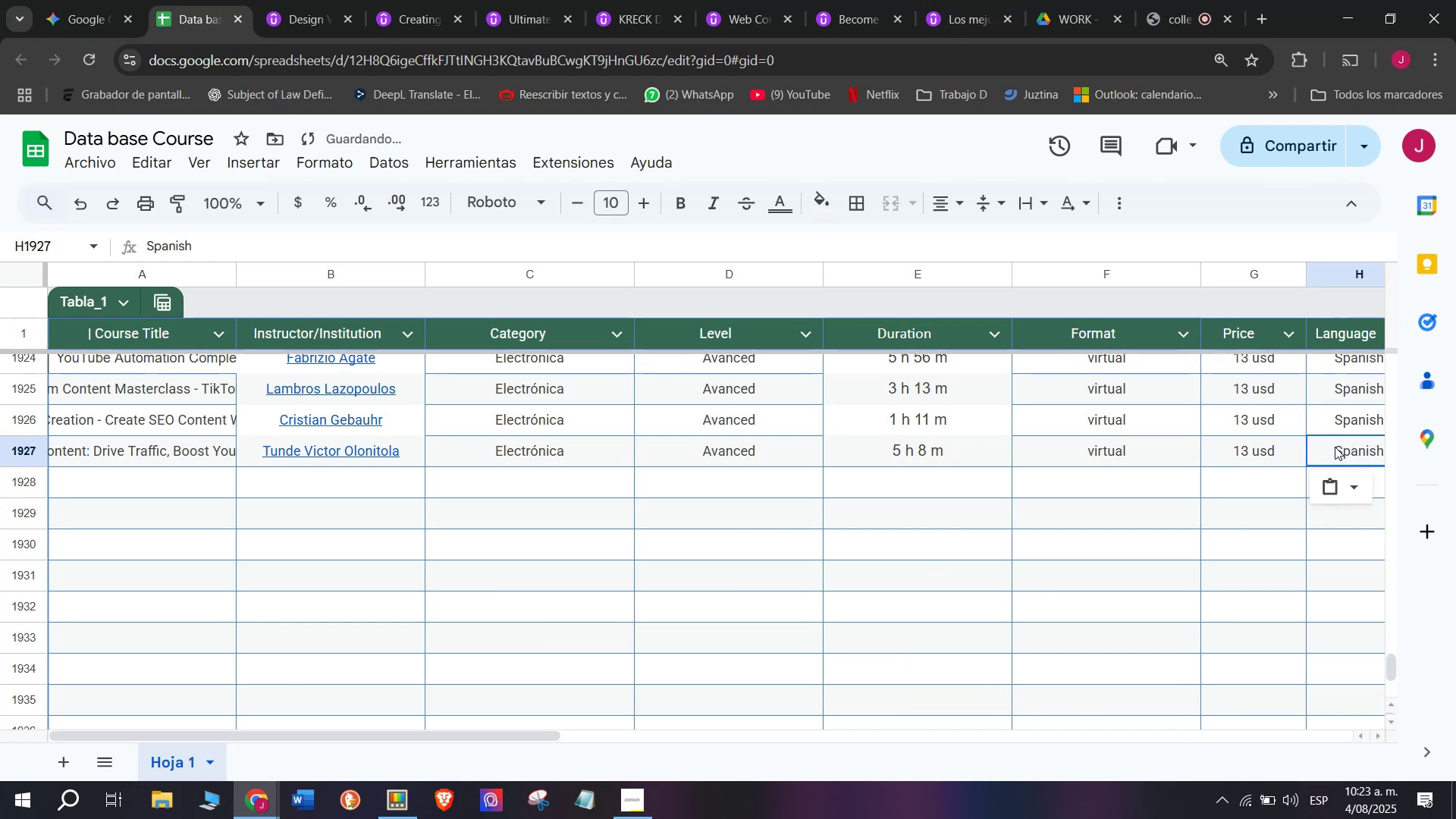 
key(Control+C)
 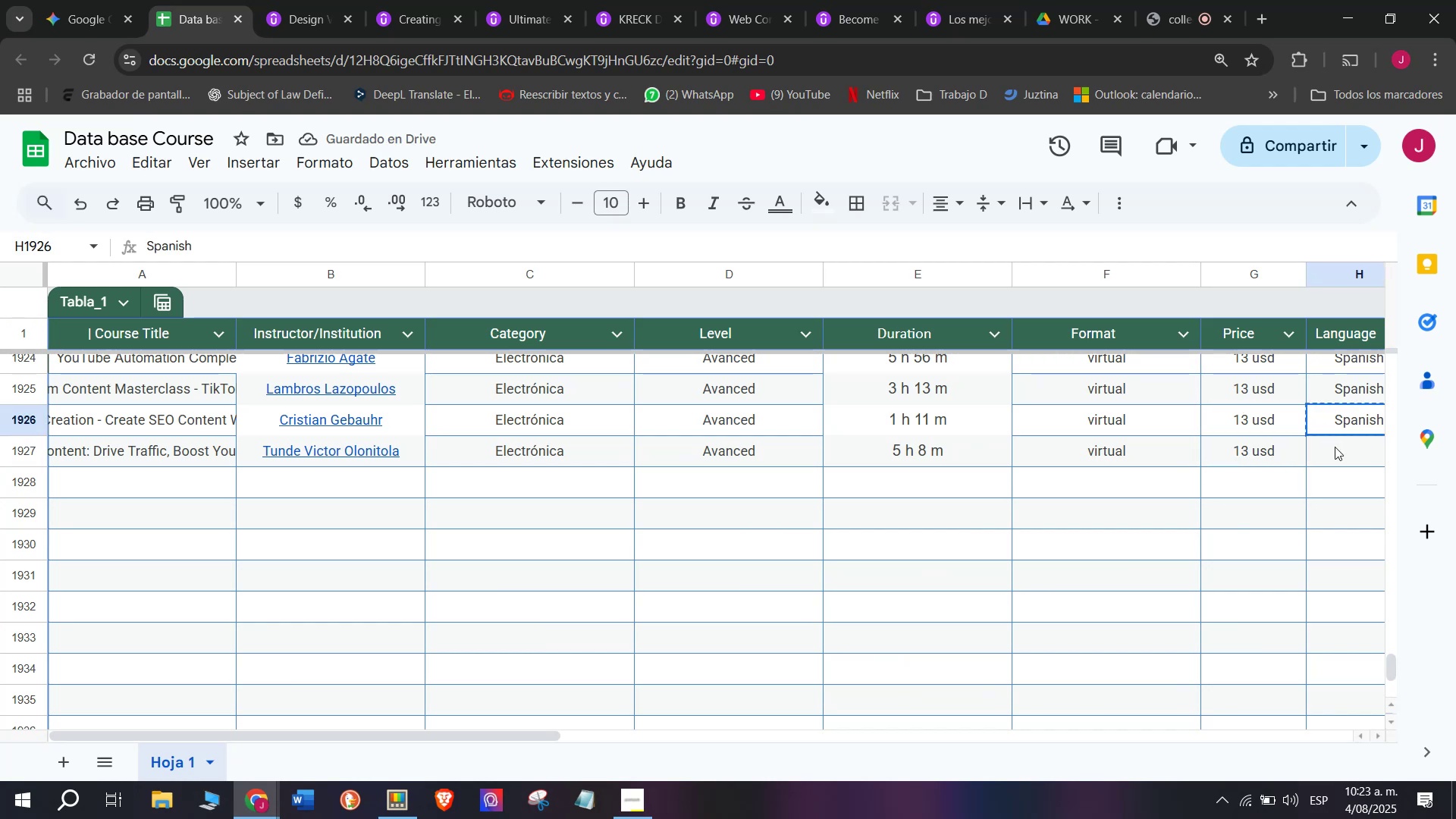 
key(Control+ControlLeft)
 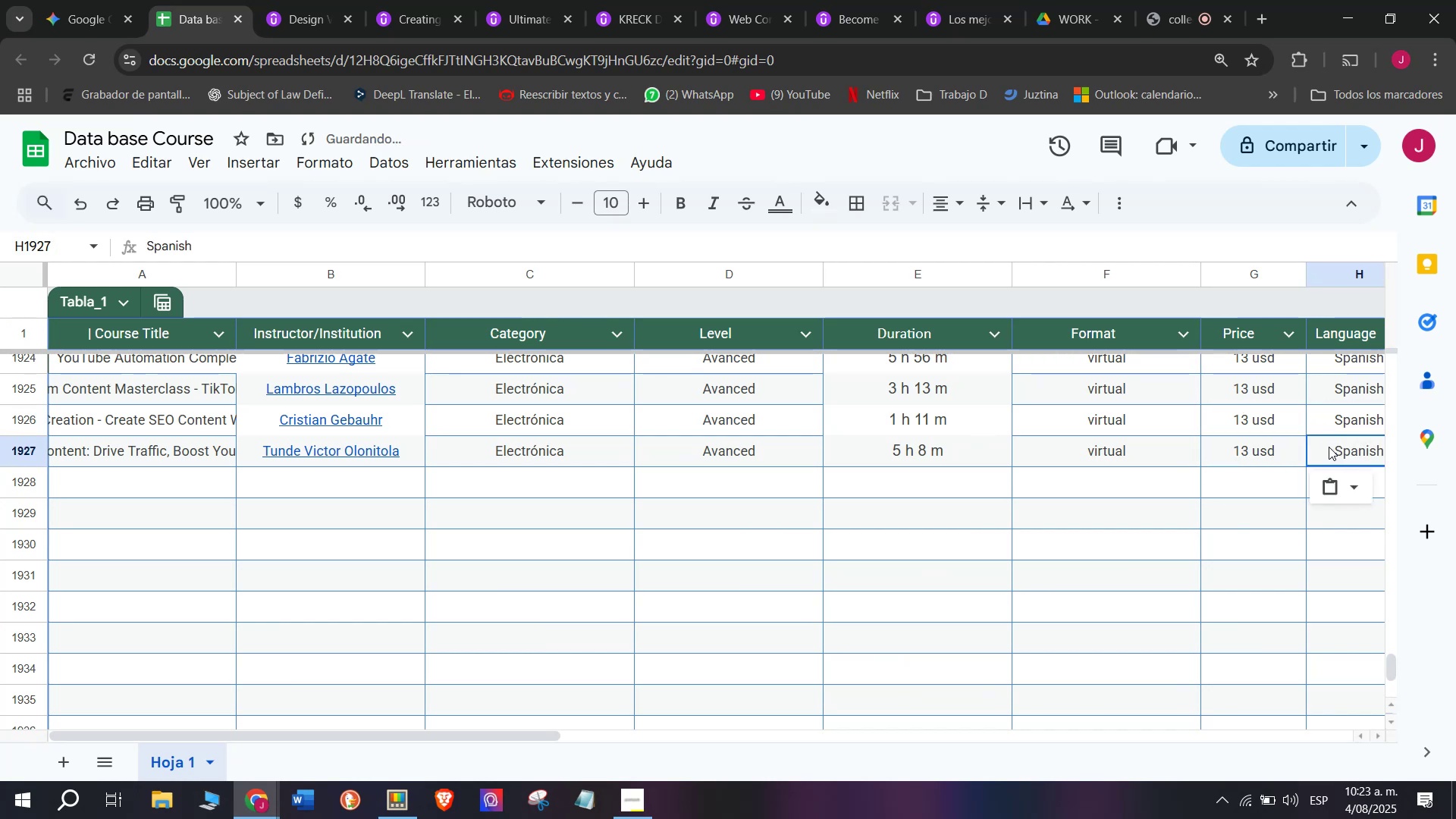 
key(Z)
 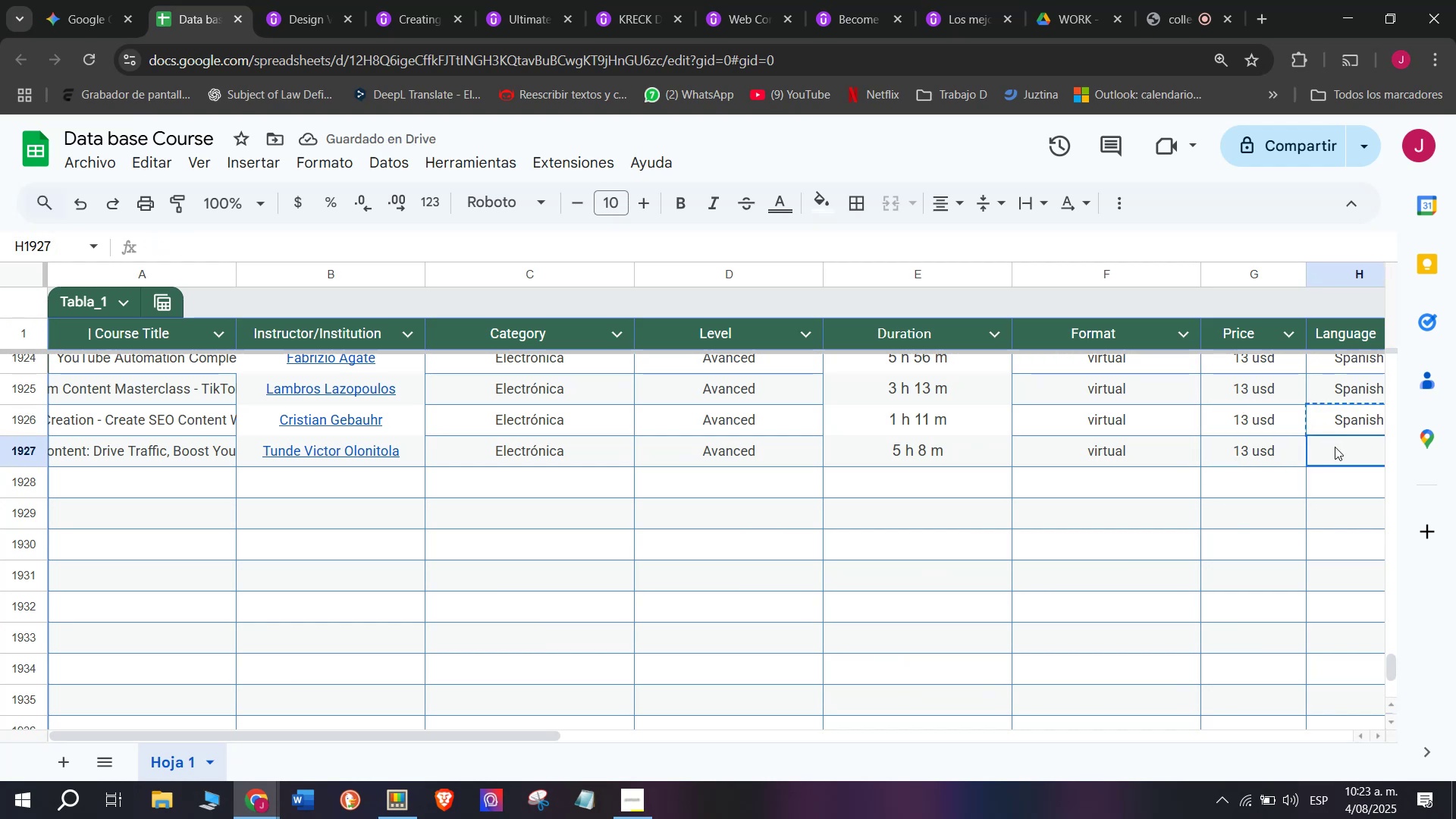 
key(Control+V)
 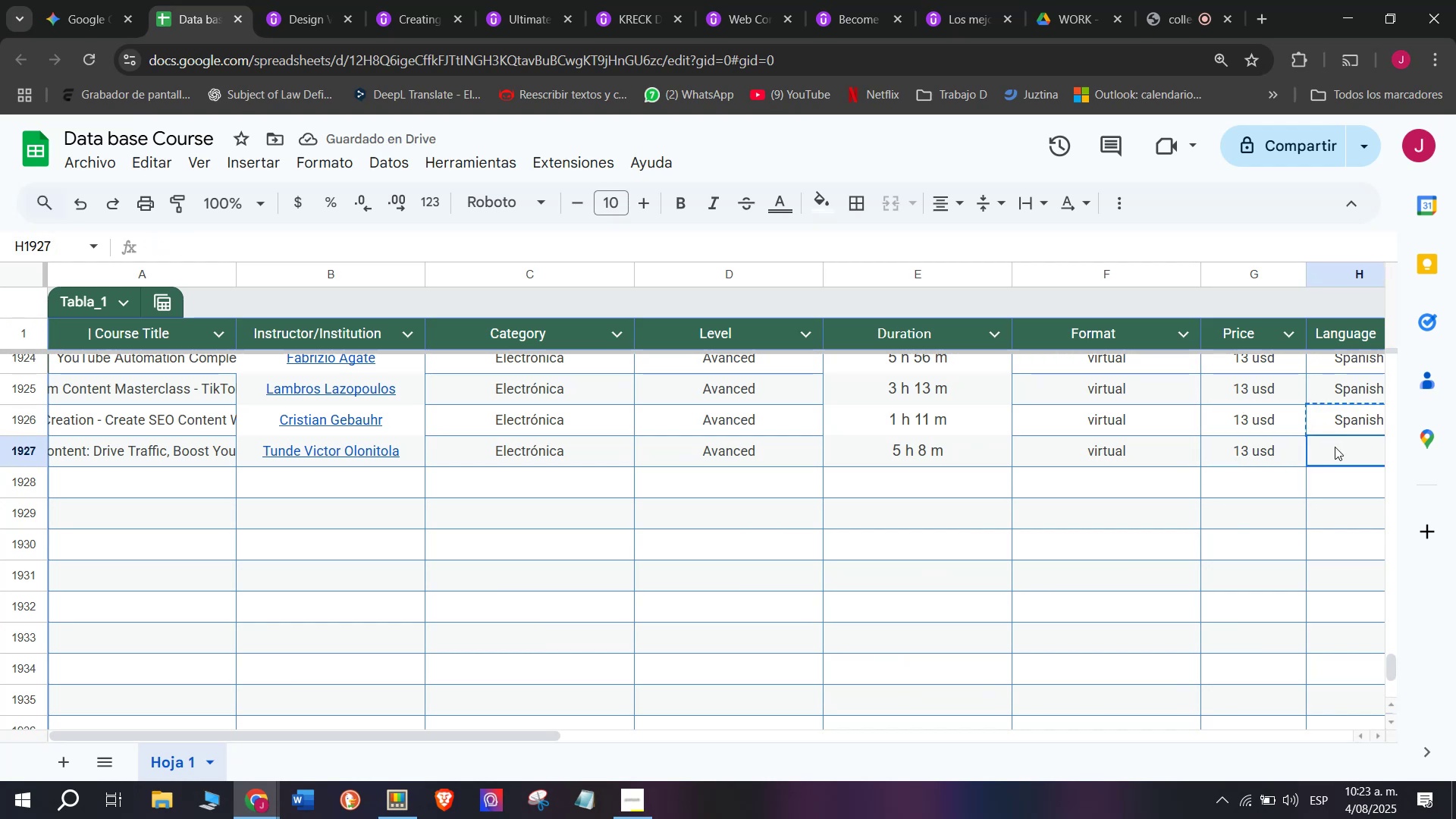 
double_click([1335, 447])
 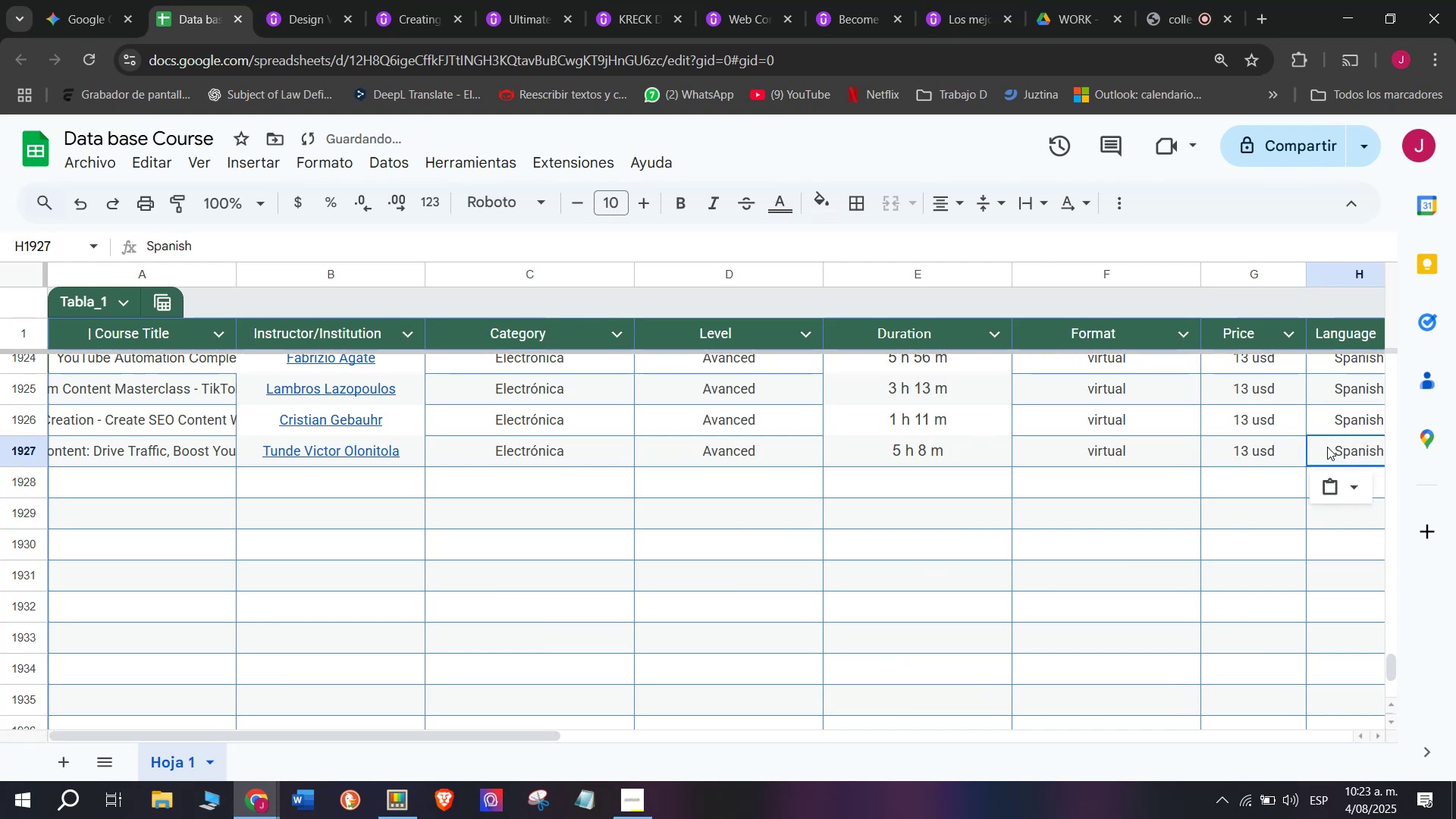 
scroll: coordinate [278, 463], scroll_direction: down, amount: 3.0
 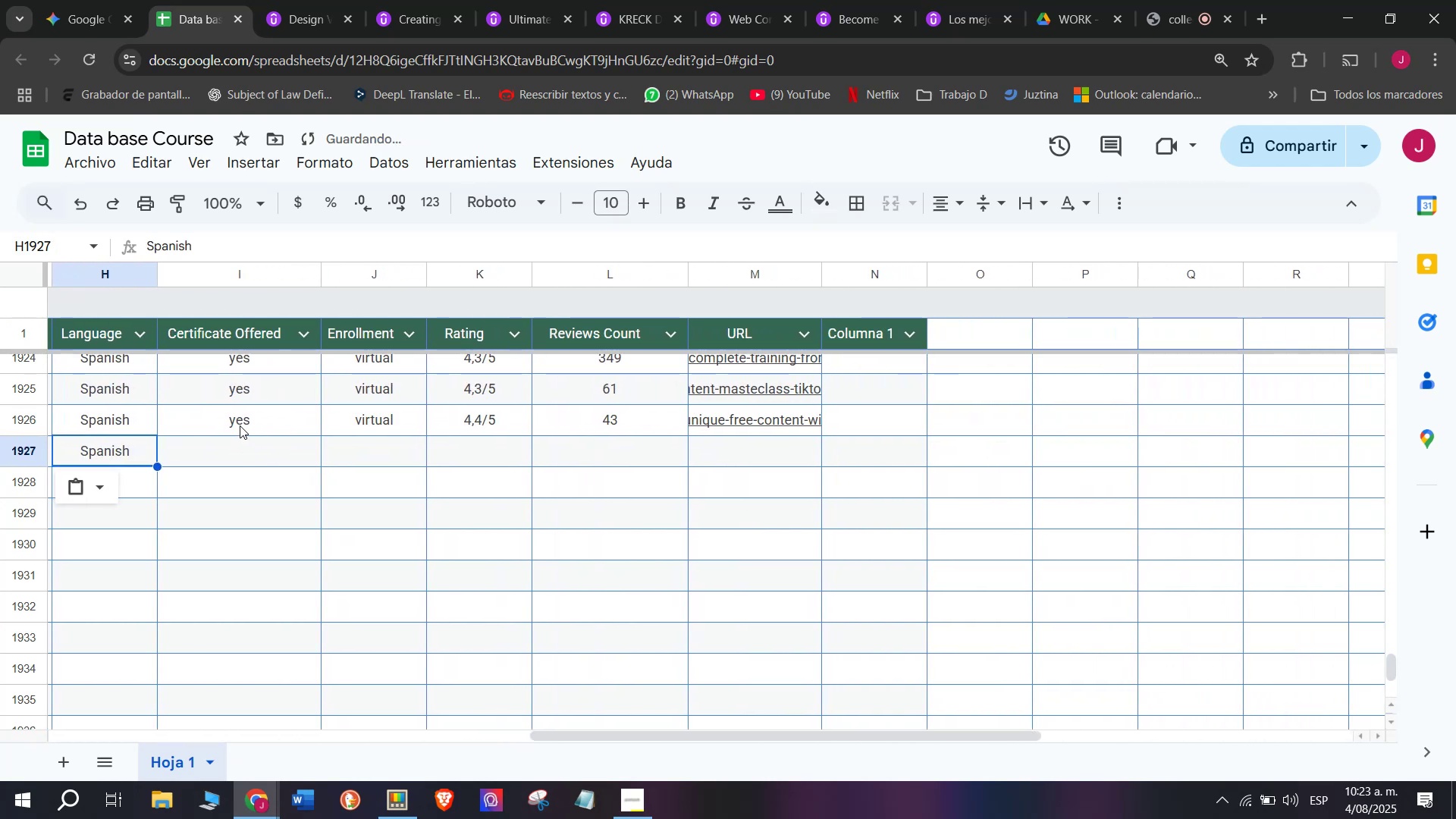 
key(Break)
 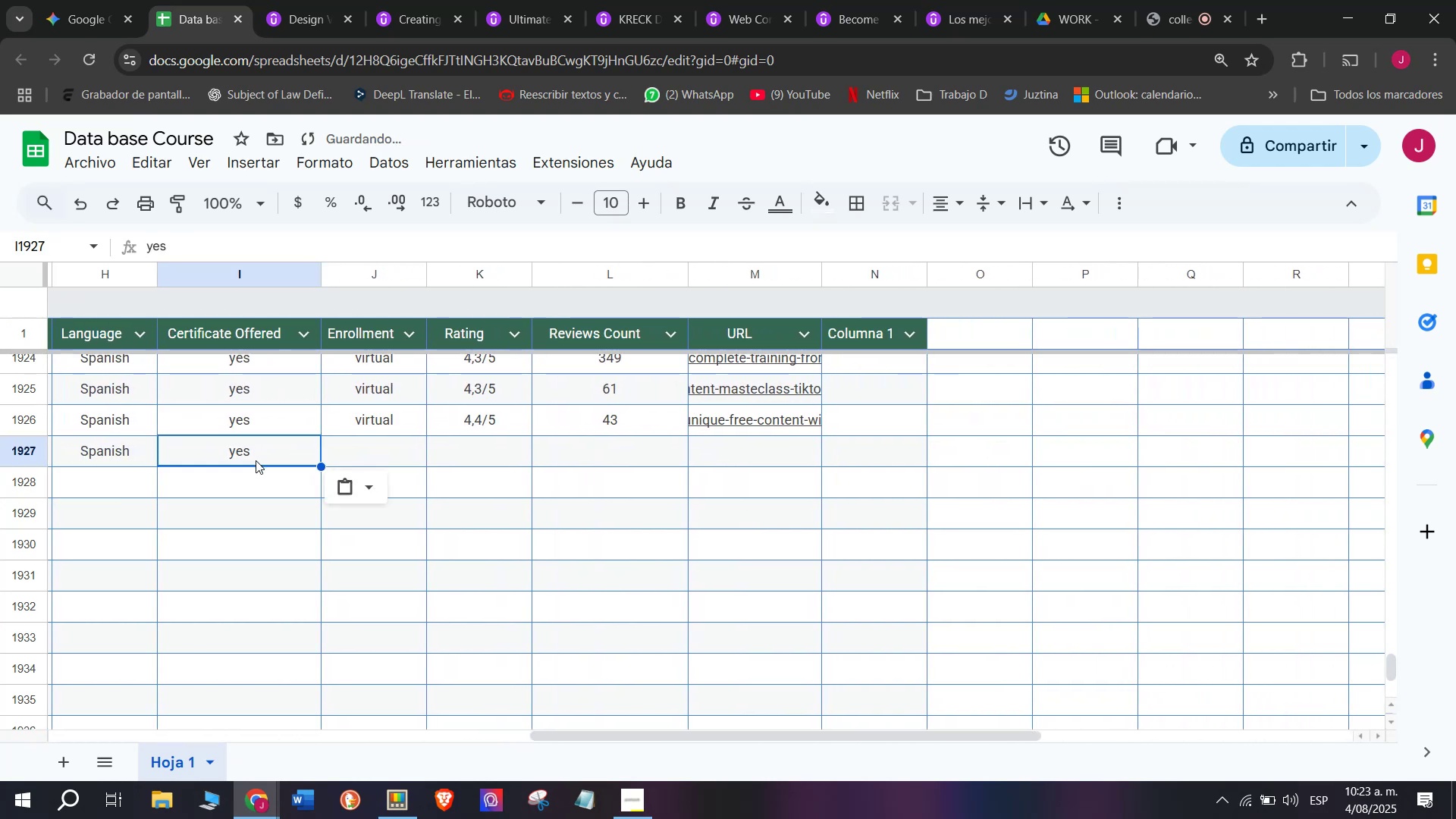 
key(Control+ControlLeft)
 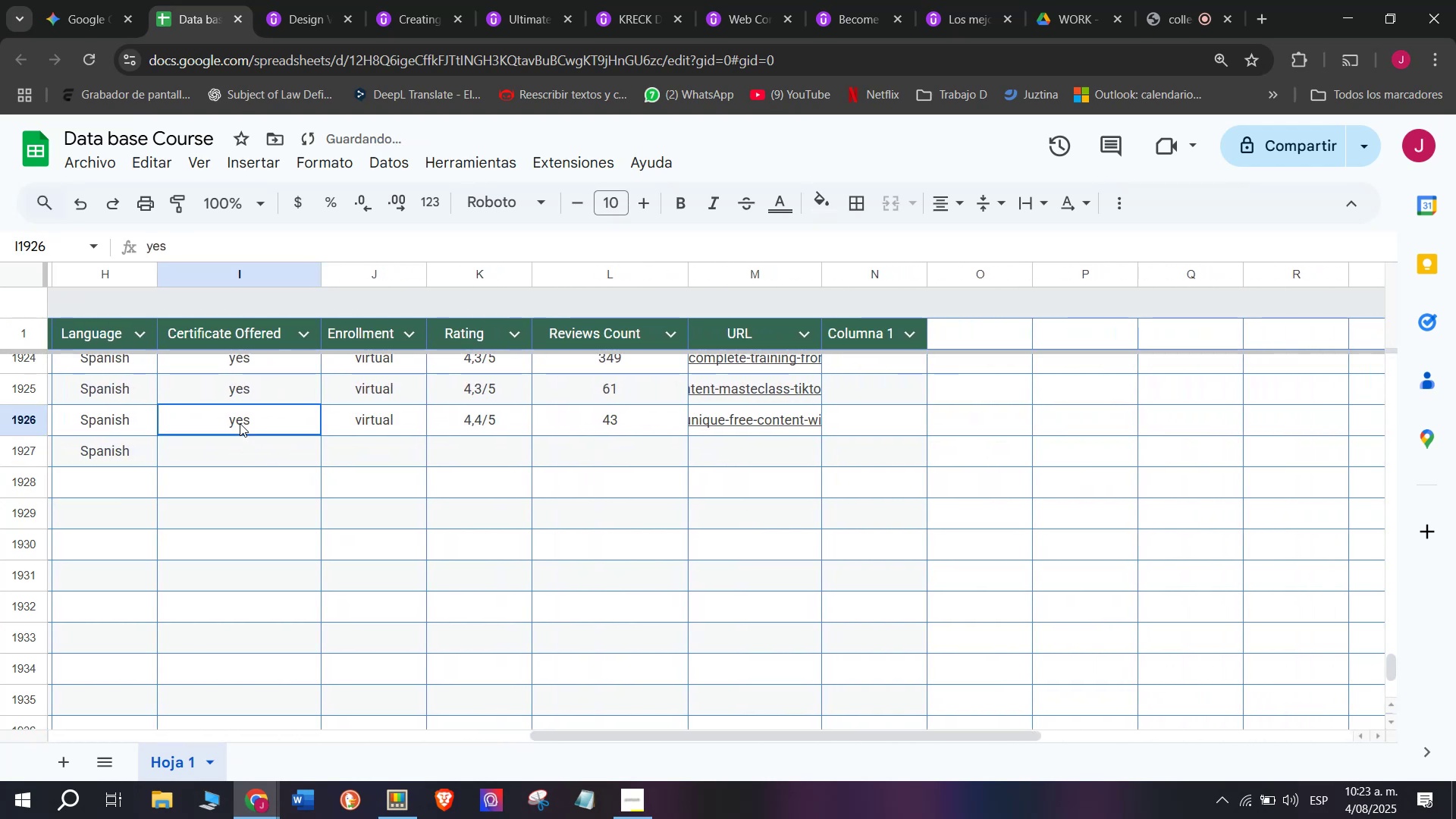 
key(Control+C)
 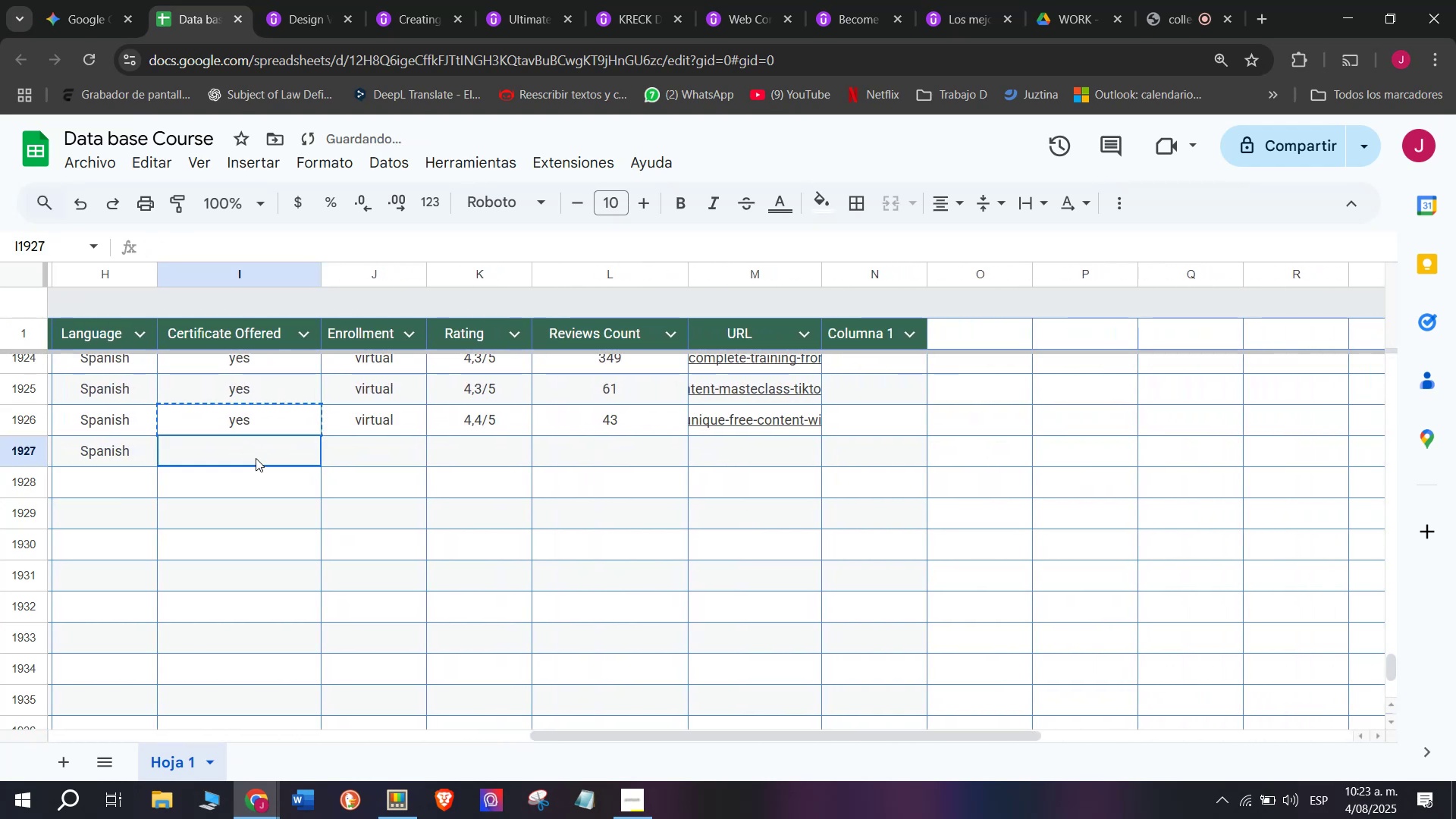 
key(Z)
 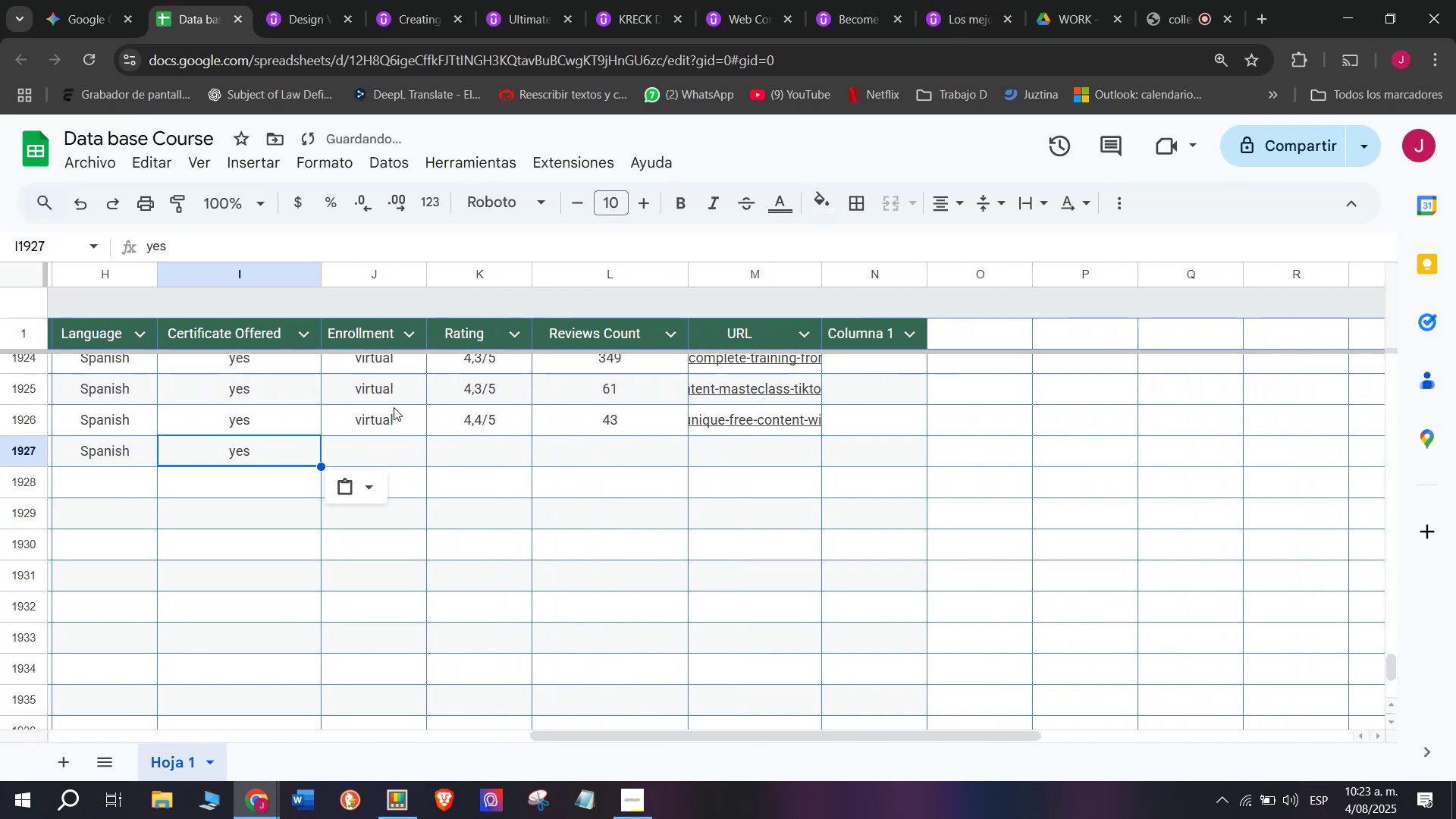 
key(Control+ControlLeft)
 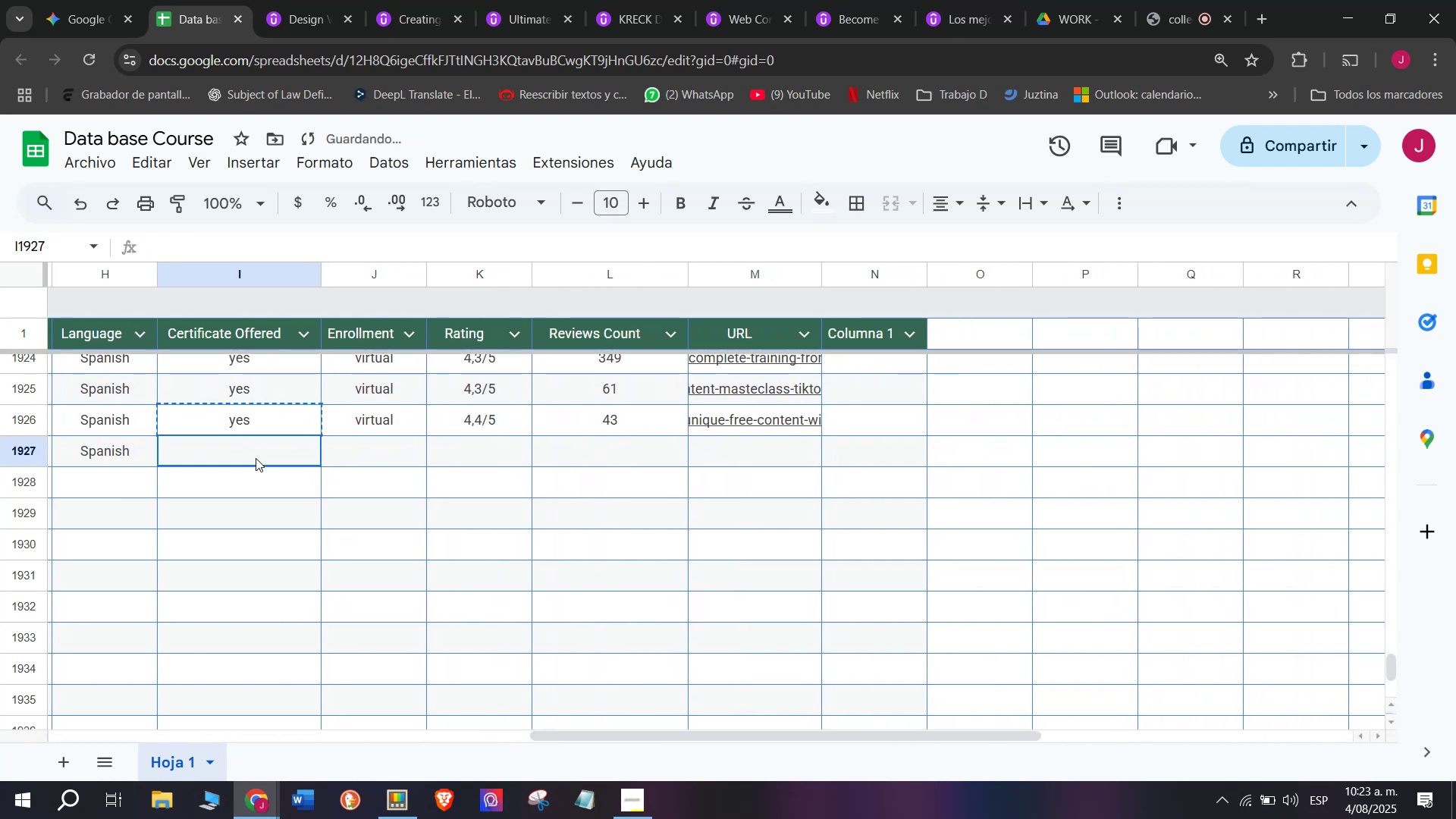 
key(Control+V)
 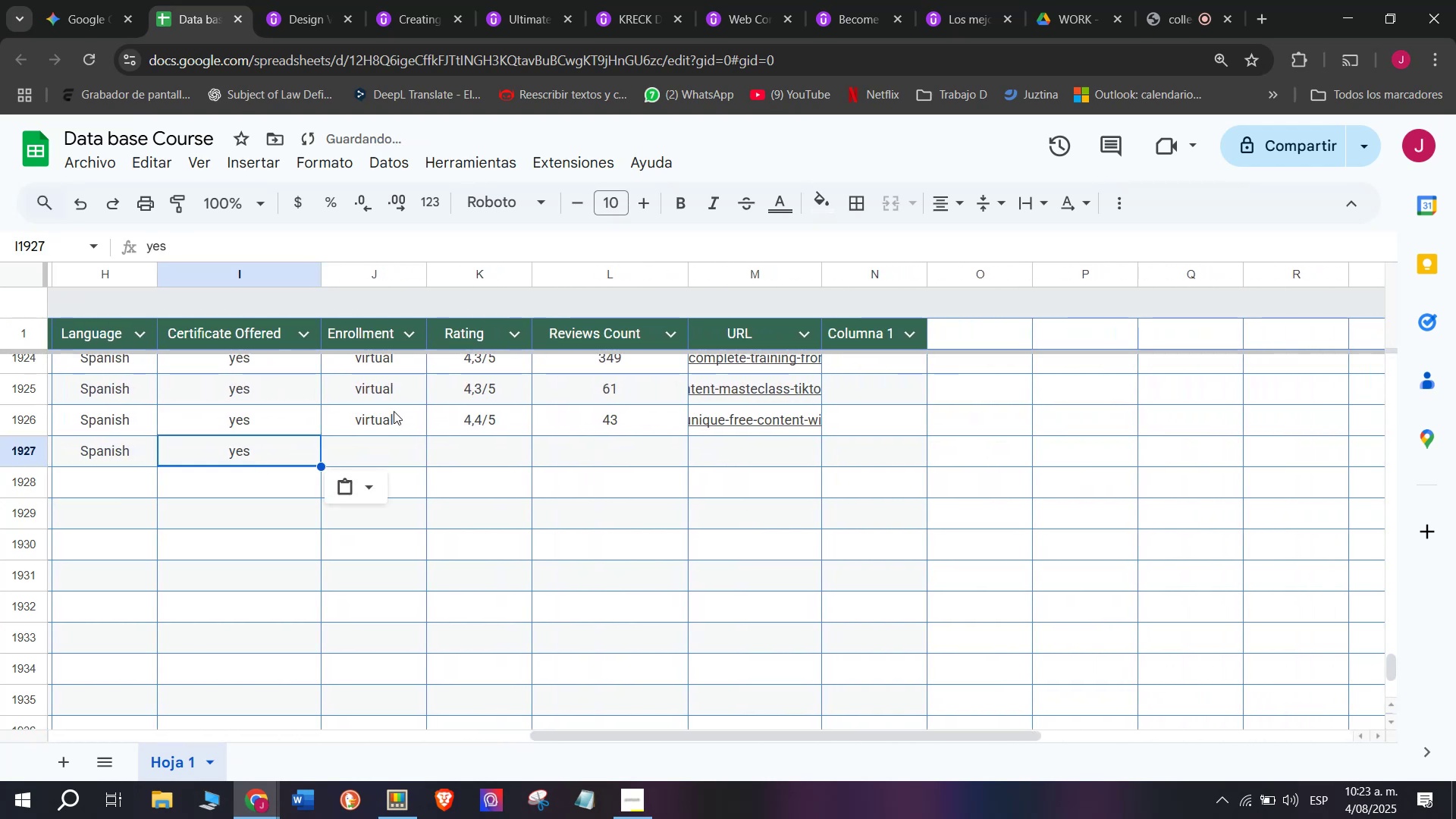 
key(Control+ControlLeft)
 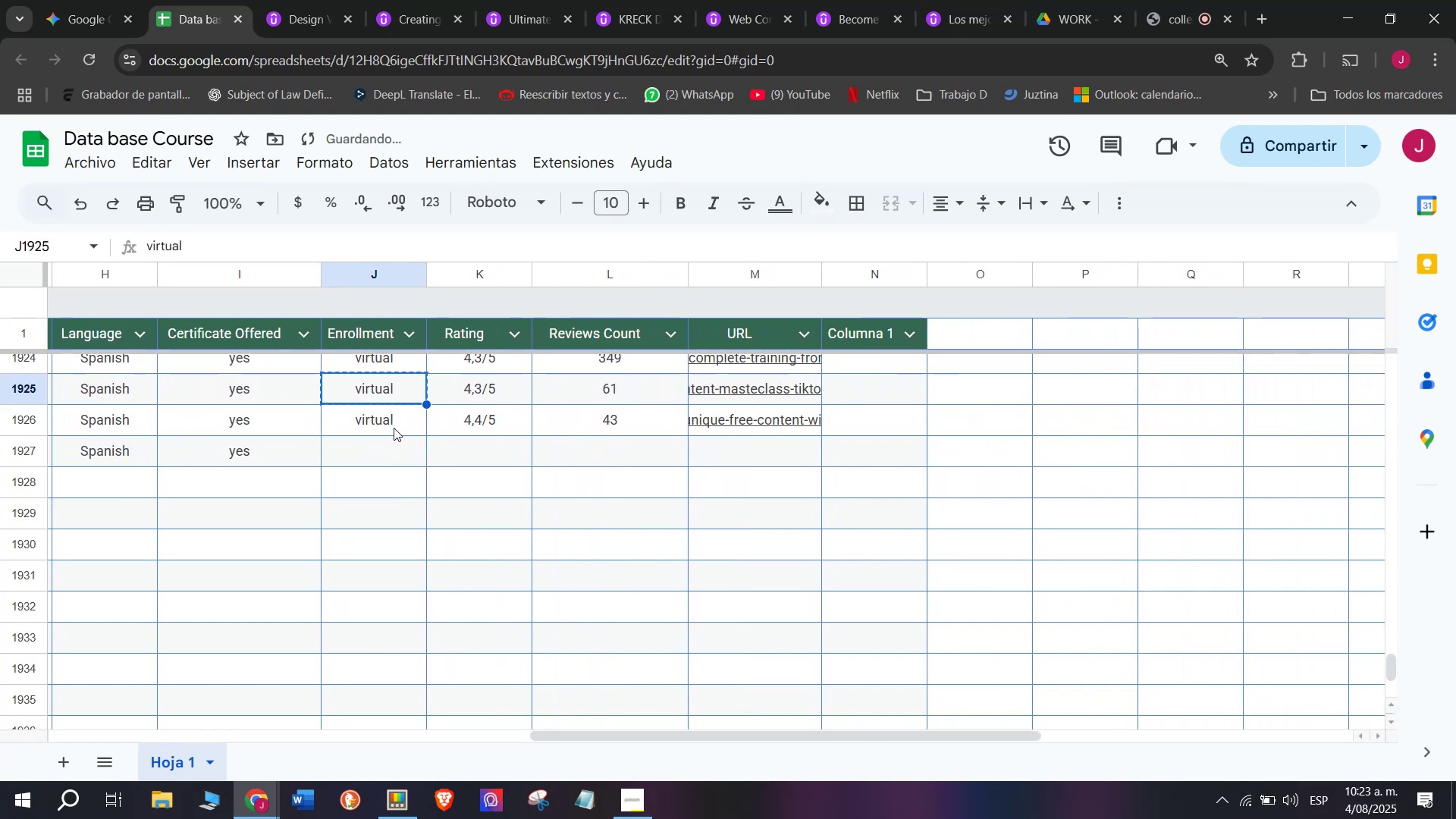 
key(Break)
 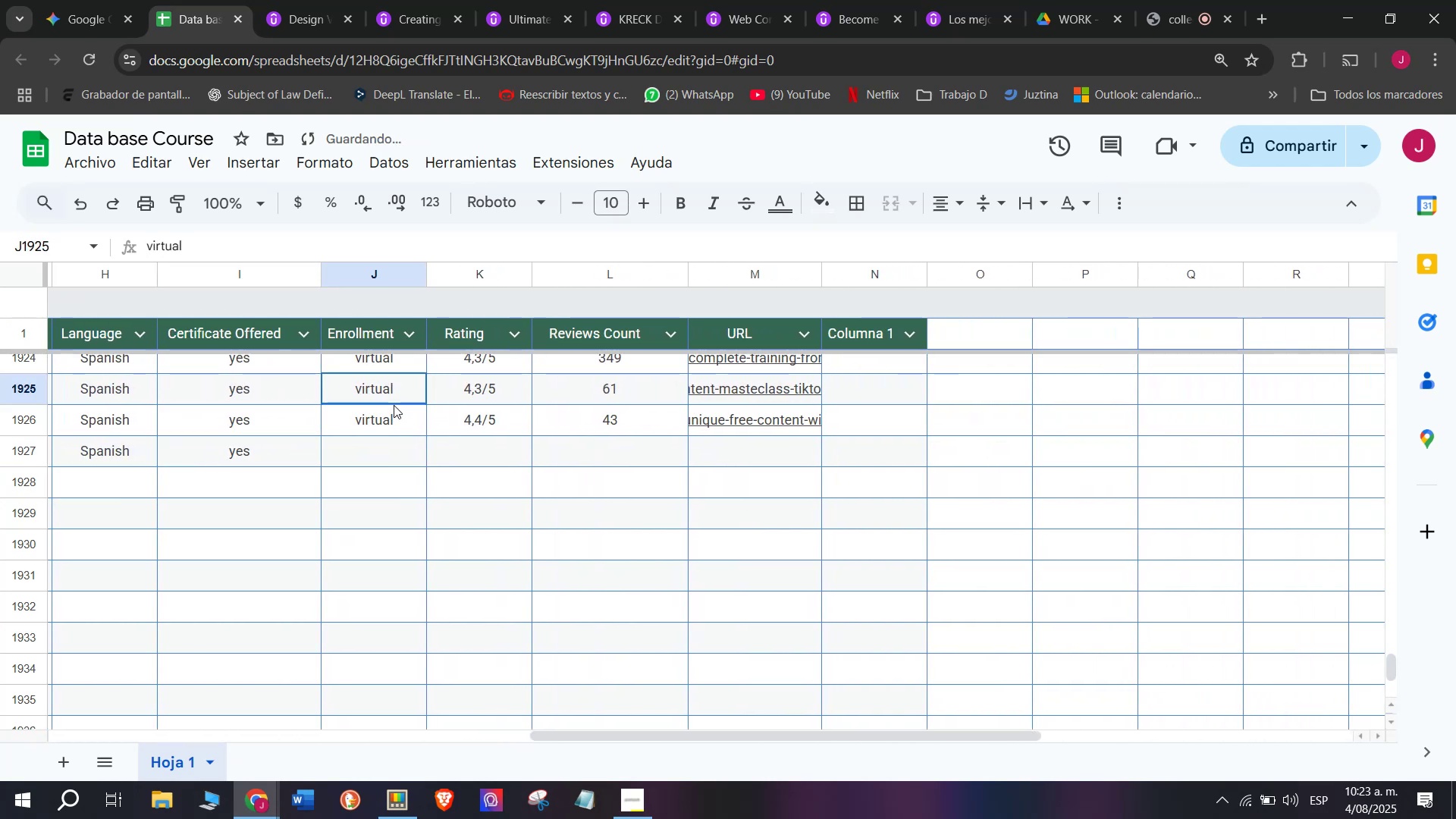 
key(Control+C)
 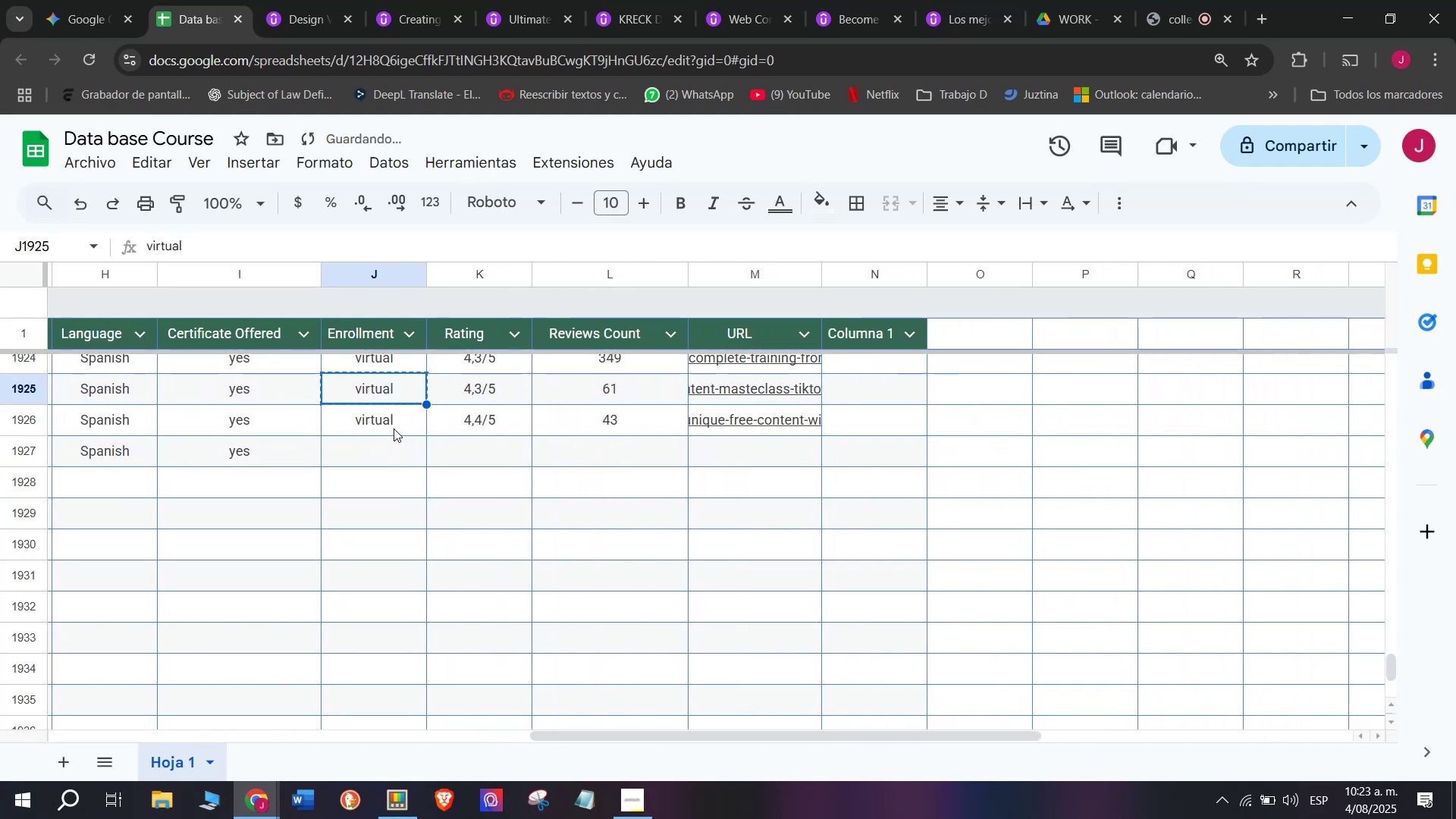 
key(Break)
 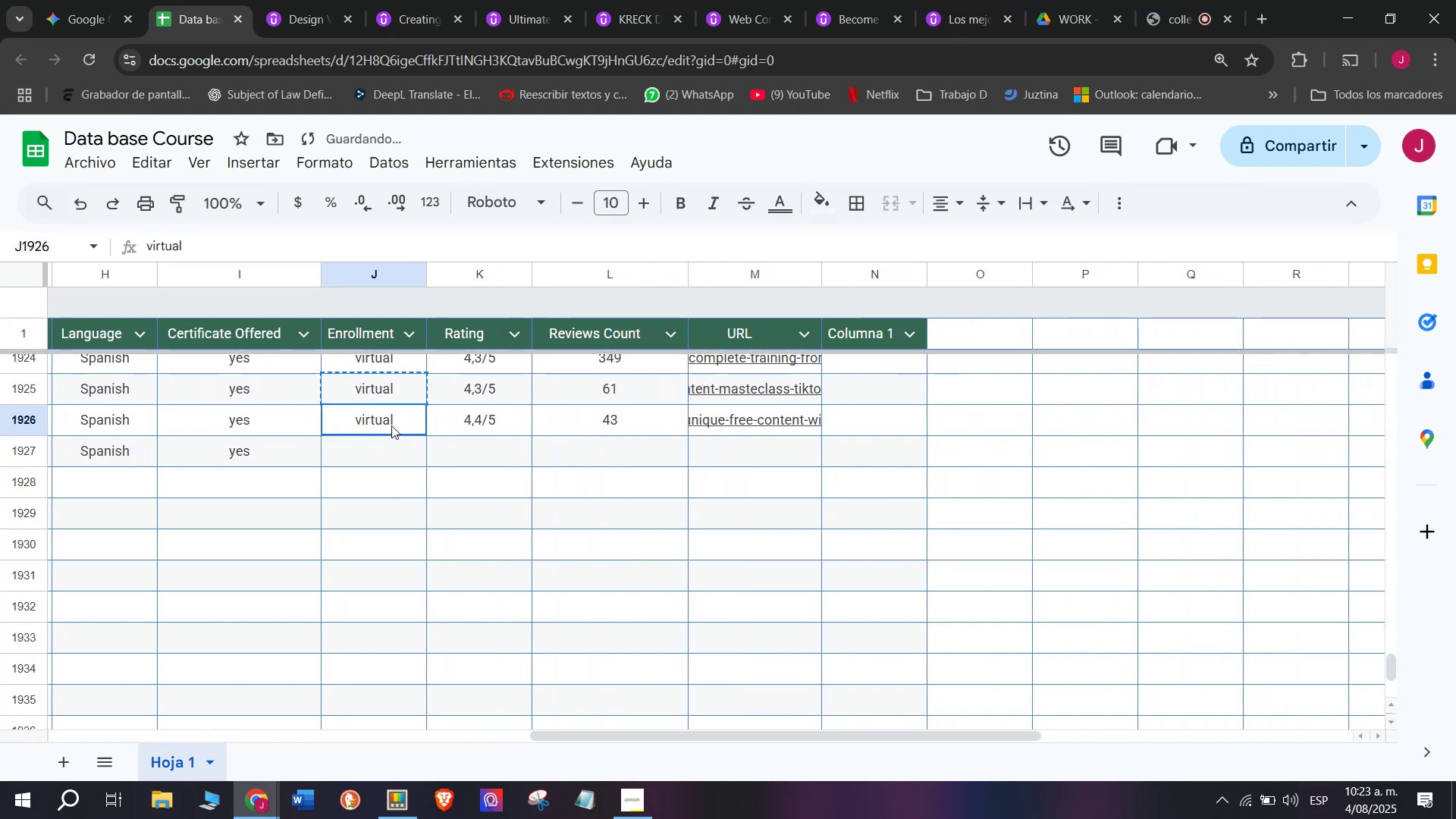 
key(Control+ControlLeft)
 